 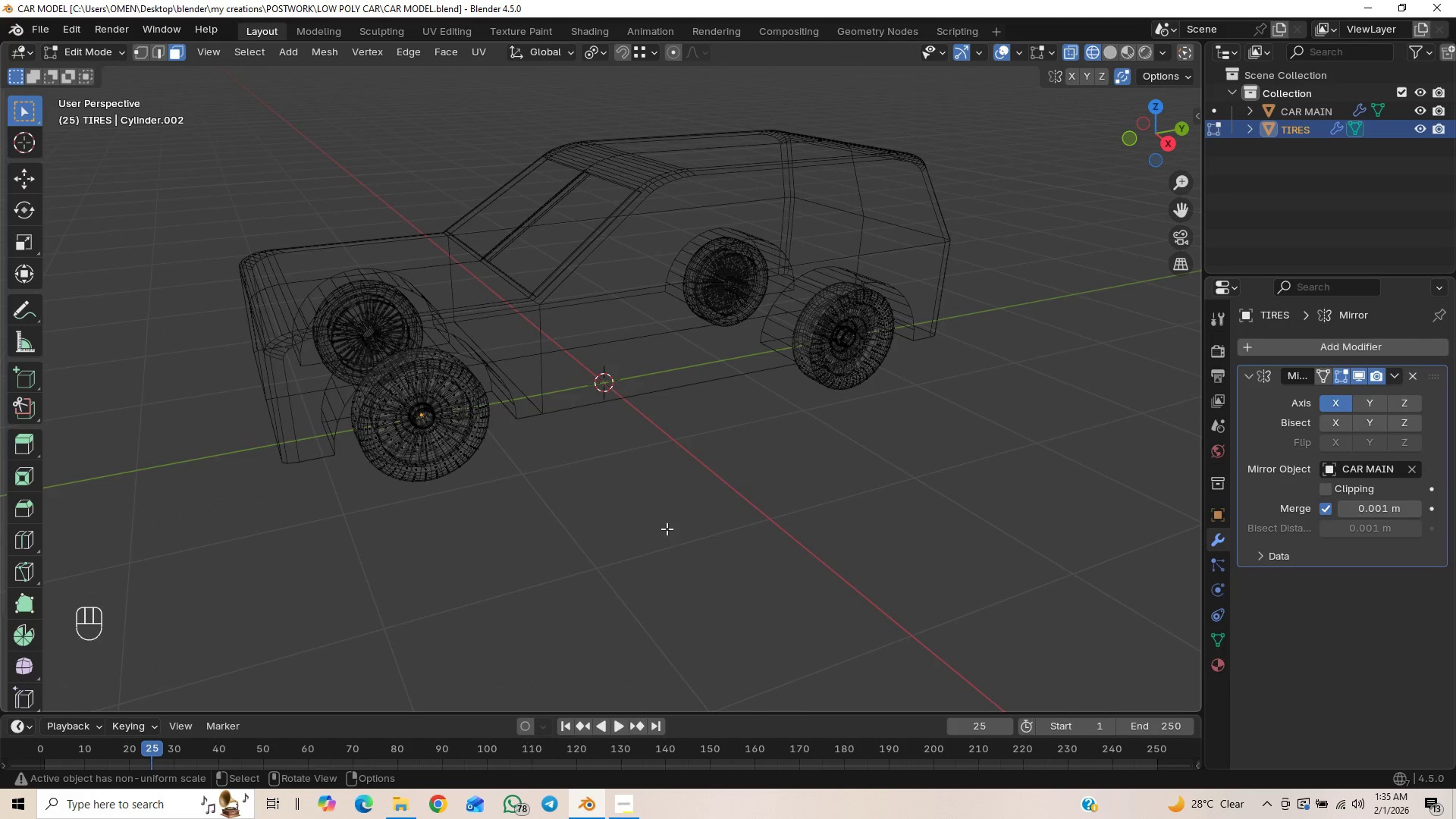 
scroll: coordinate [635, 397], scroll_direction: down, amount: 3.0
 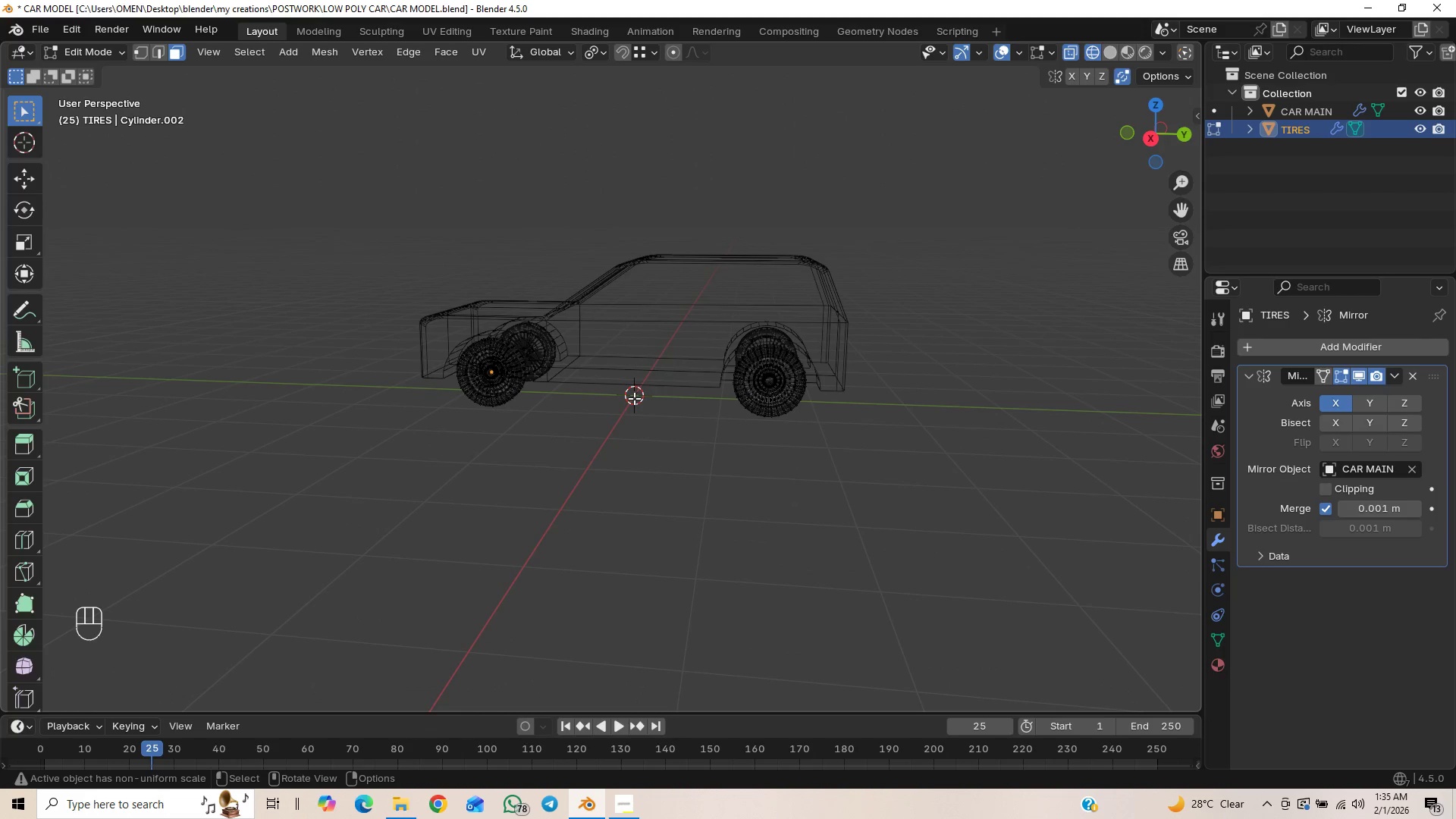 
key(Numpad3)
 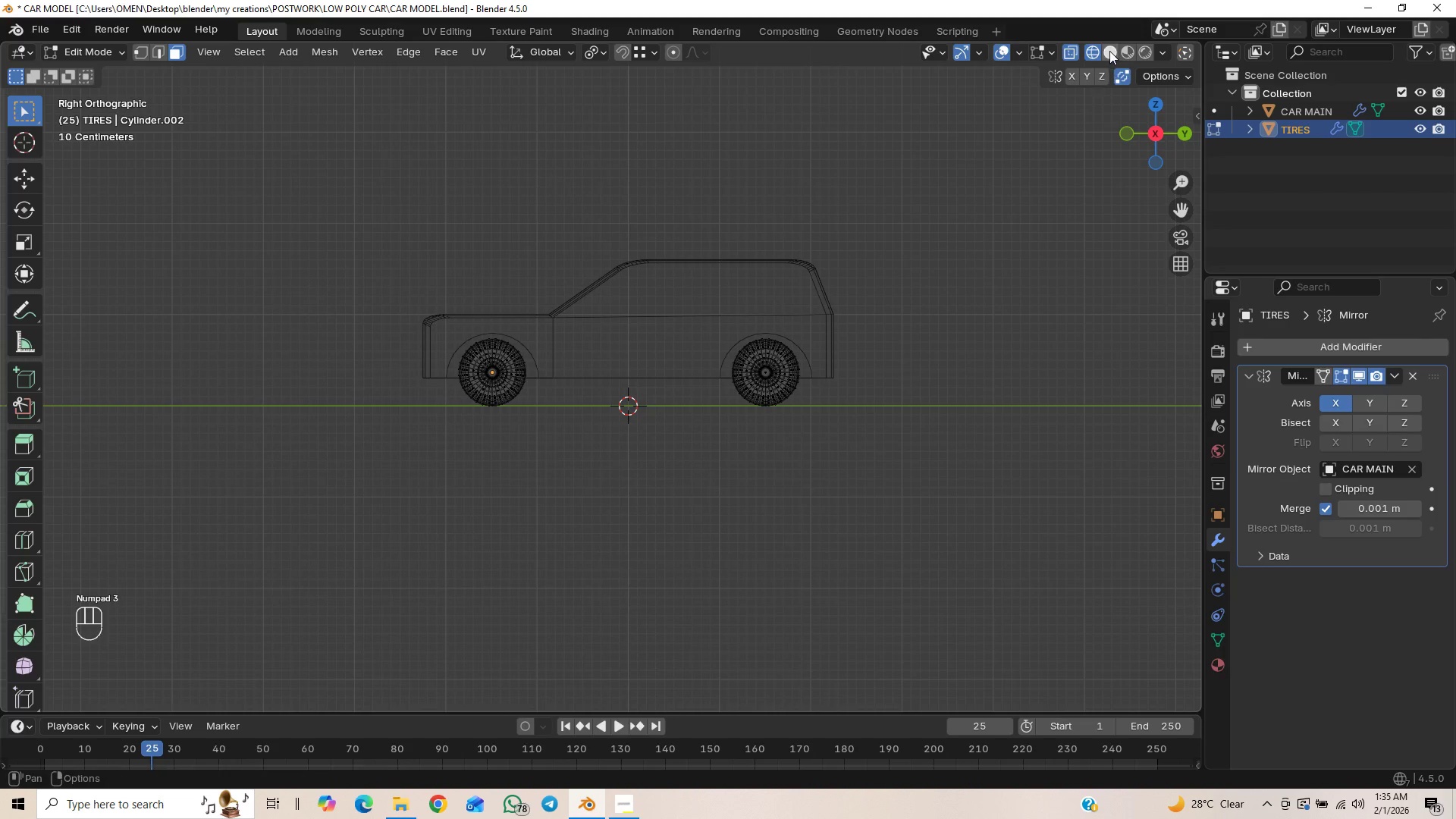 
left_click([1109, 49])
 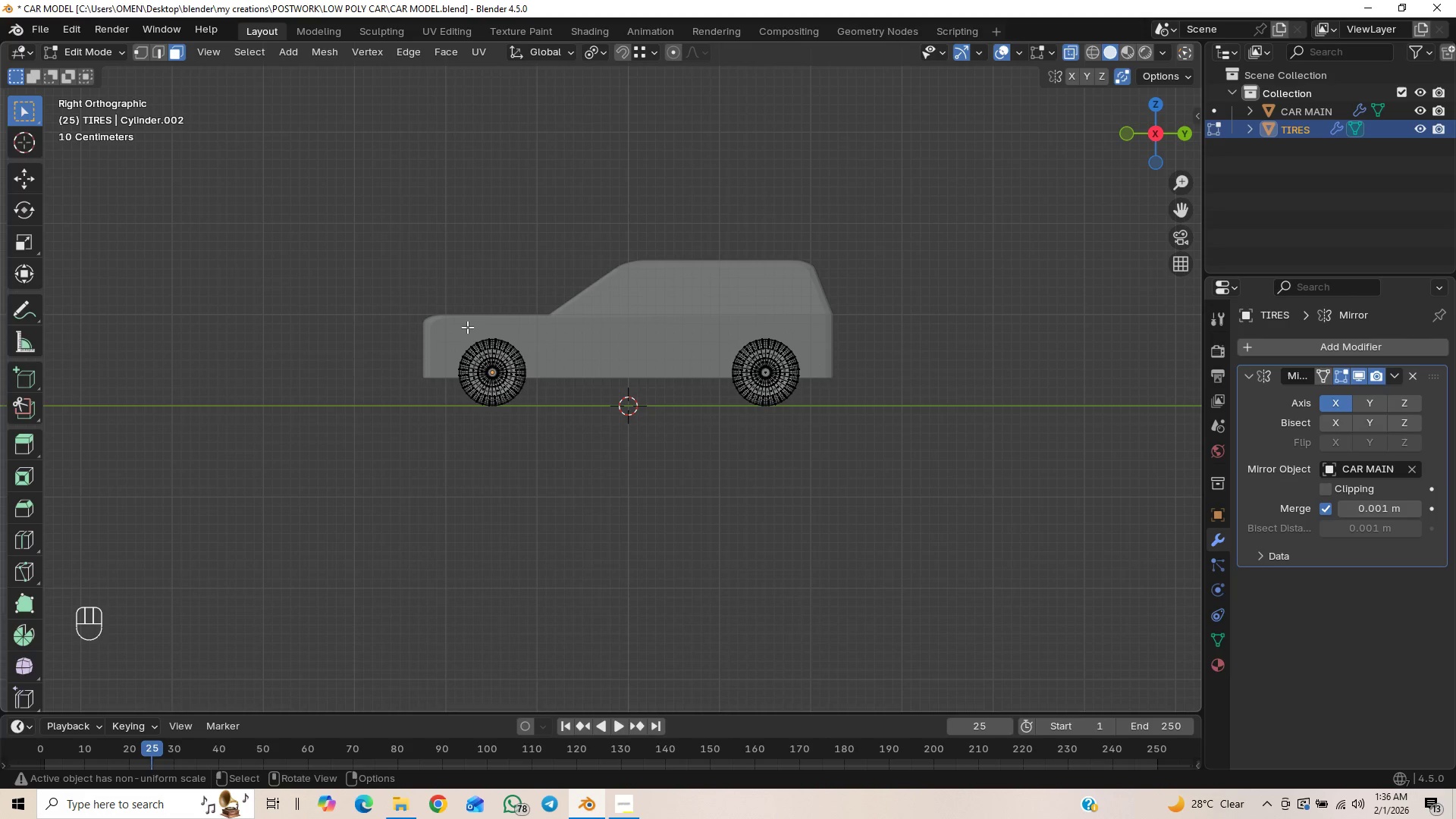 
key(Tab)
 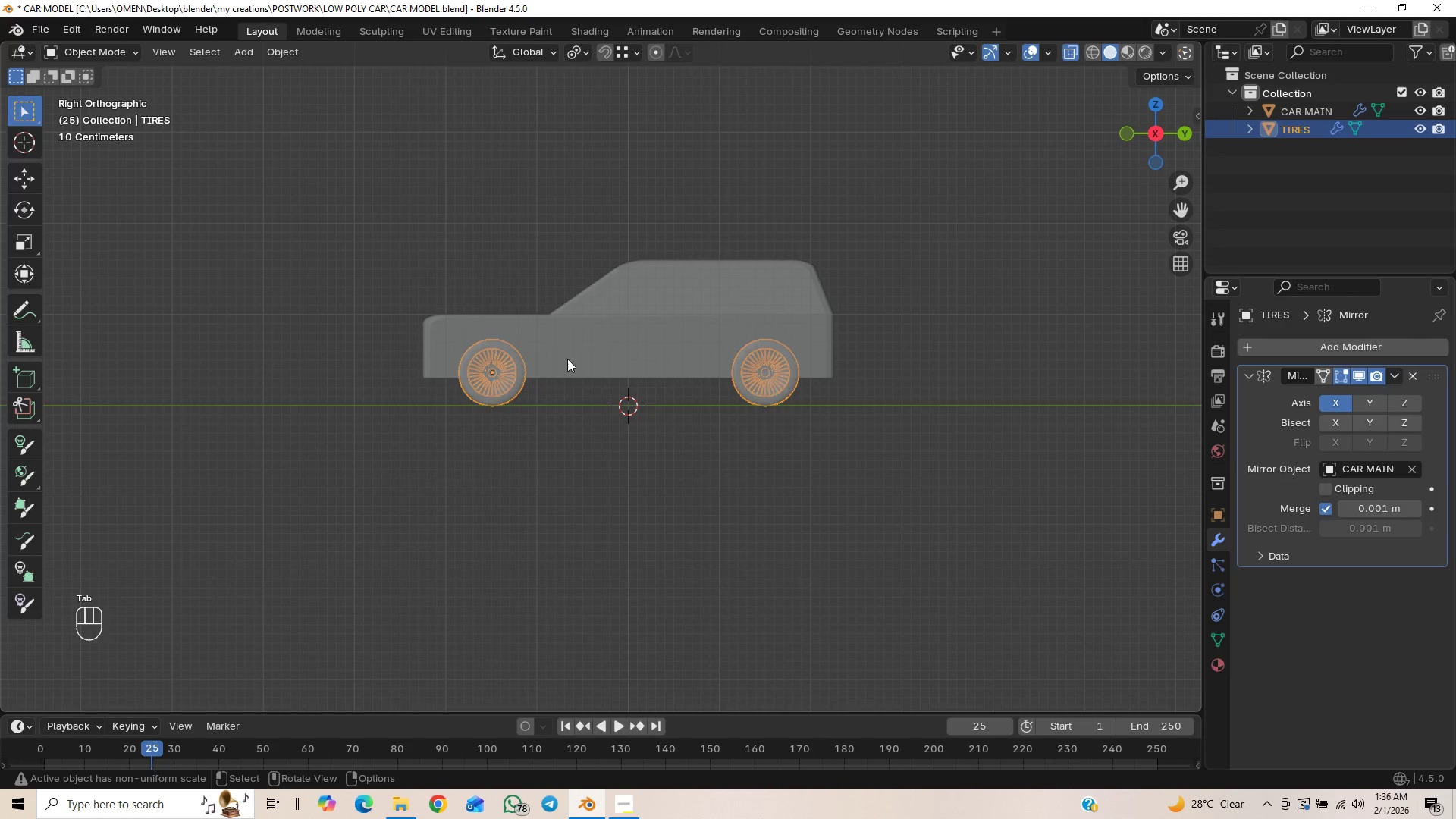 
left_click([617, 331])
 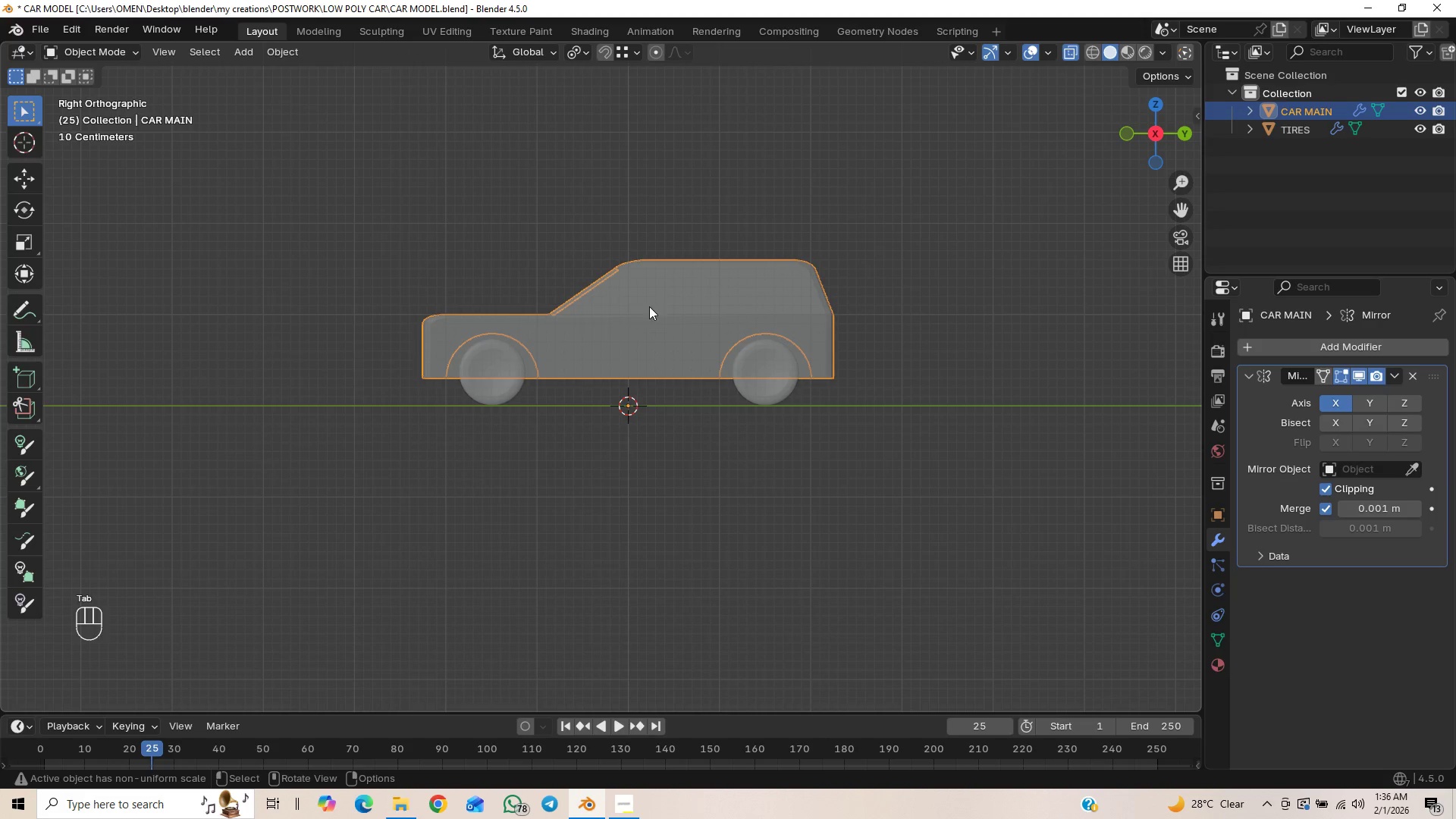 
key(Tab)
 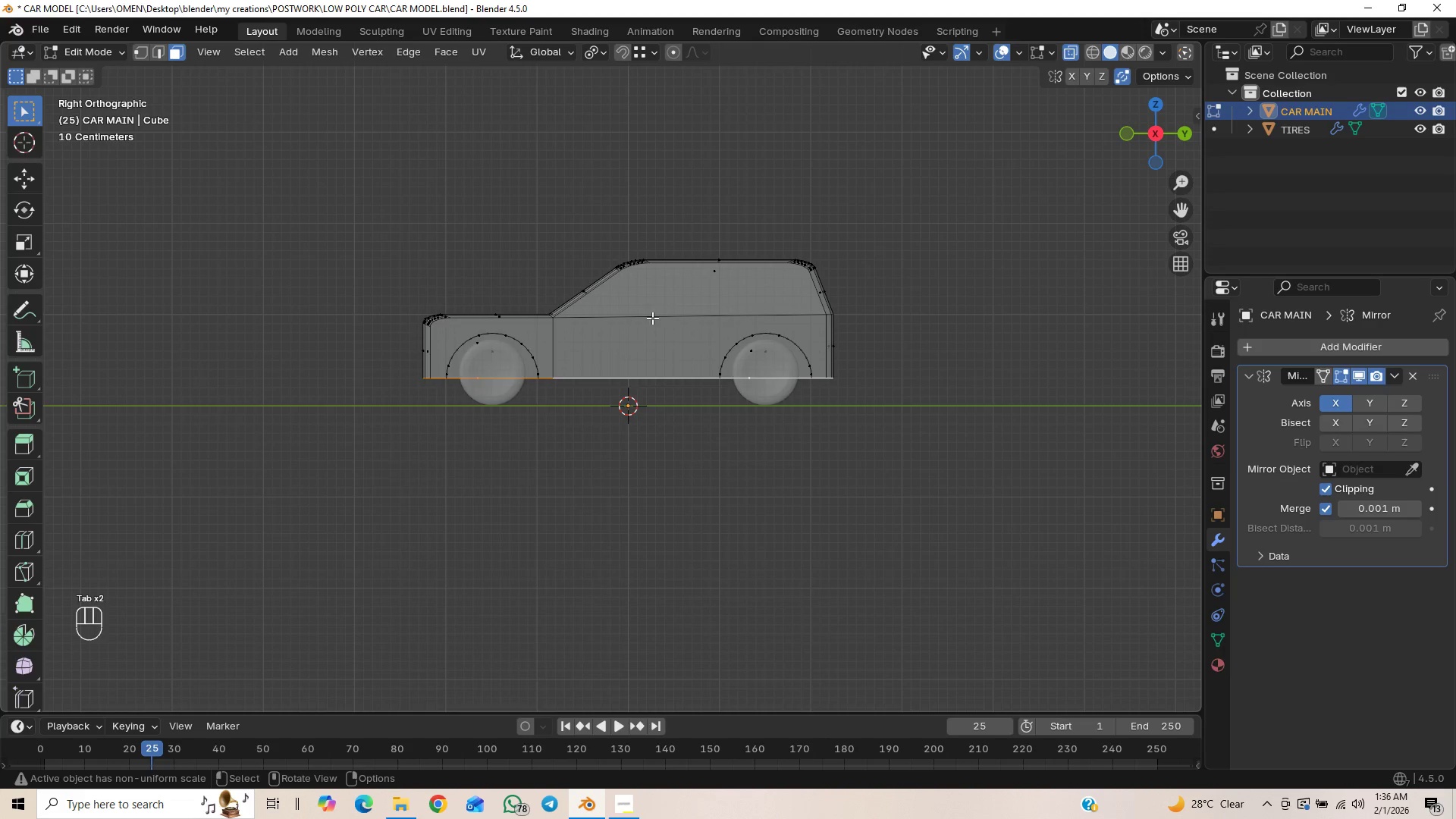 
scroll: coordinate [698, 350], scroll_direction: up, amount: 5.0
 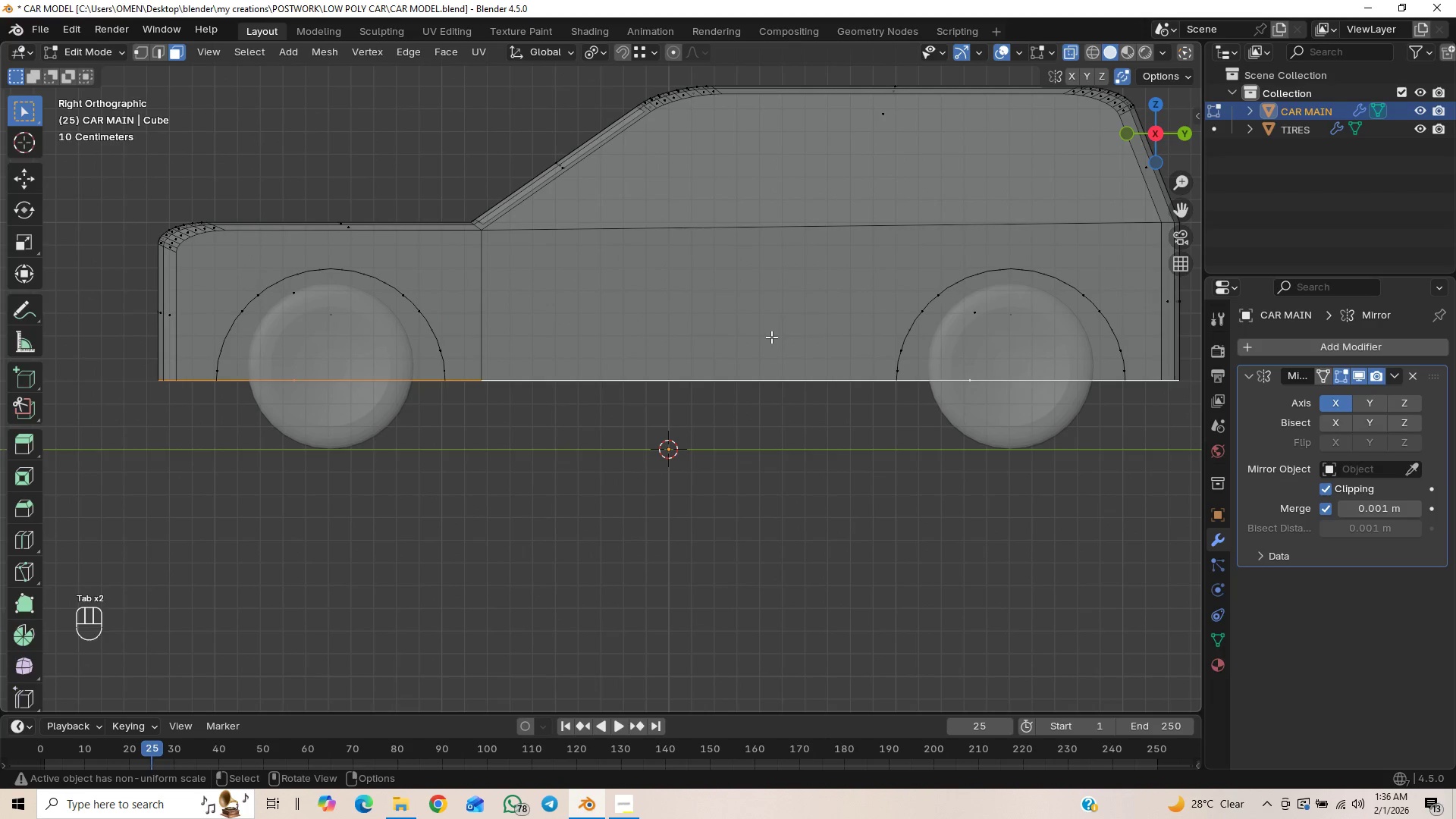 
hold_key(key=ShiftLeft, duration=1.5)
 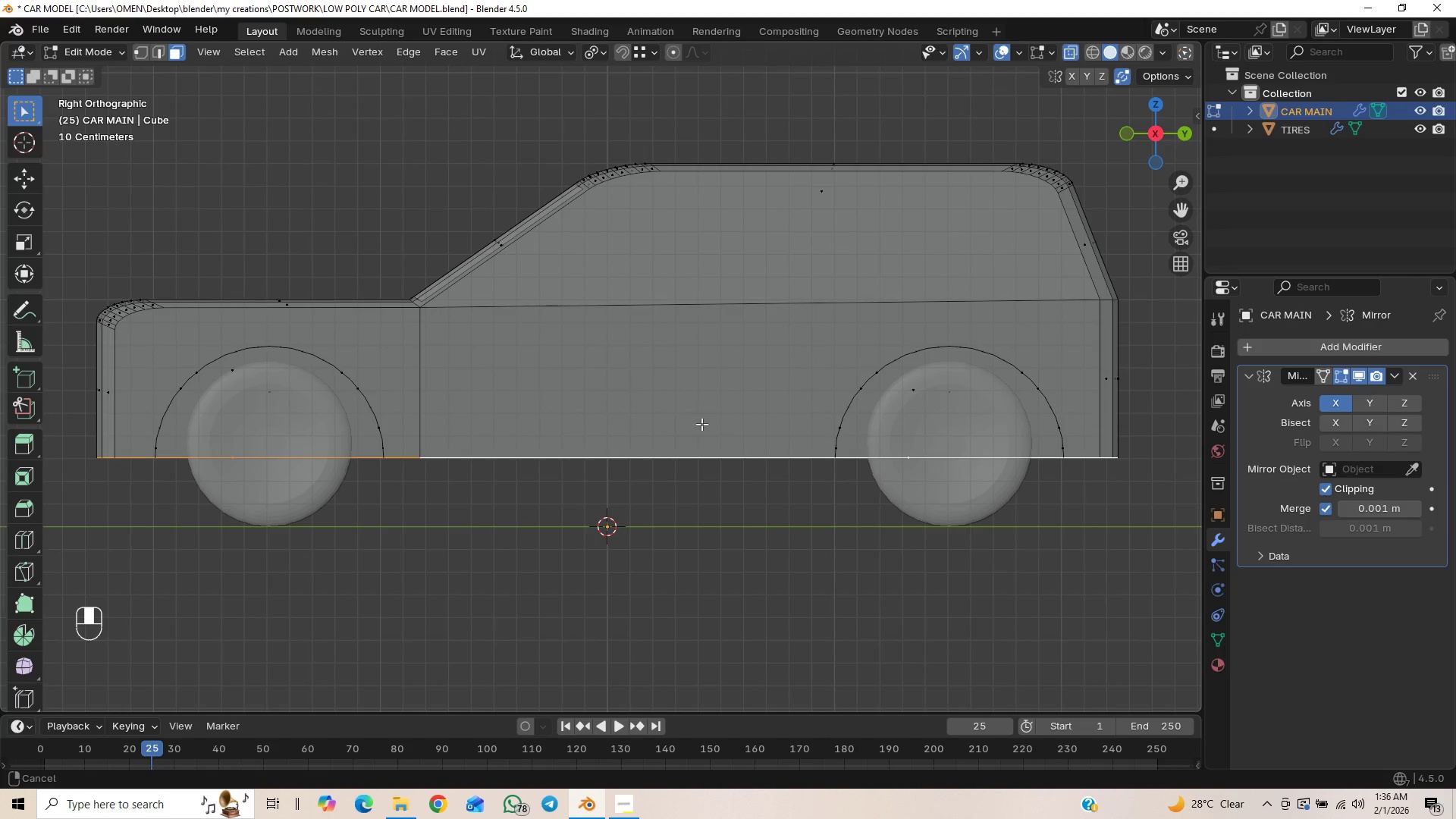 
hold_key(key=ShiftLeft, duration=0.33)
 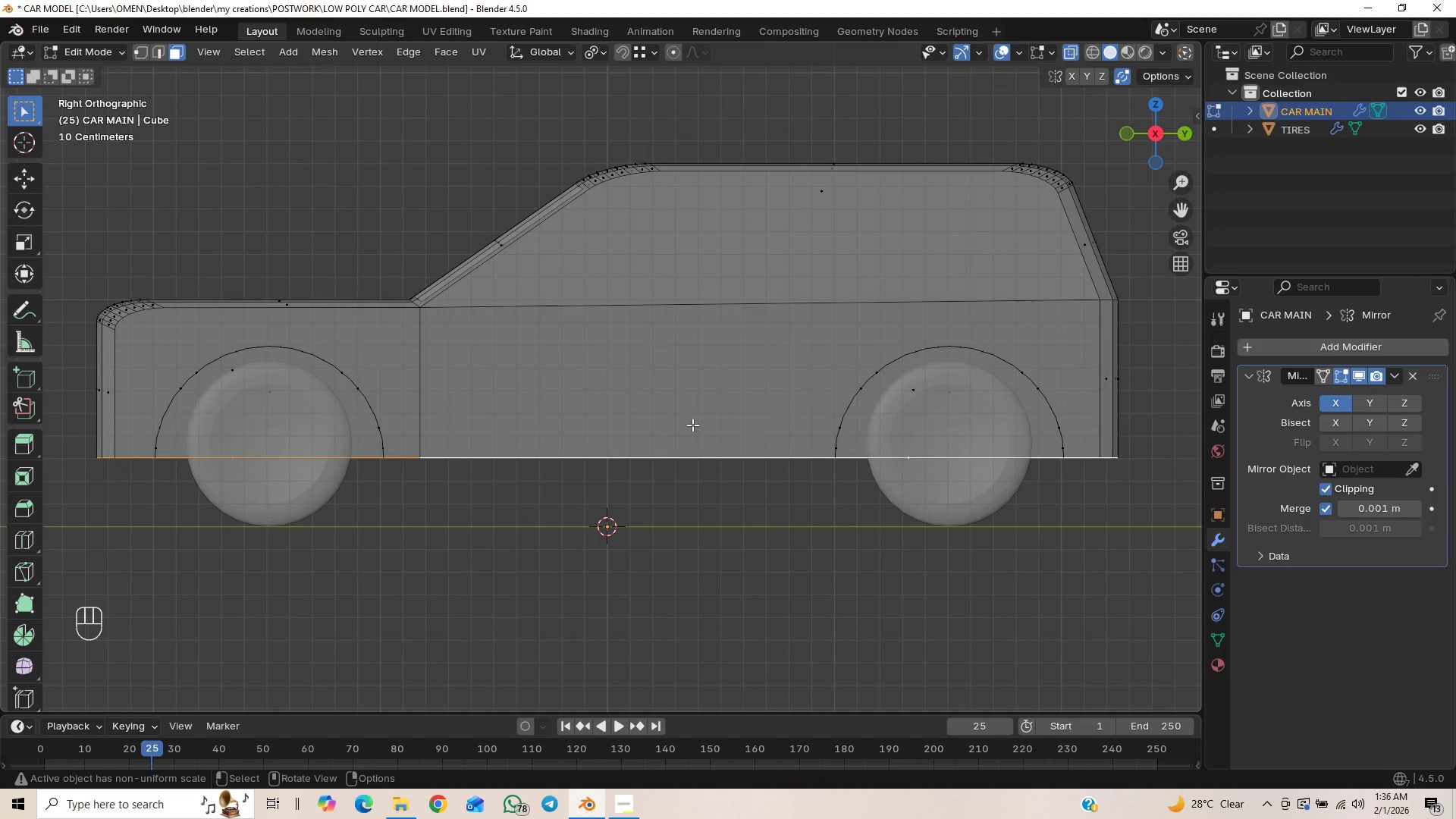 
hold_key(key=ShiftLeft, duration=0.67)
 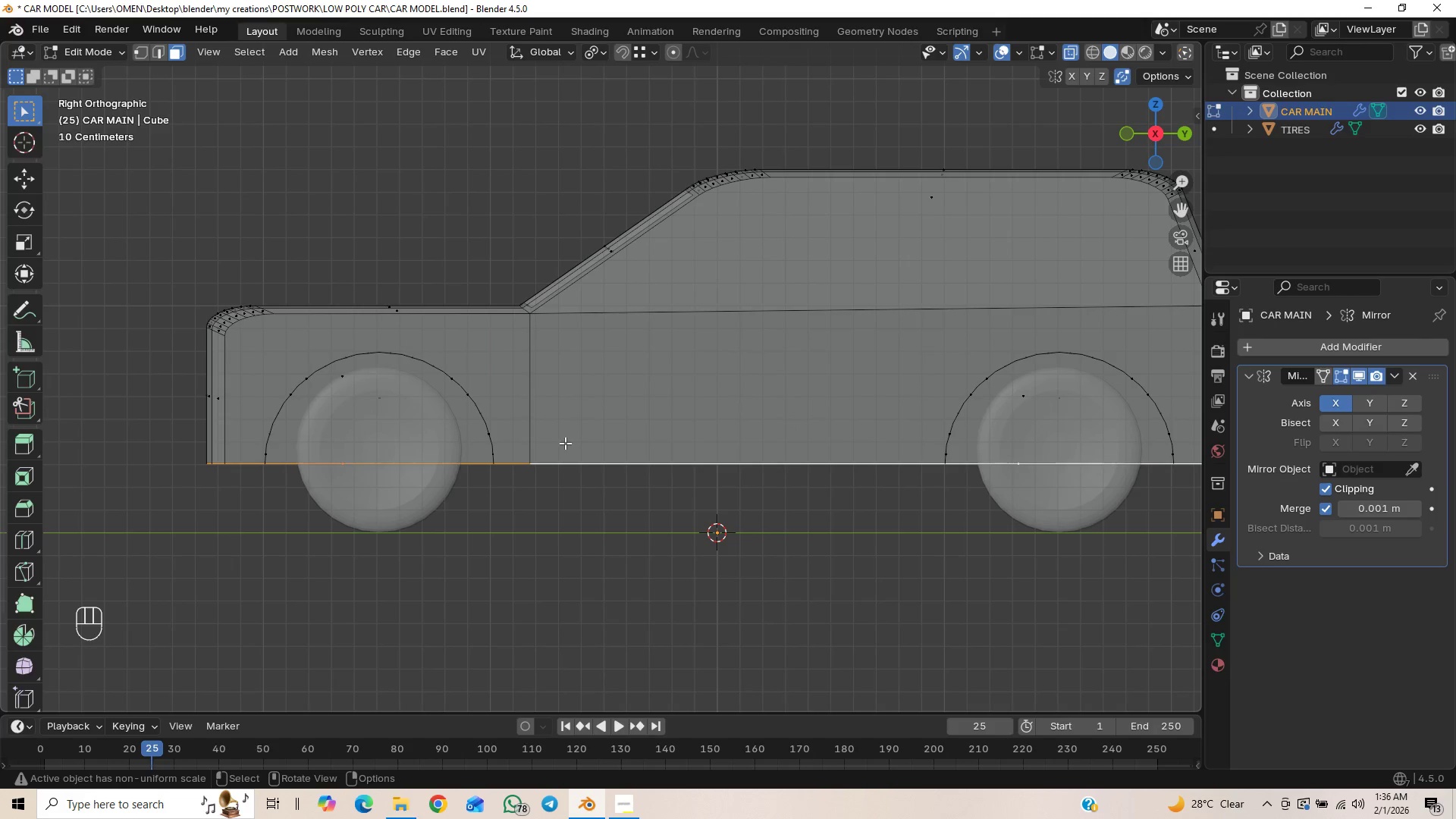 
hold_key(key=ShiftLeft, duration=0.39)
scroll: coordinate [728, 459], scroll_direction: up, amount: 2.0
 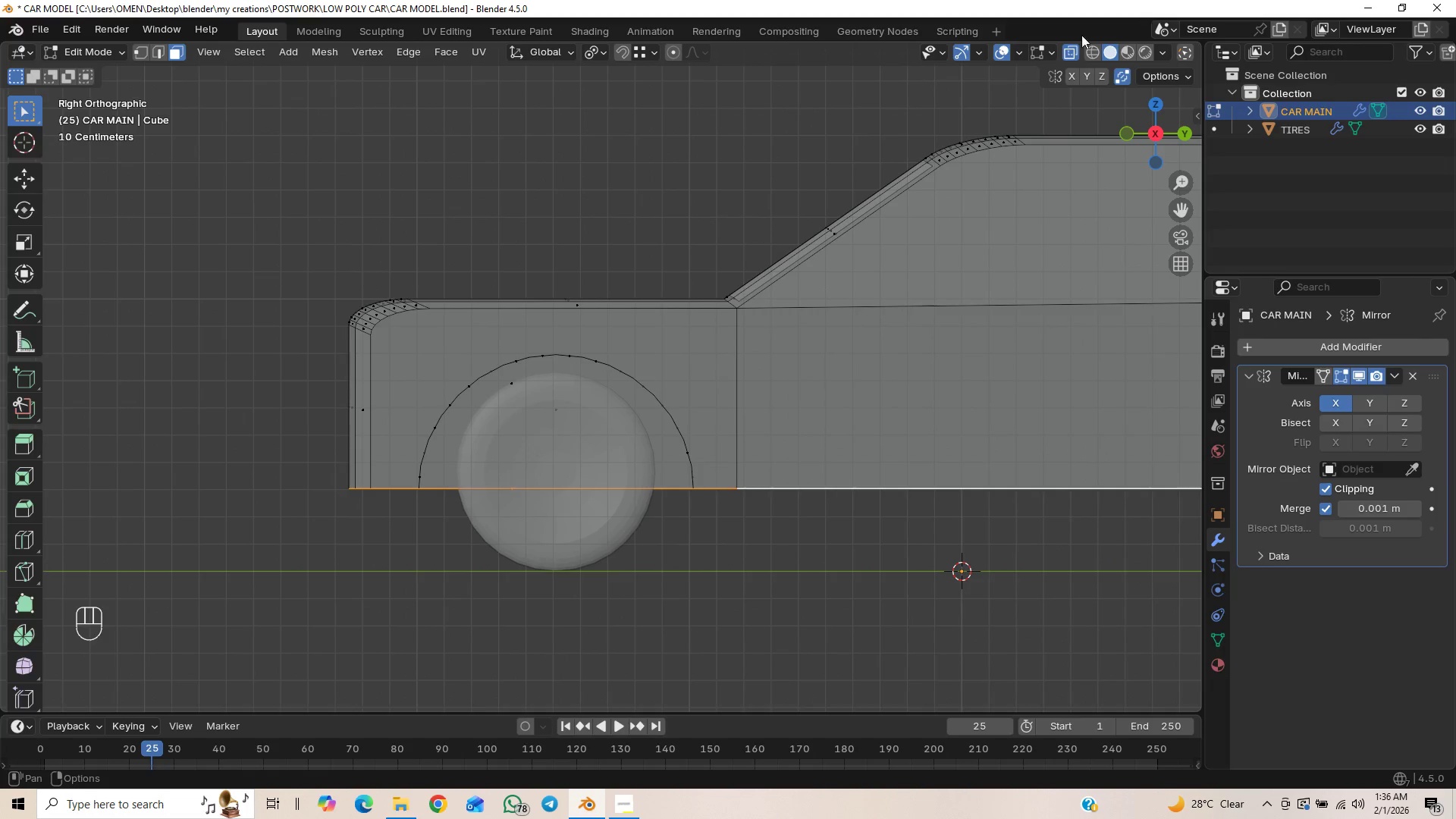 
left_click([1069, 49])
 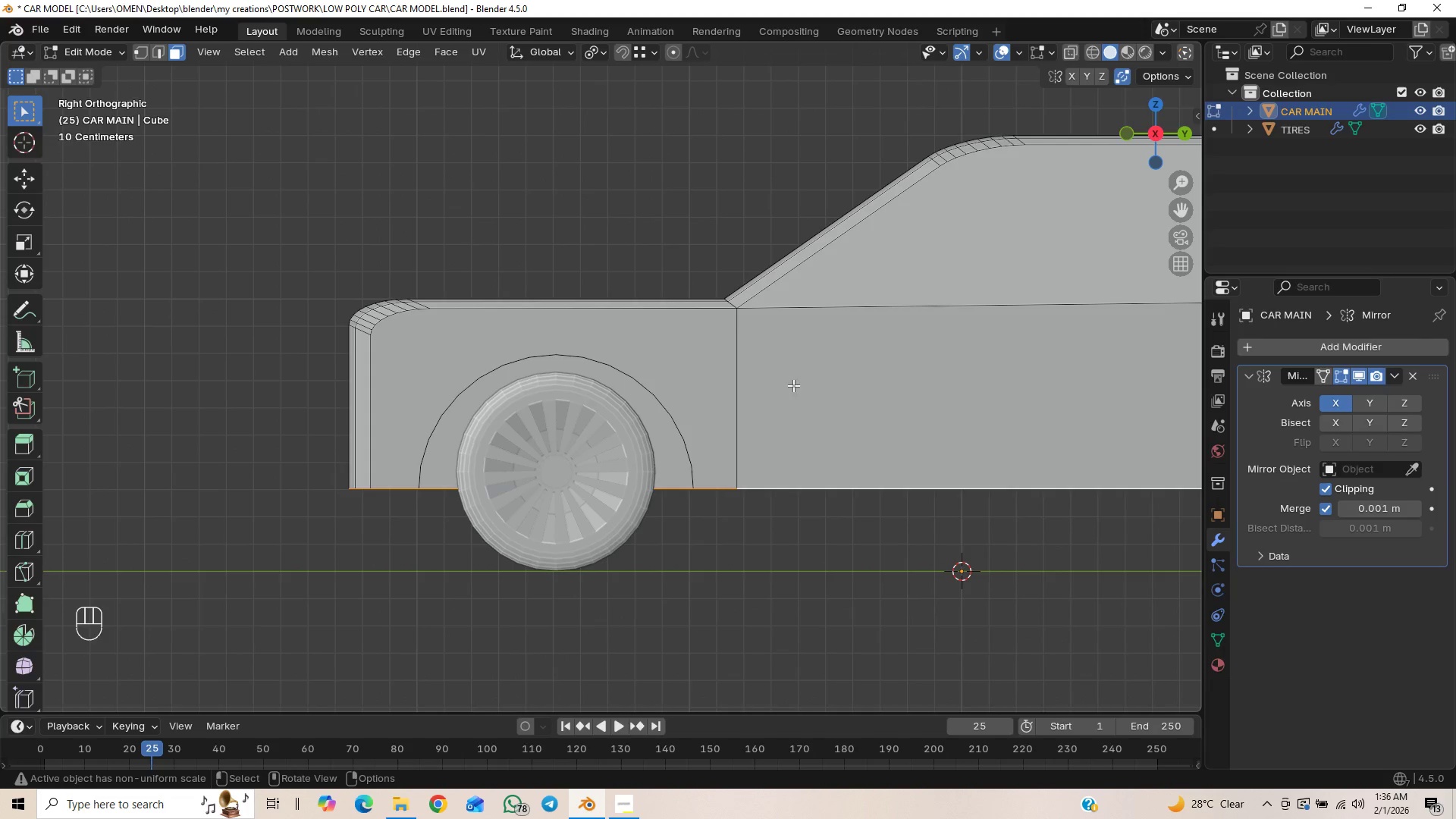 
scroll: coordinate [704, 410], scroll_direction: up, amount: 3.0
 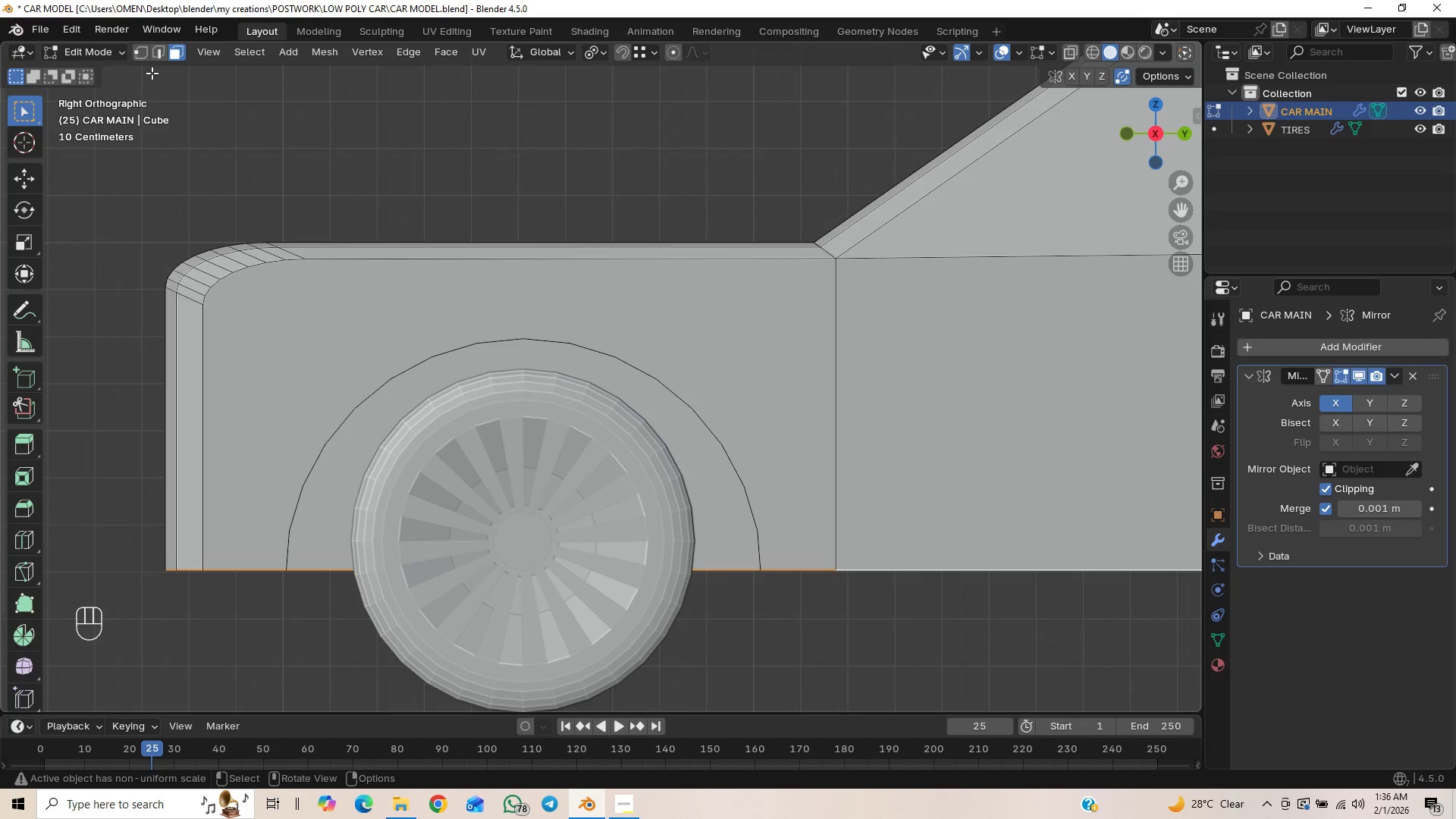 
left_click([140, 50])
 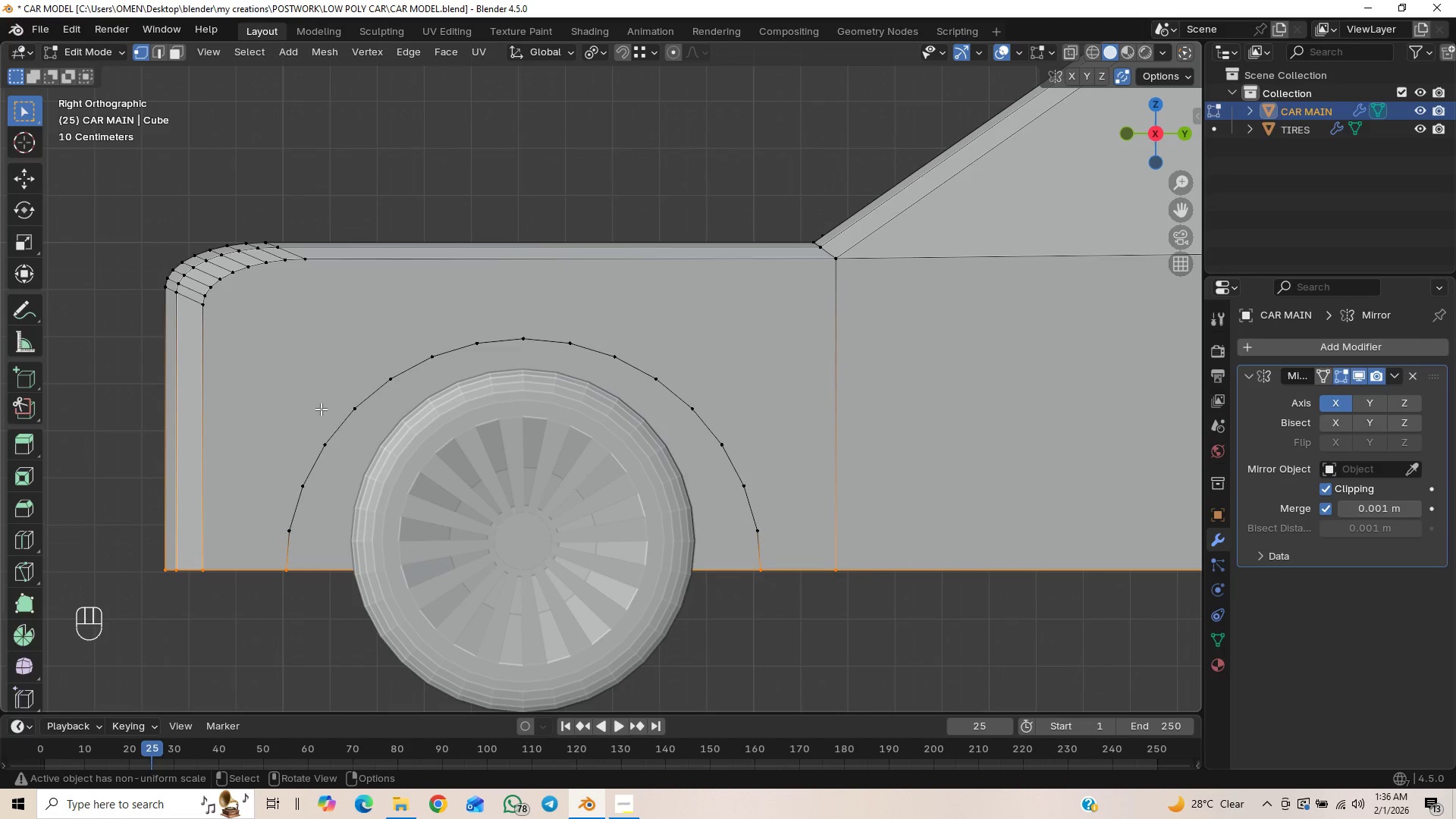 
scroll: coordinate [329, 560], scroll_direction: up, amount: 1.0
 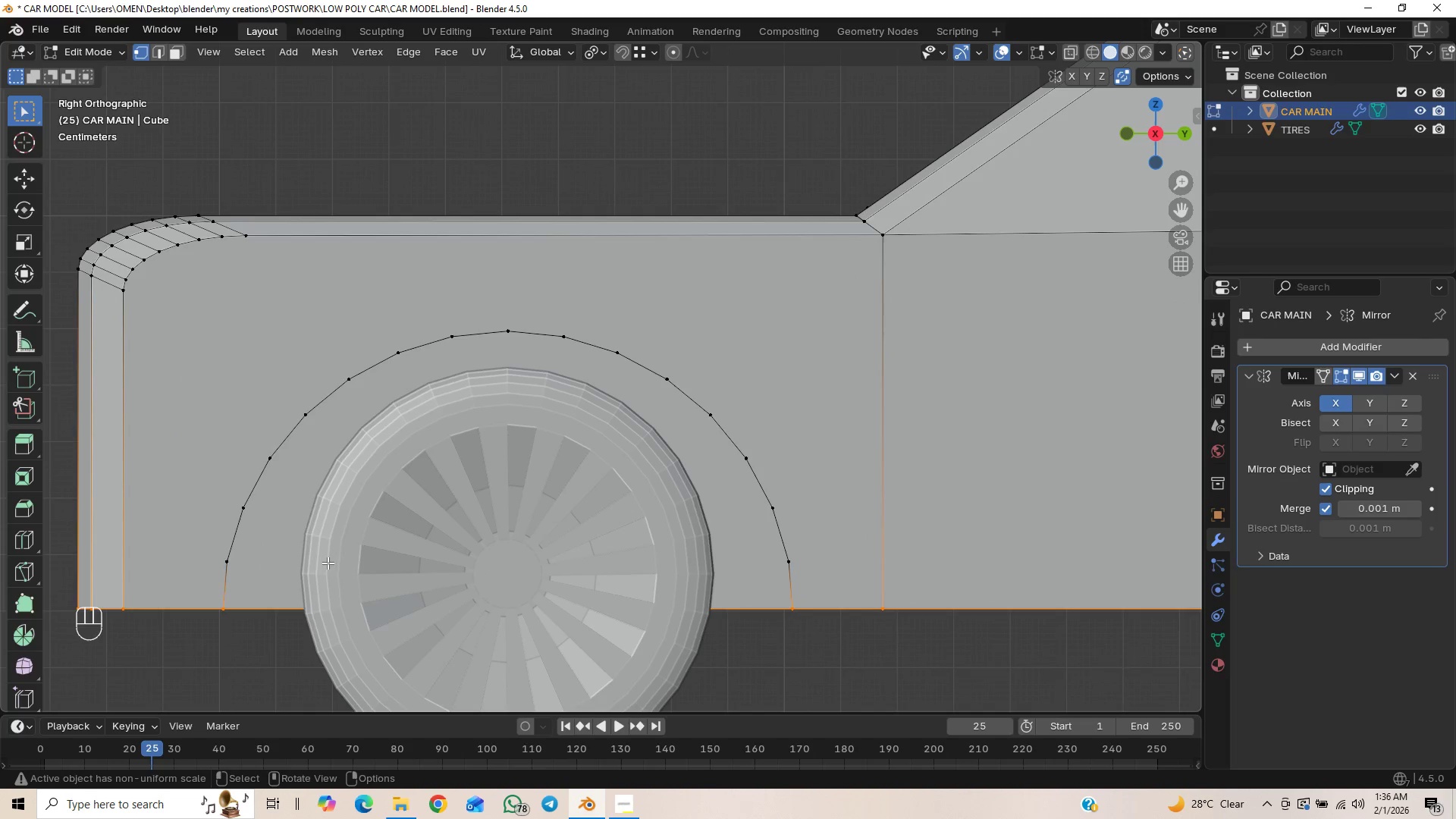 
hold_key(key=ShiftLeft, duration=1.39)
scroll: coordinate [447, 532], scroll_direction: up, amount: 1.0
 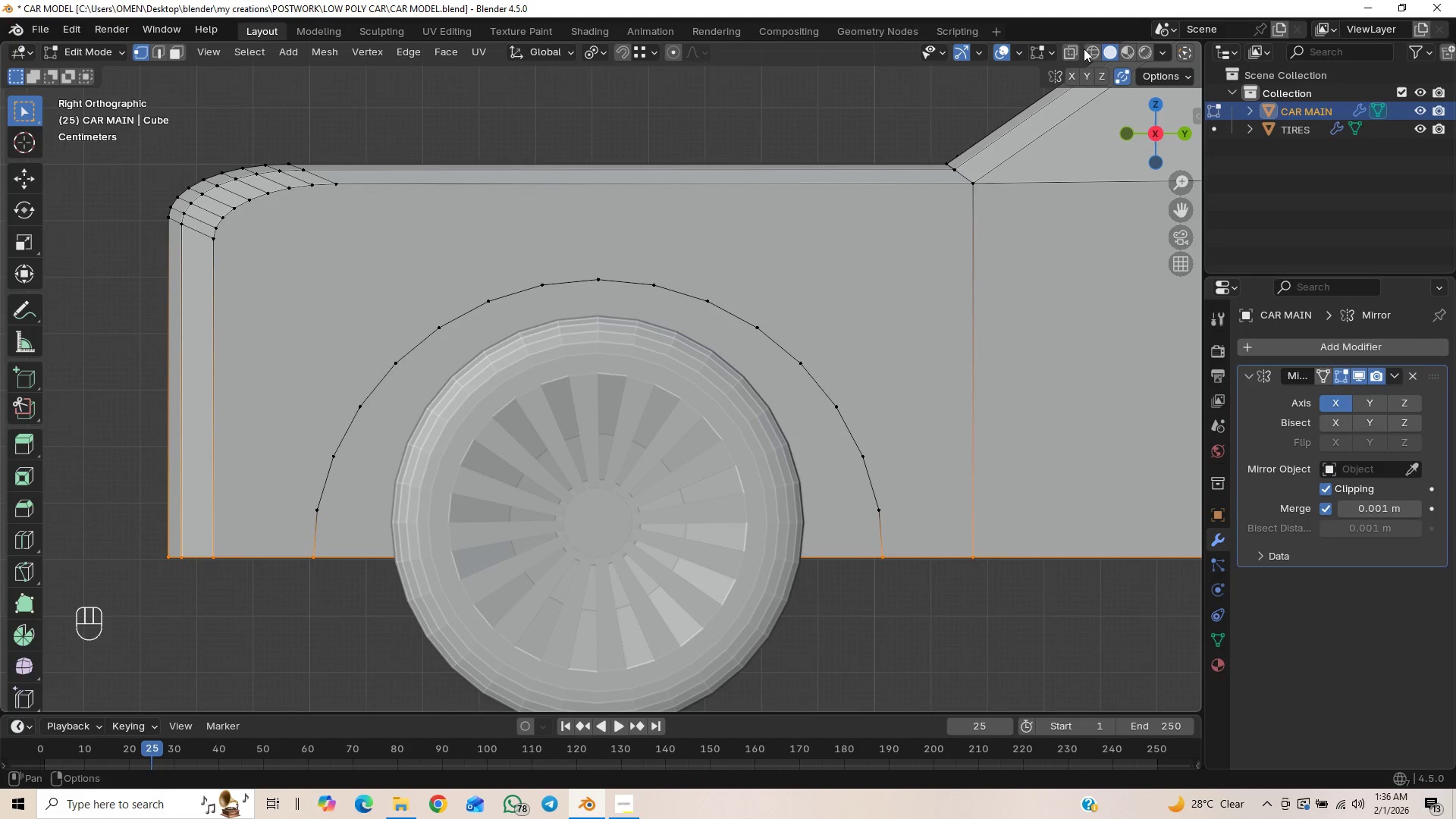 
scroll: coordinate [509, 375], scroll_direction: down, amount: 2.0
 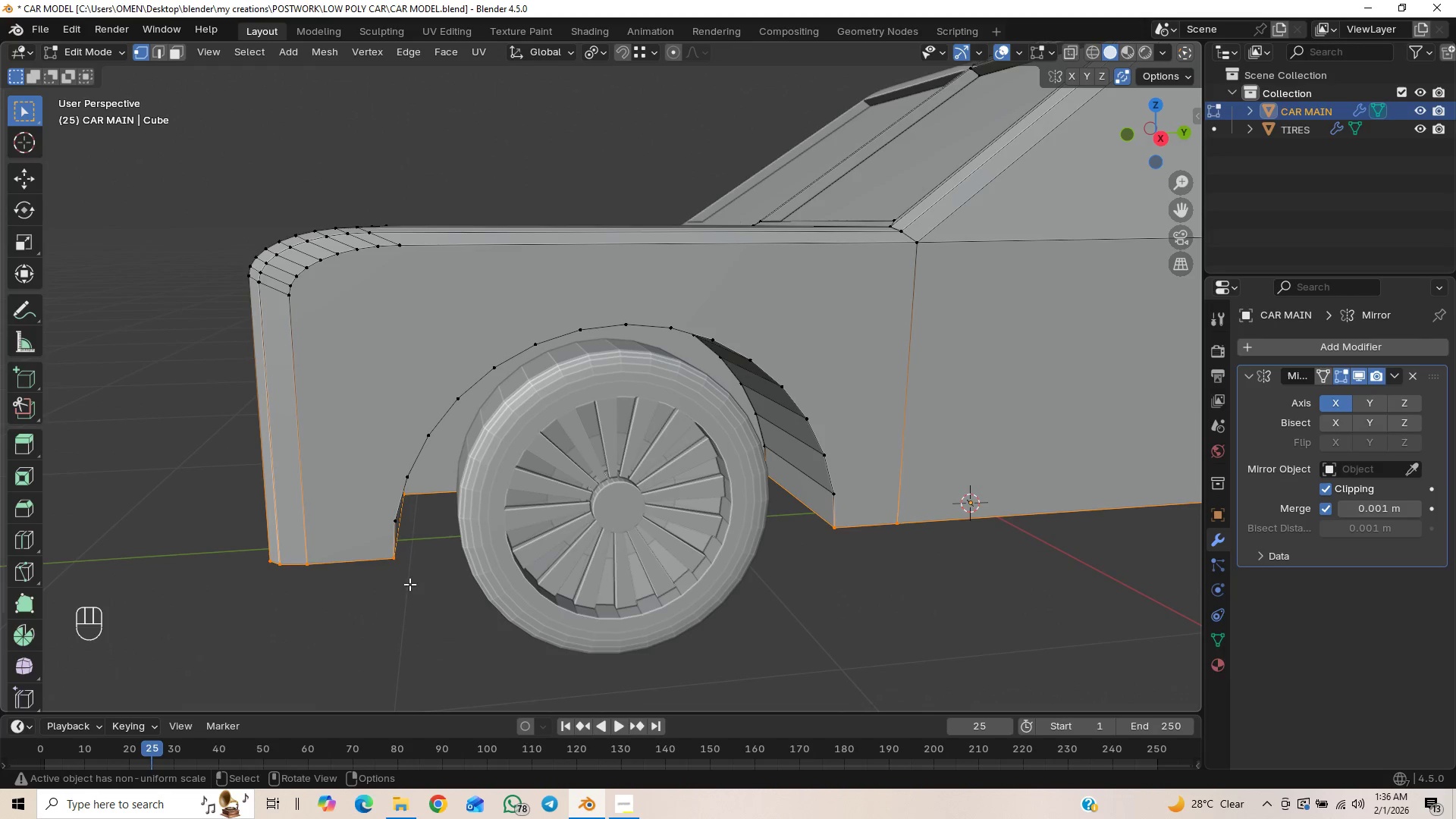 
key(K)
 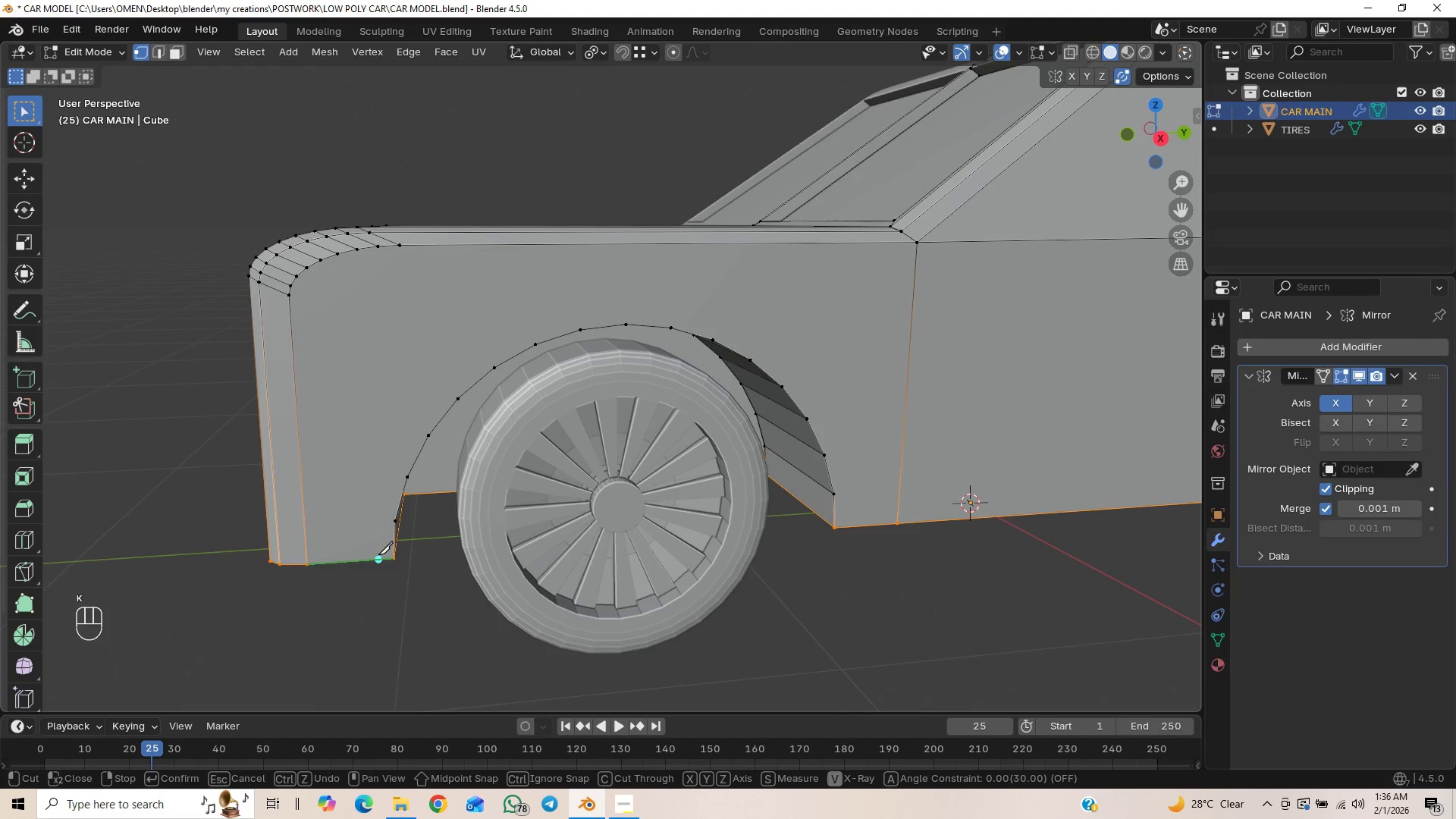 
left_click([379, 554])
 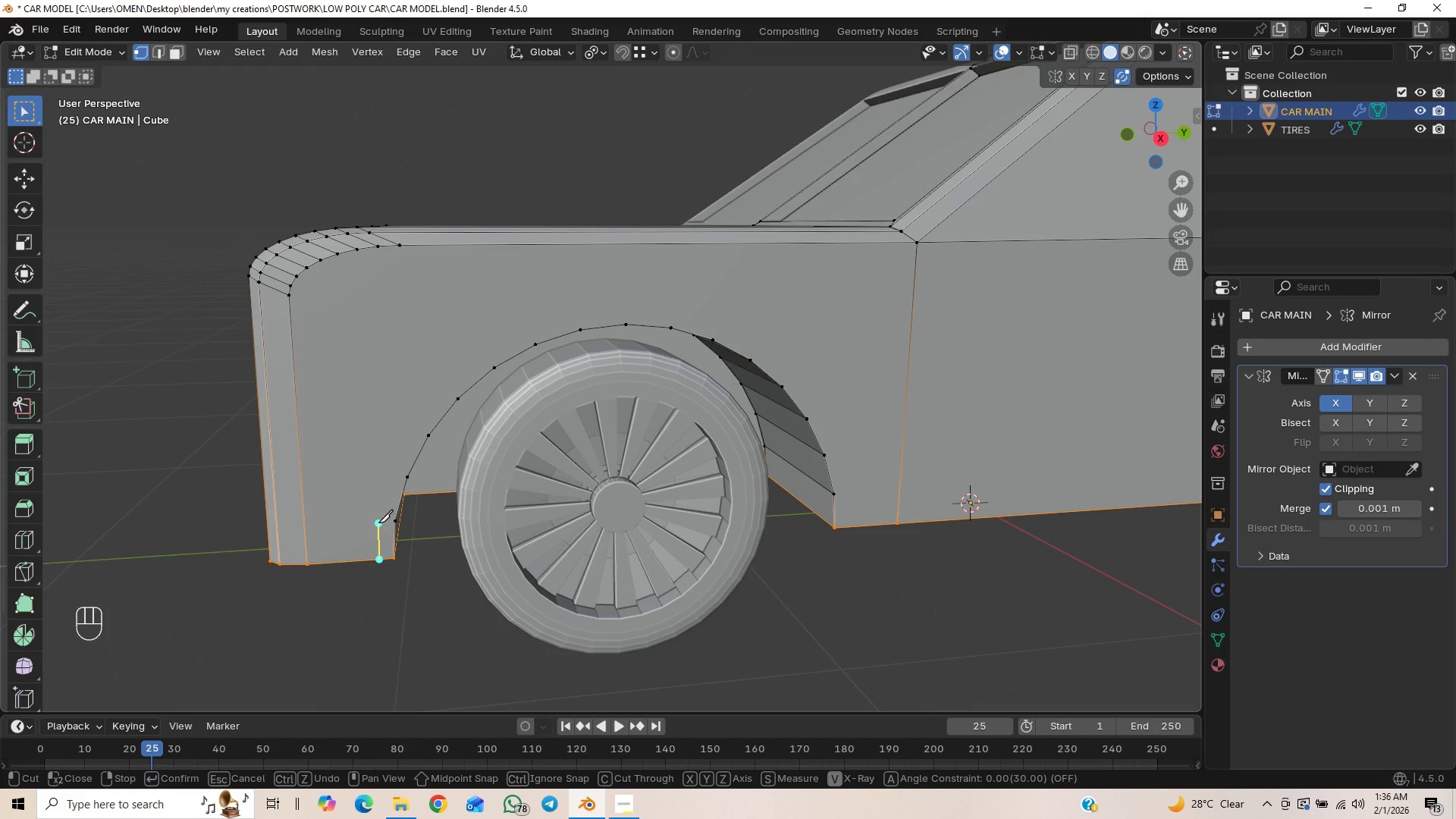 
key(Z)
 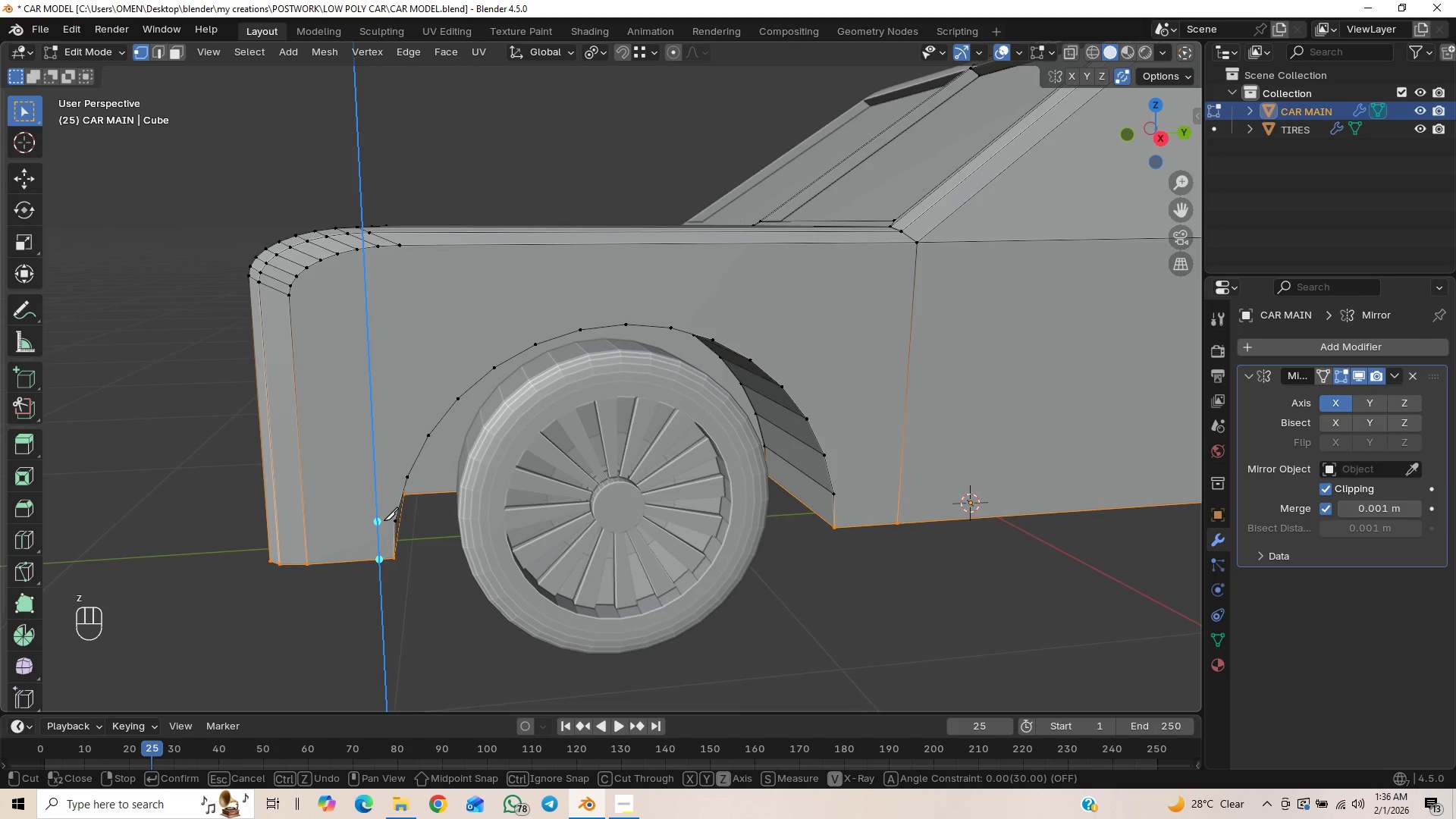 
hold_key(key=ControlLeft, duration=0.7)
 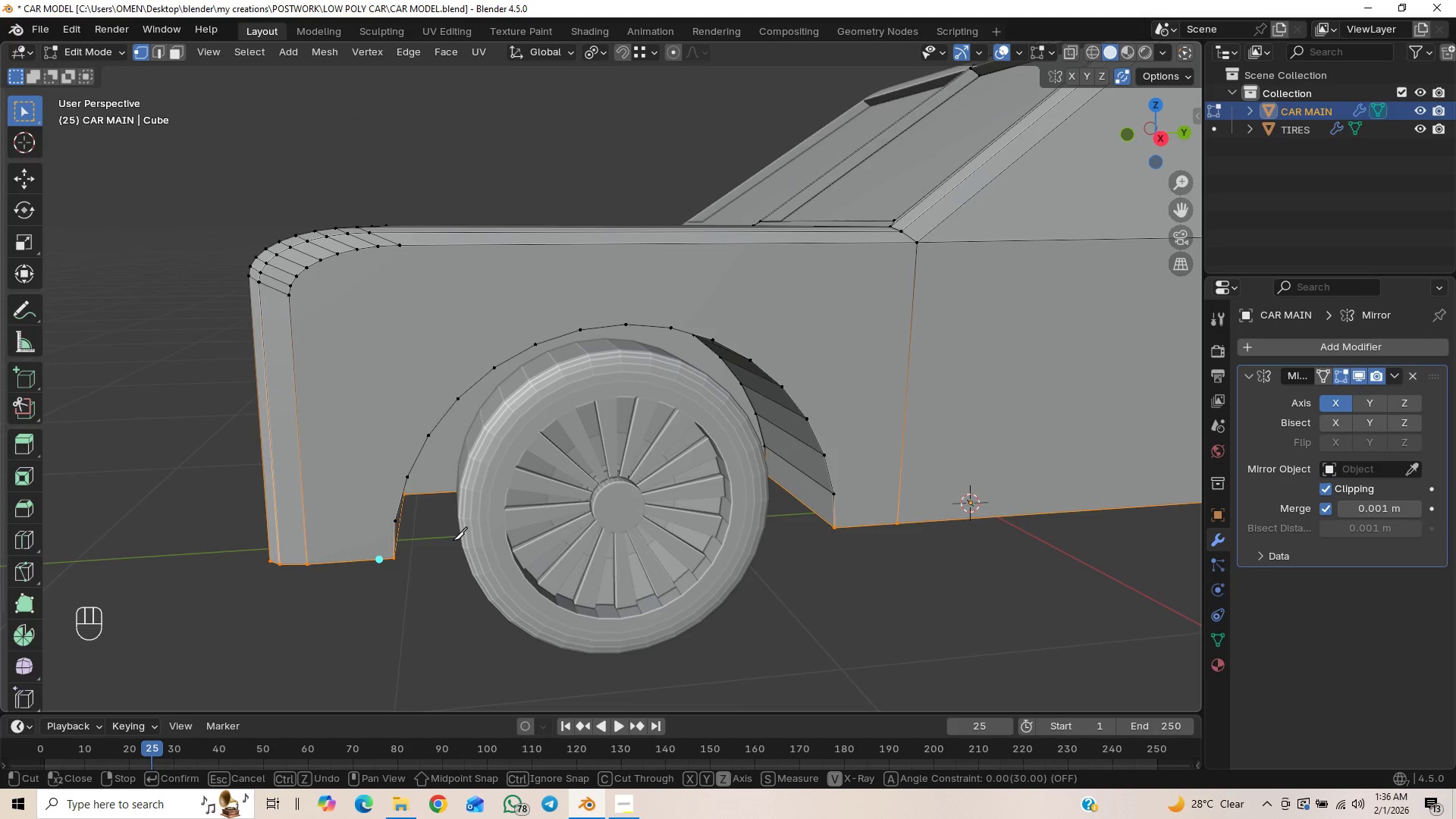 
key(Enter)
 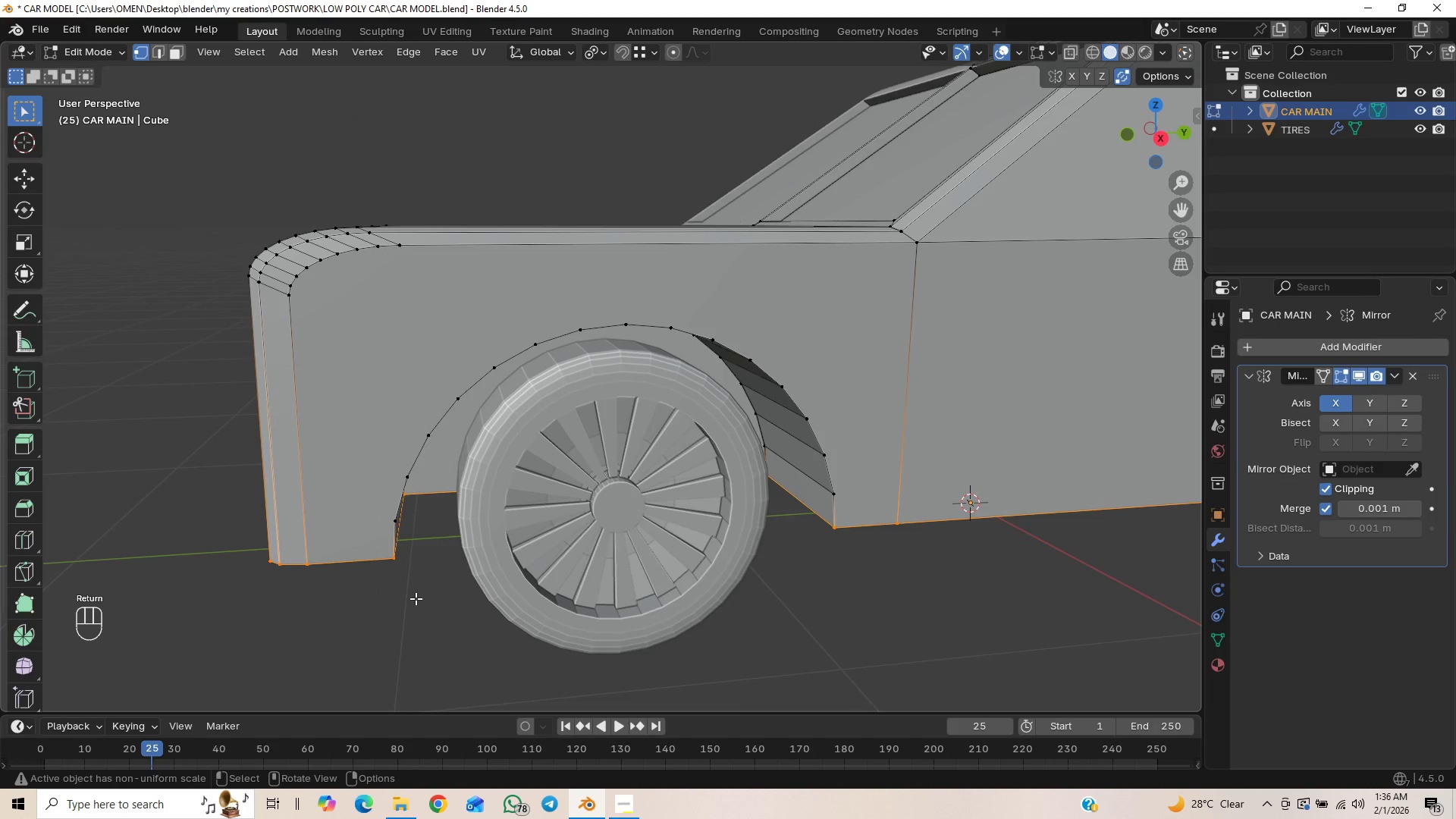 
key(Numpad3)
 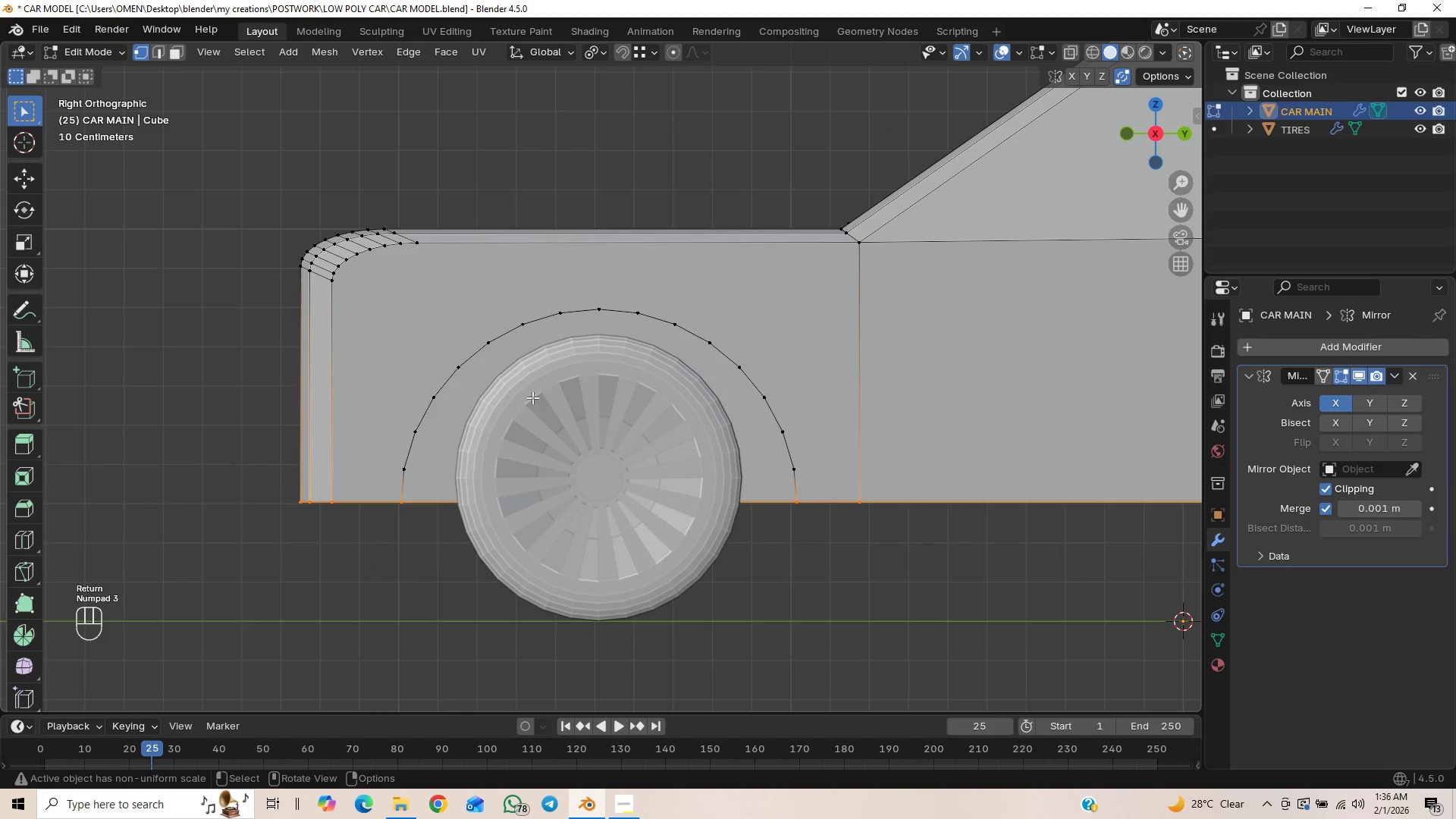 
scroll: coordinate [471, 491], scroll_direction: up, amount: 1.0
 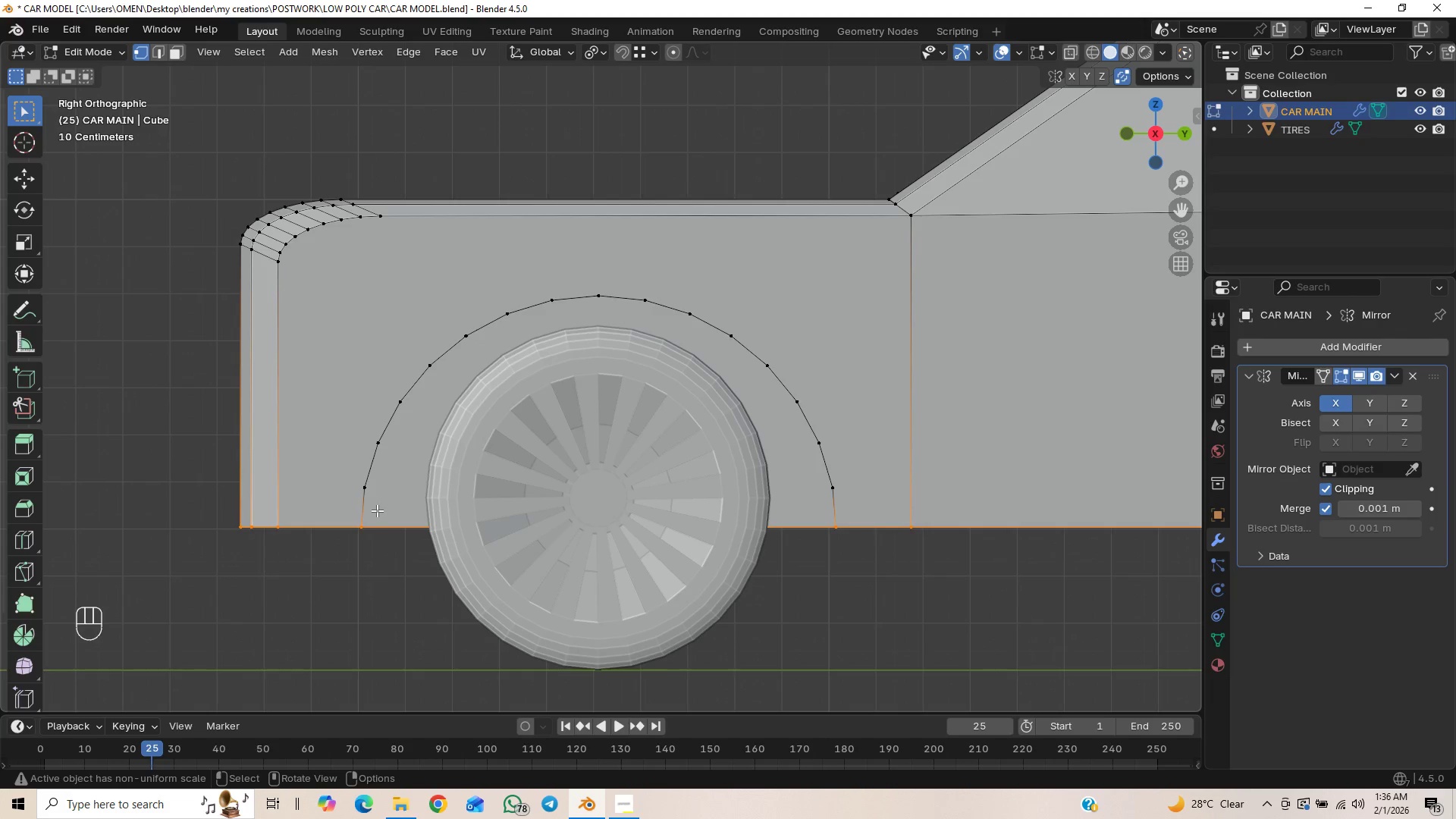 
left_click([361, 527])
 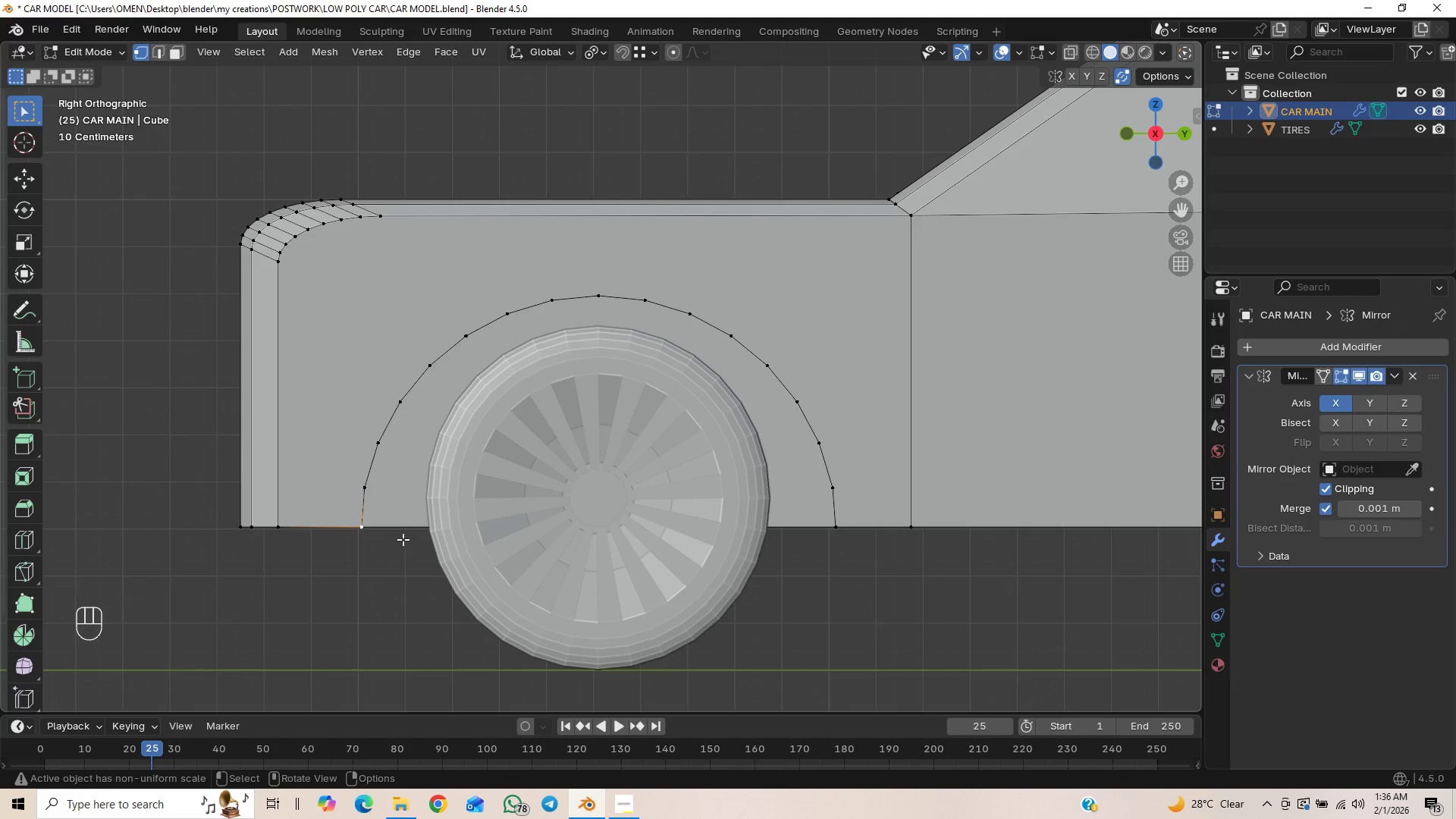 
type(gy)
 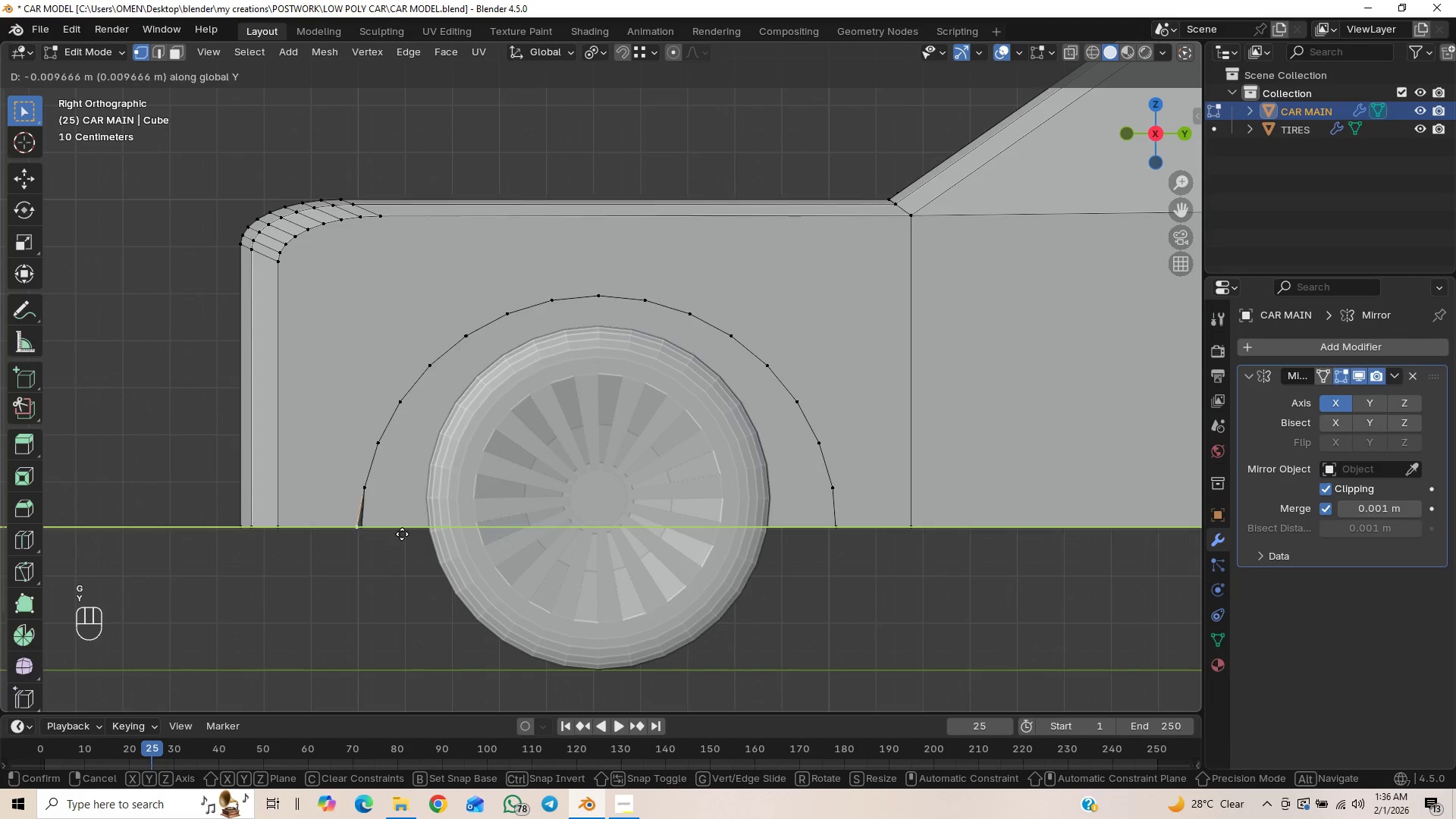 
hold_key(key=ControlLeft, duration=0.64)
 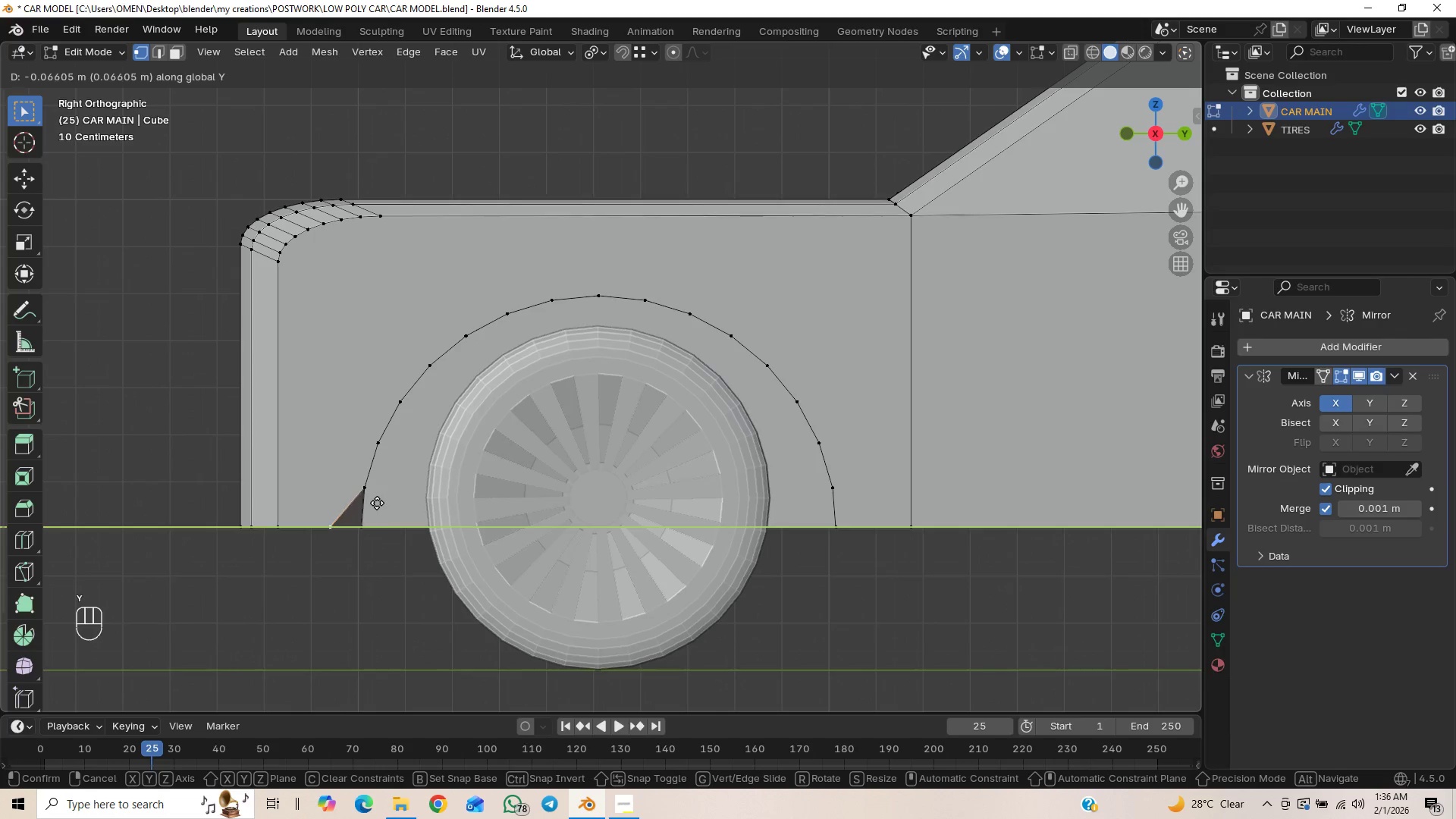 
right_click([378, 502])
 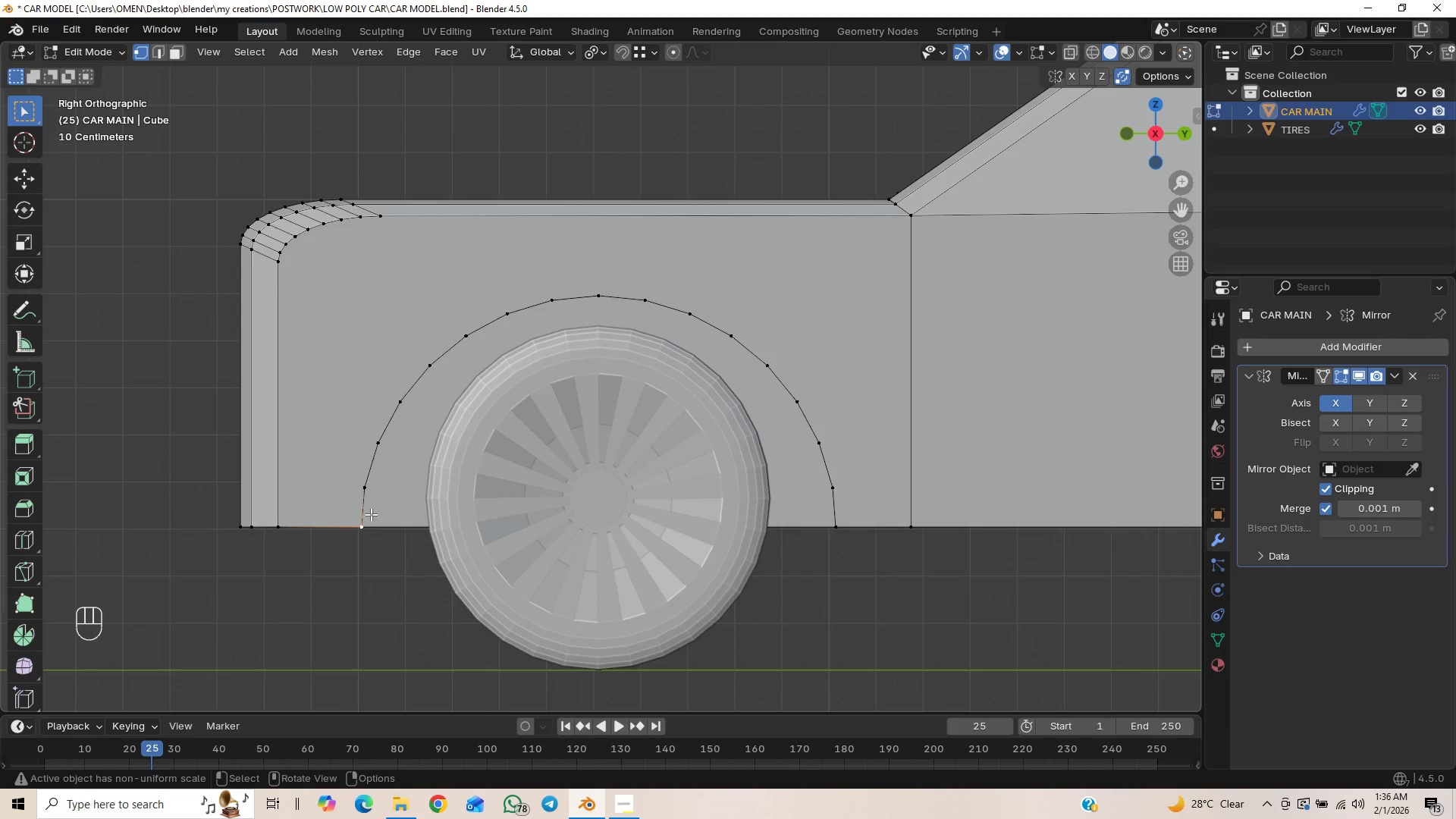 
scroll: coordinate [365, 522], scroll_direction: down, amount: 1.0
 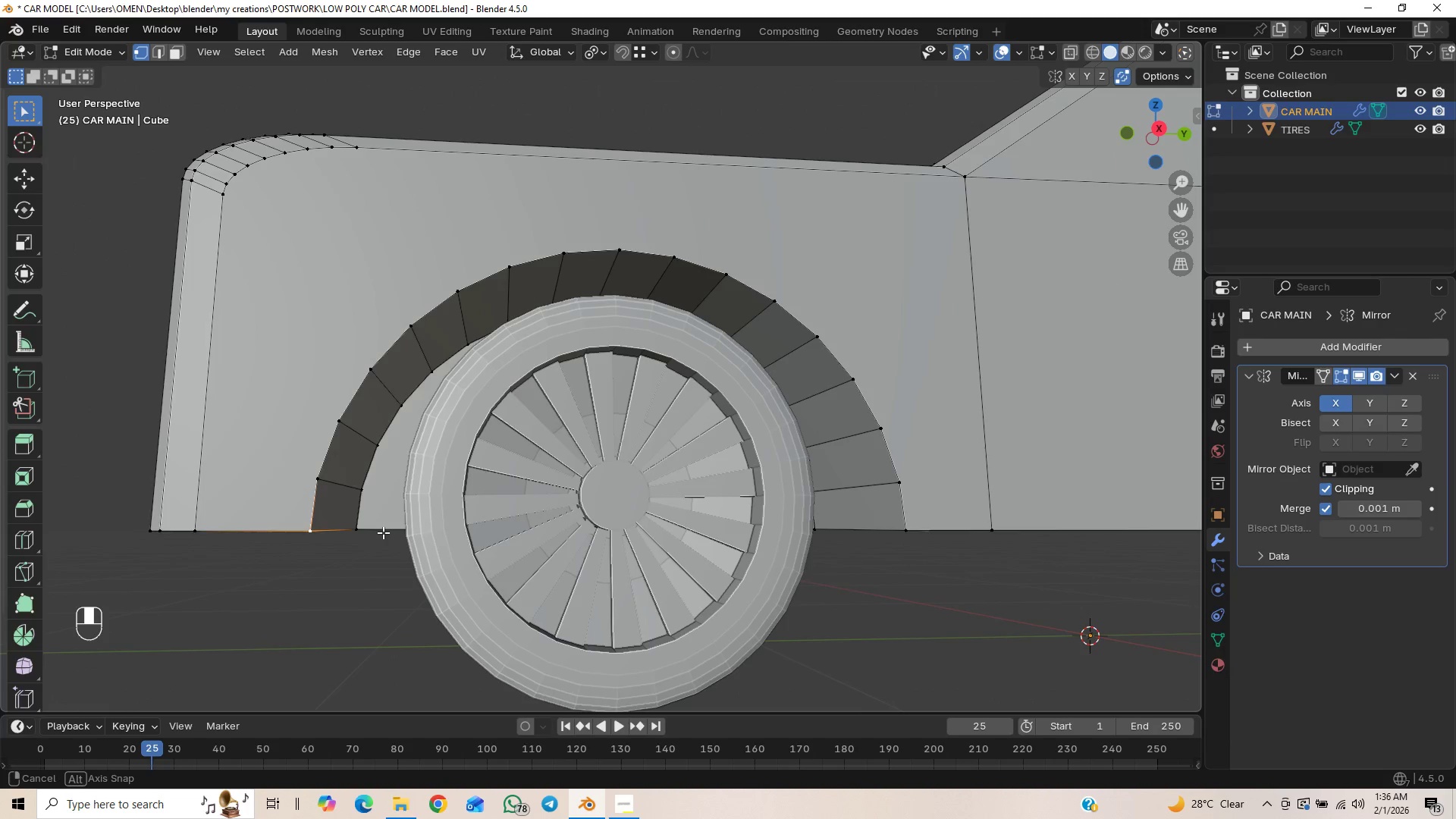 
hold_key(key=ShiftLeft, duration=0.56)
left_click([357, 529])
 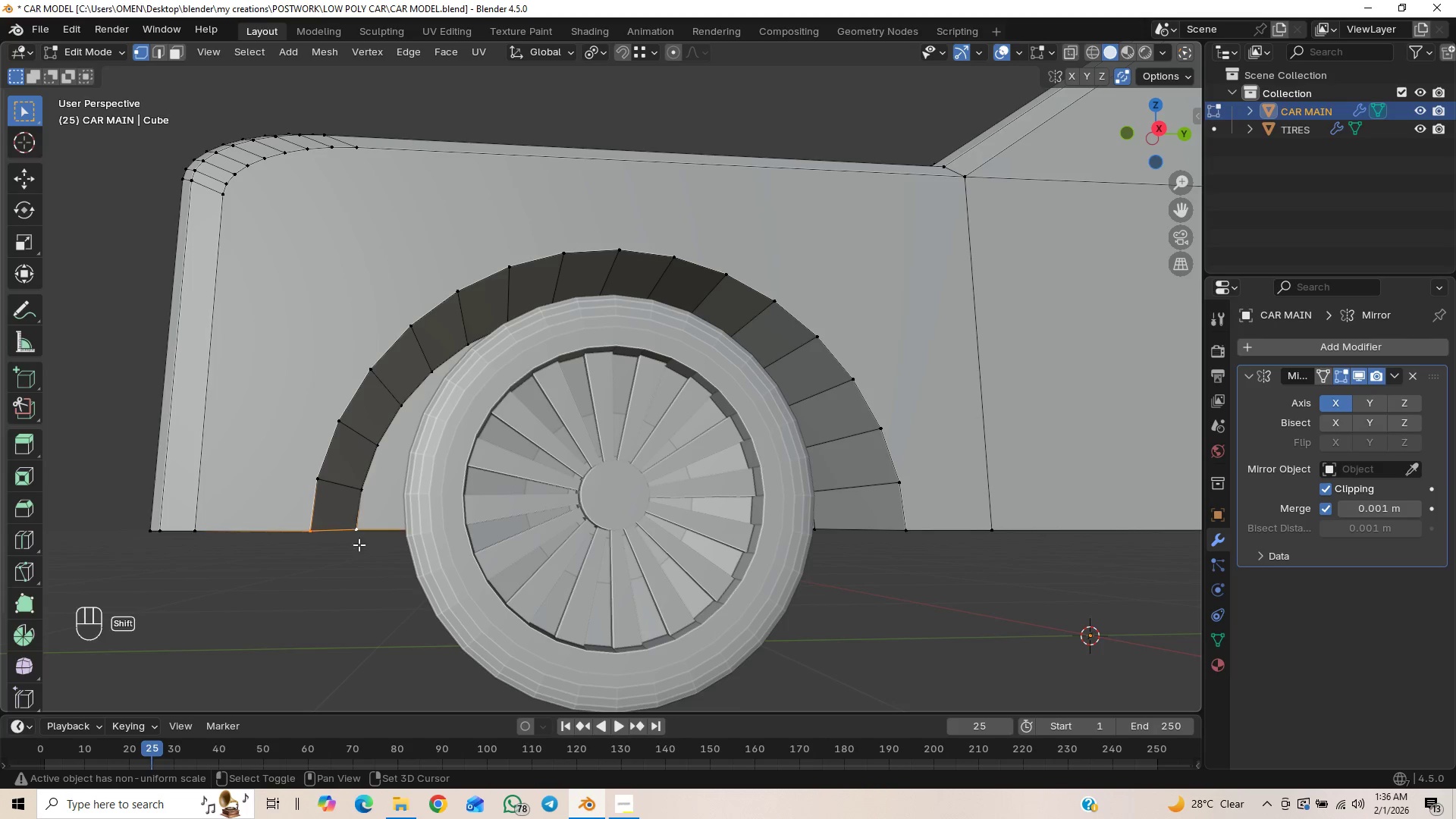 
hold_key(key=ShiftLeft, duration=22.11)
 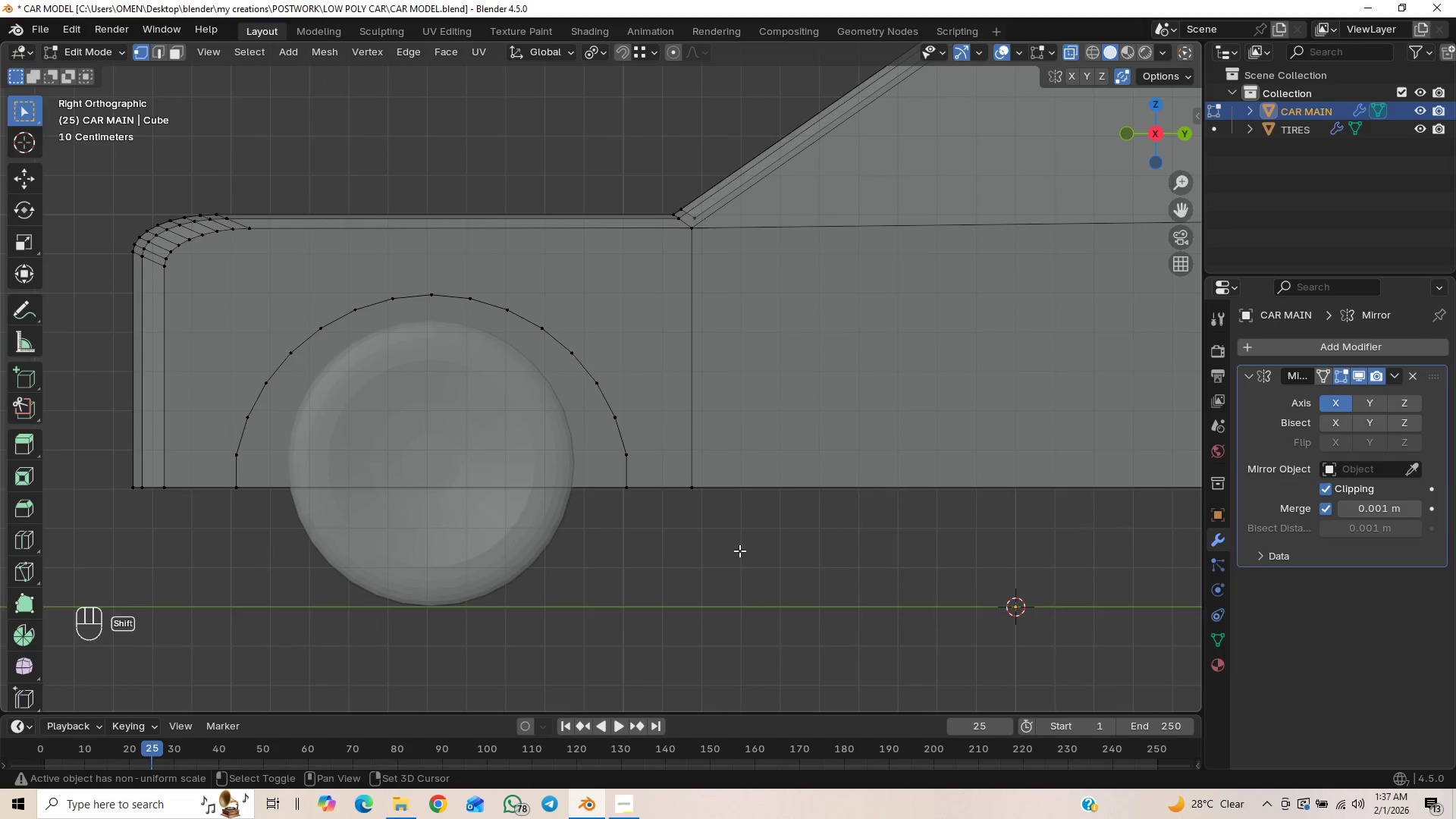 
key(Numpad3)
 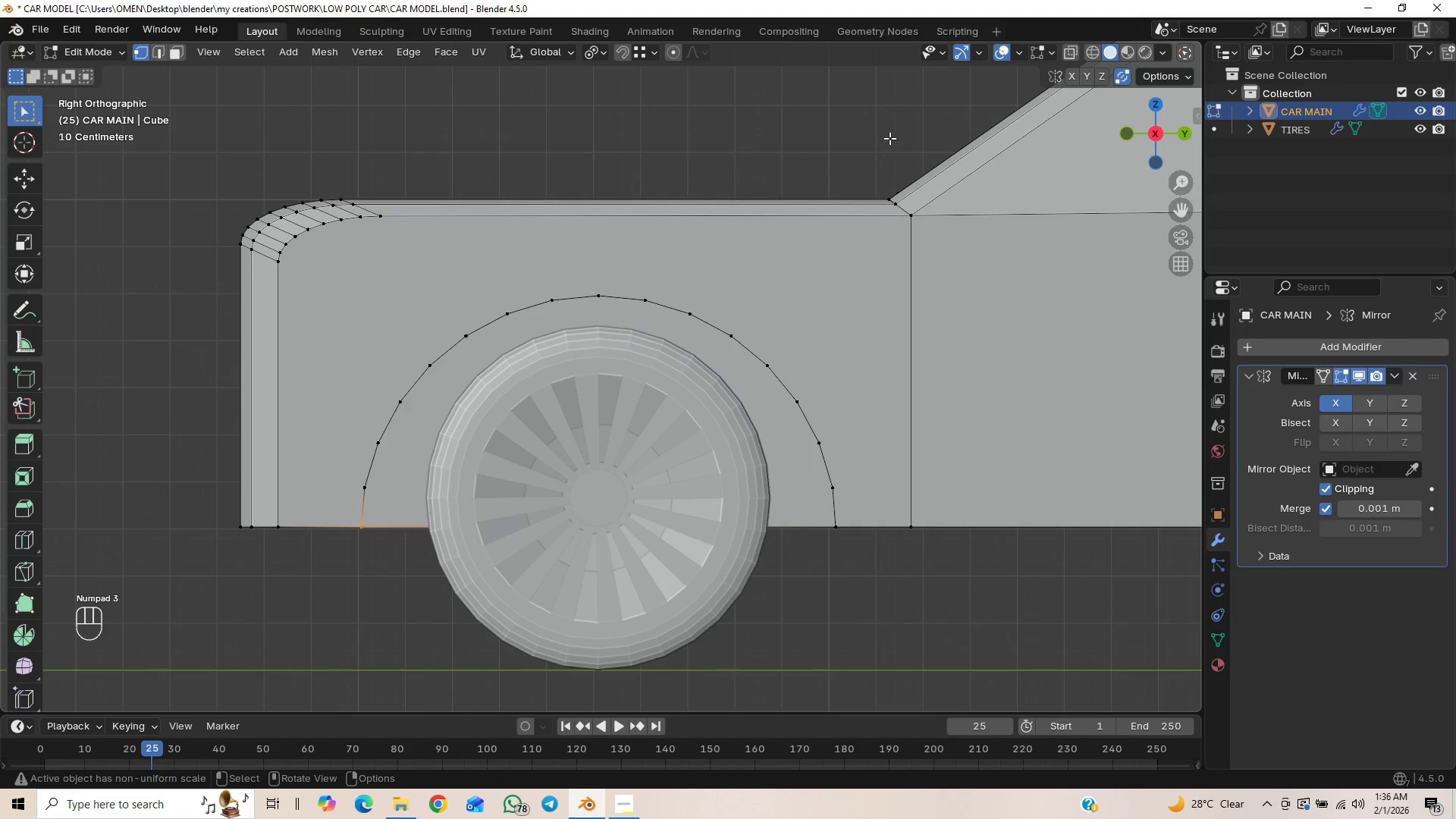 
left_click([1069, 53])
 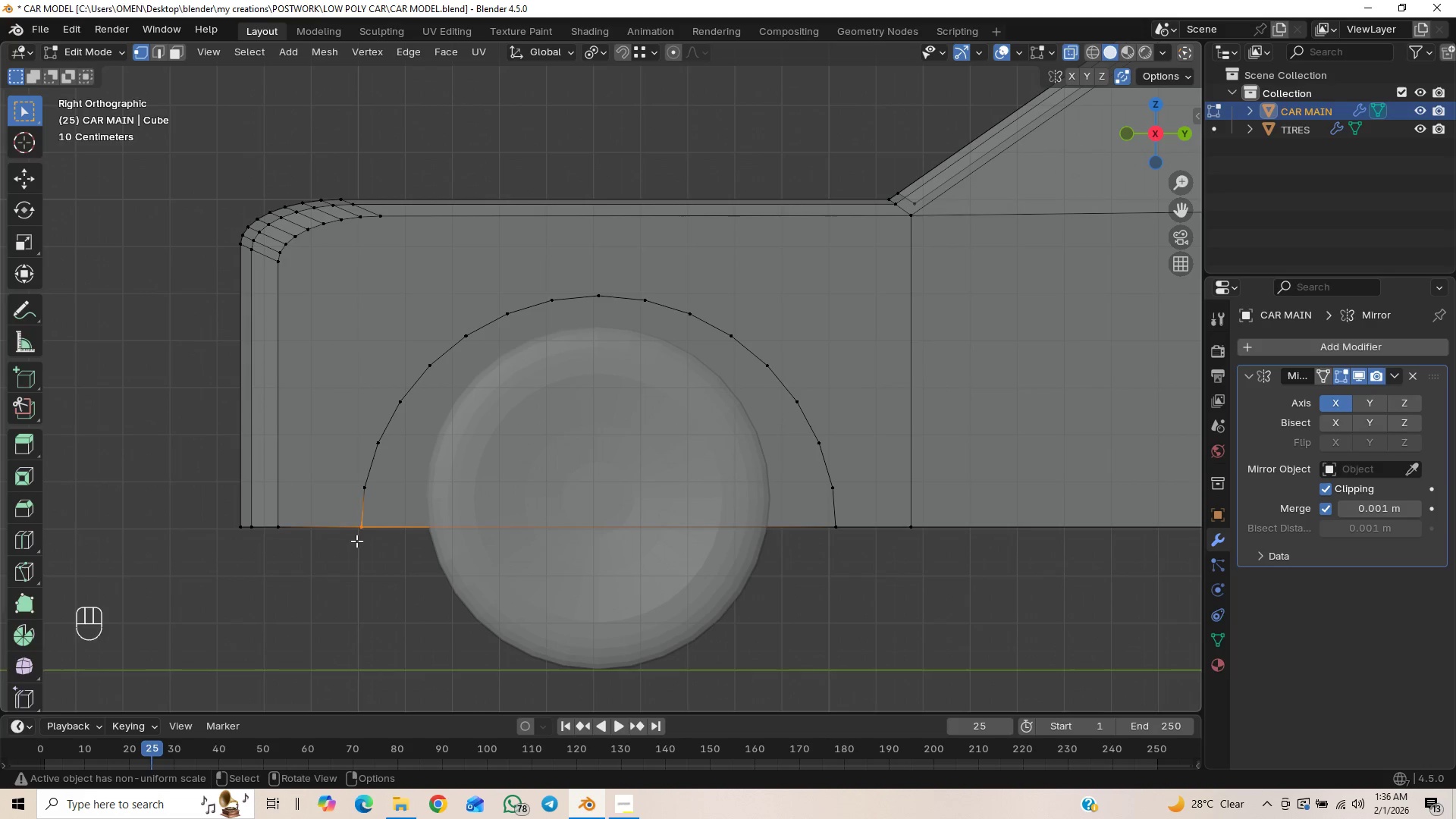 
left_click_drag(start_coordinate=[342, 510], to_coordinate=[387, 543])
 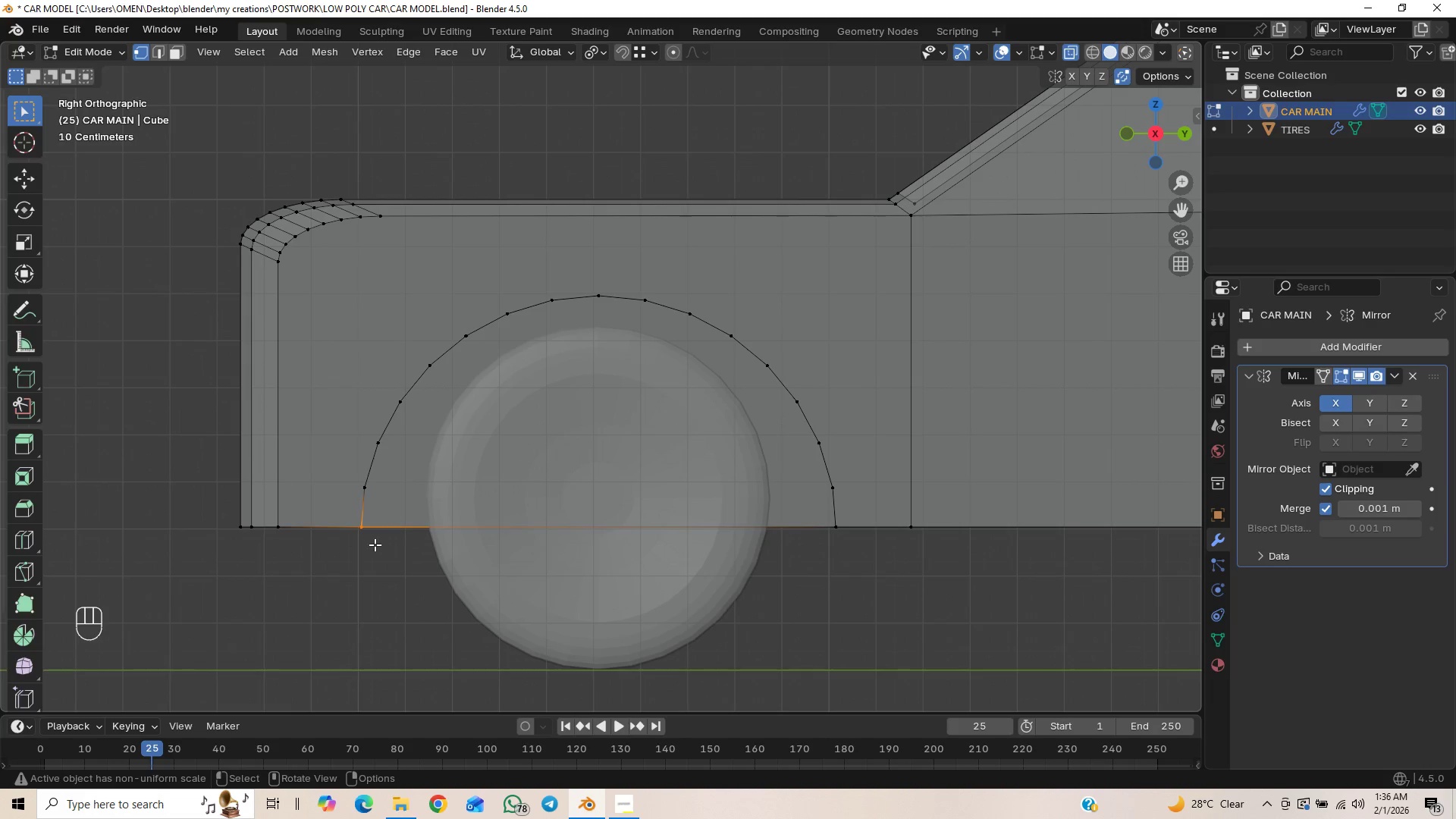 
type(gy)
 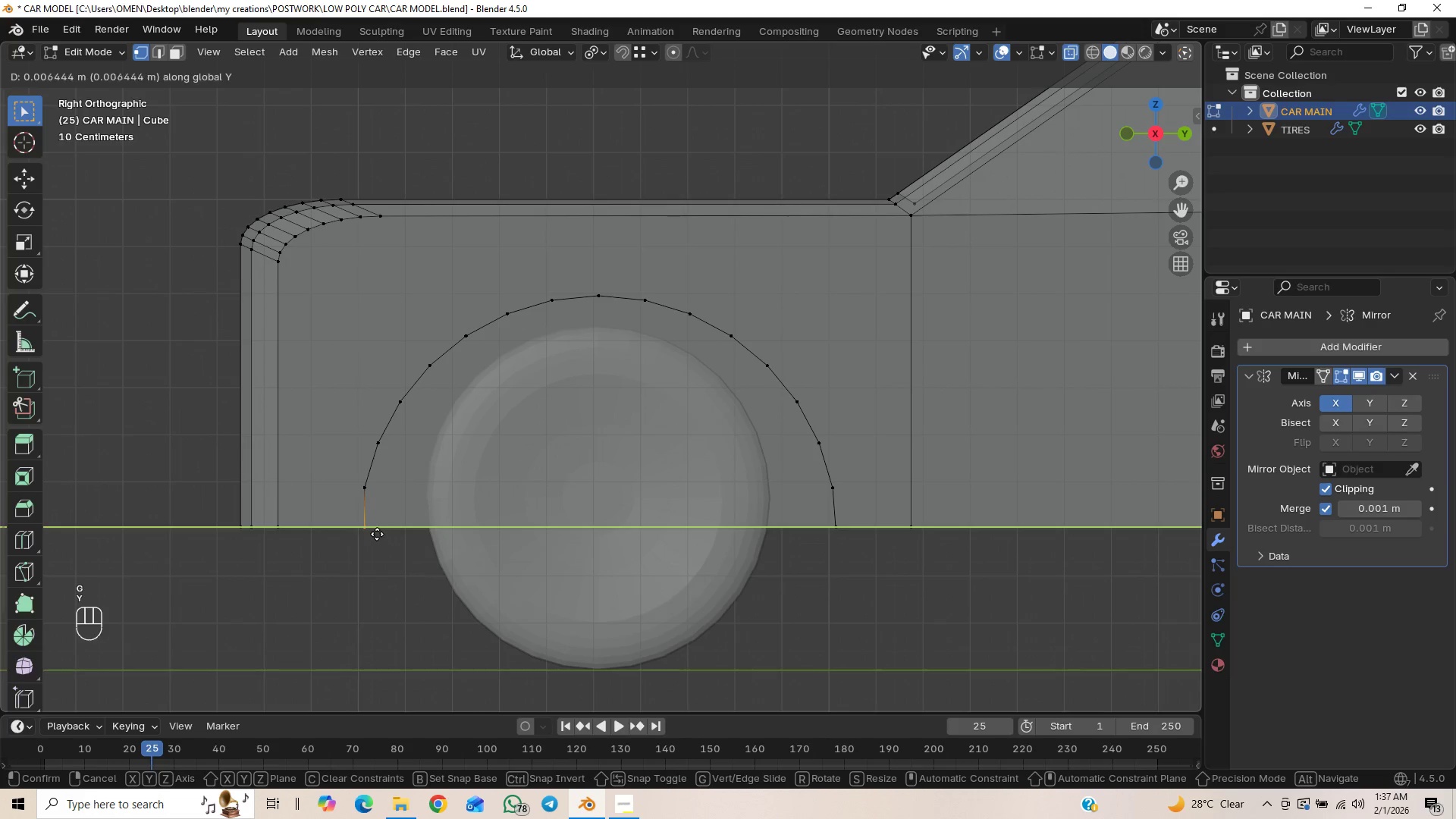 
hold_key(key=ControlLeft, duration=1.36)
left_click([370, 497])
 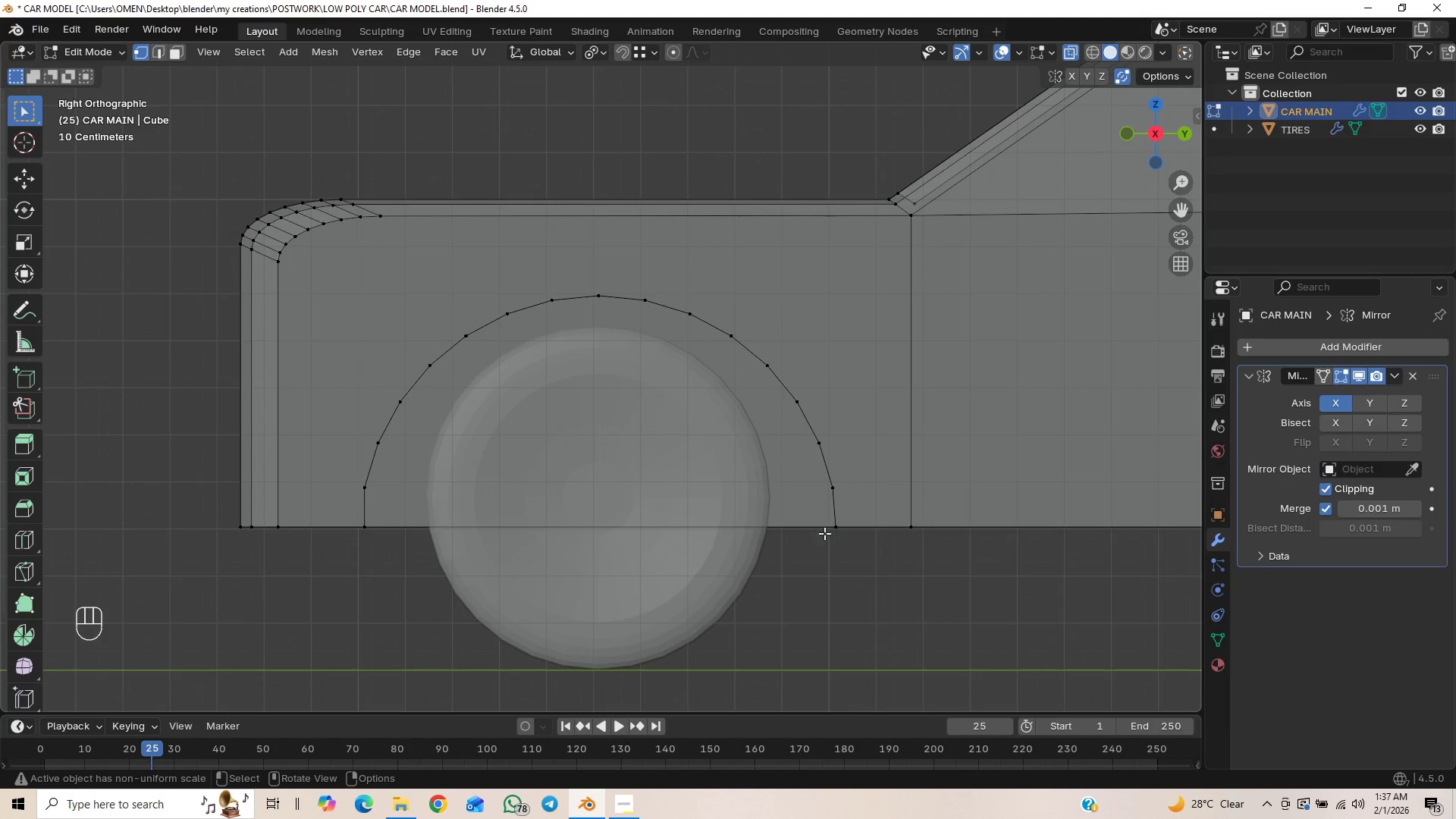 
left_click_drag(start_coordinate=[852, 510], to_coordinate=[816, 539])
 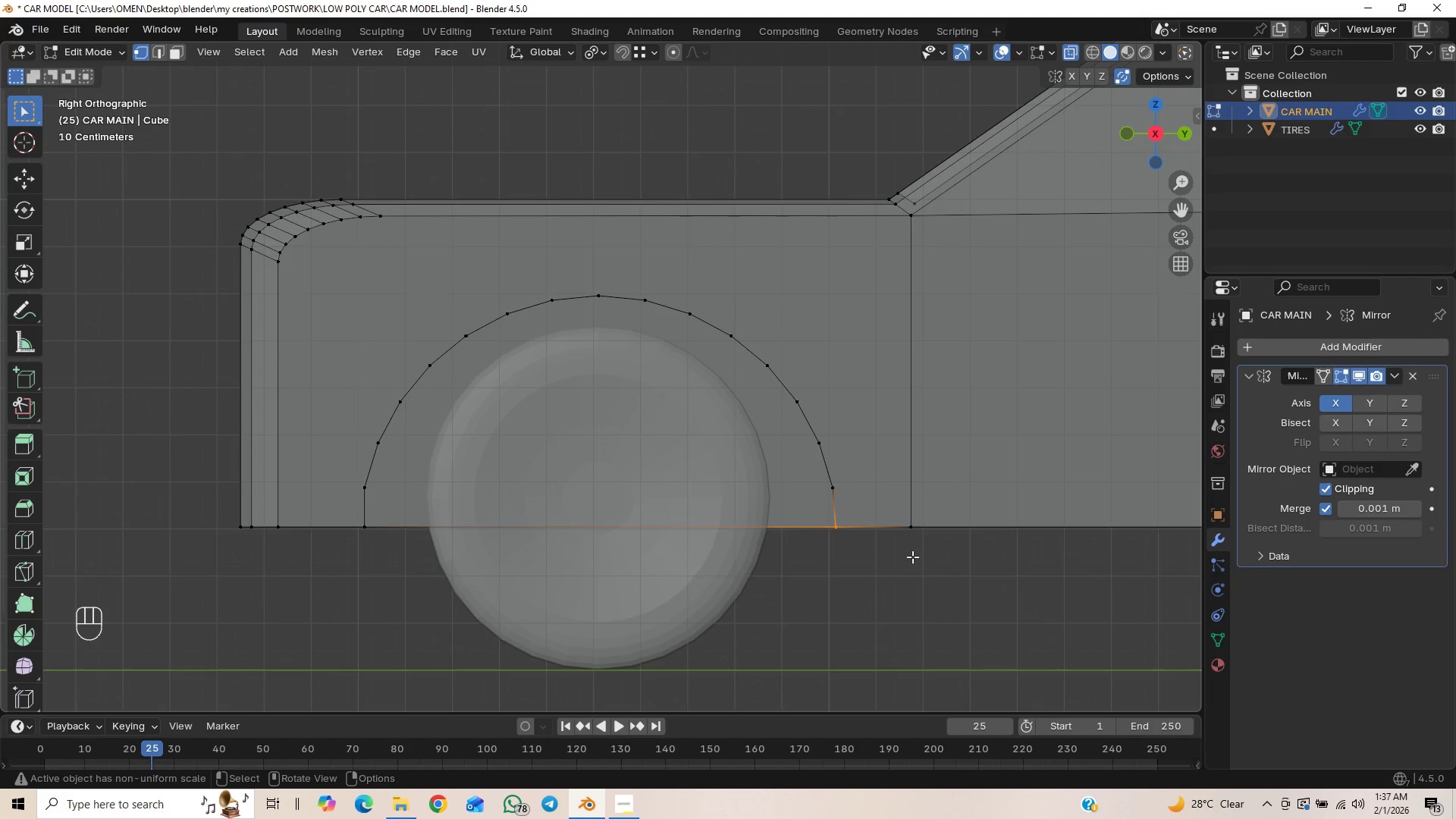 
type(gy)
 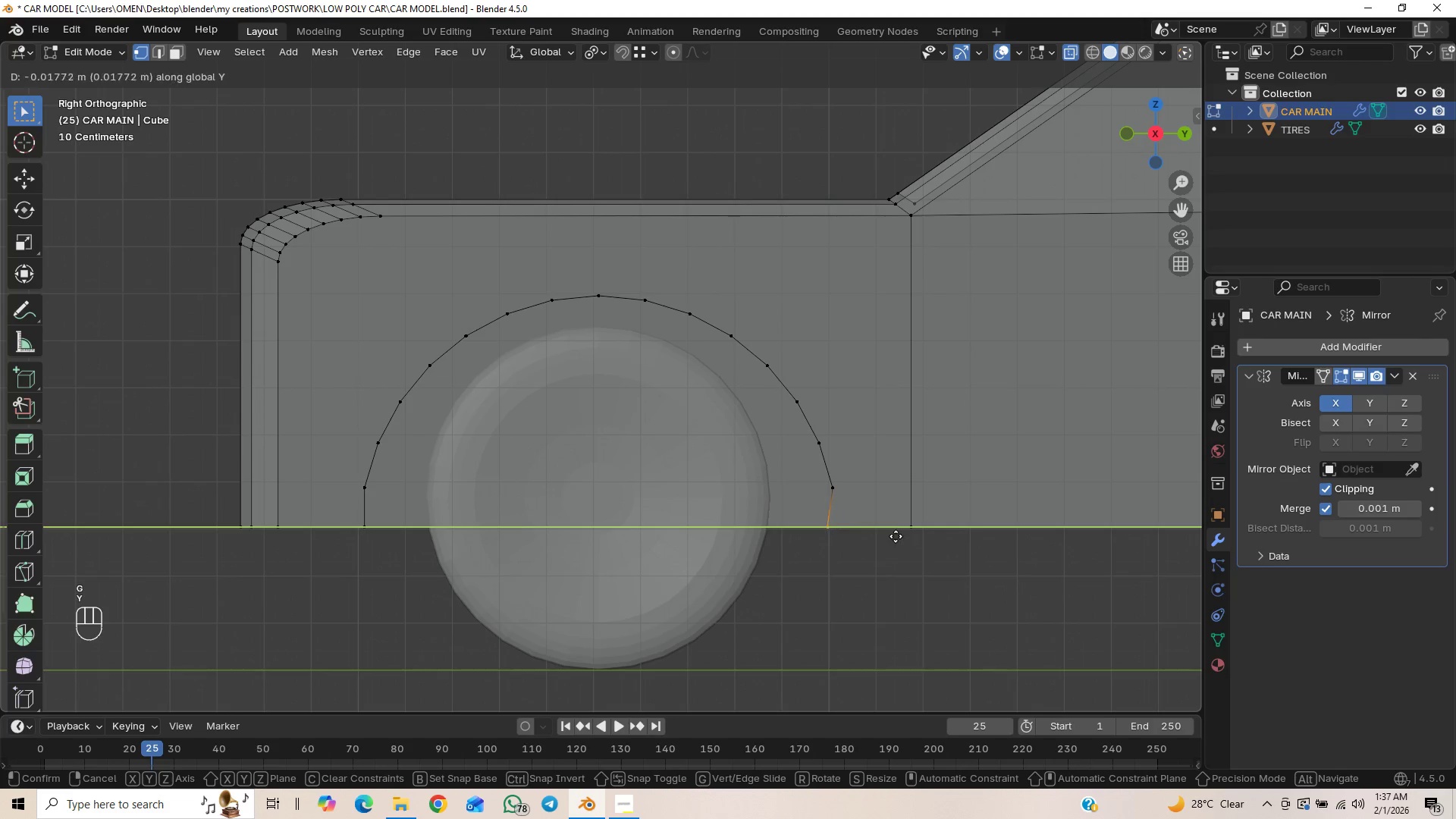 
hold_key(key=ControlLeft, duration=1.39)
 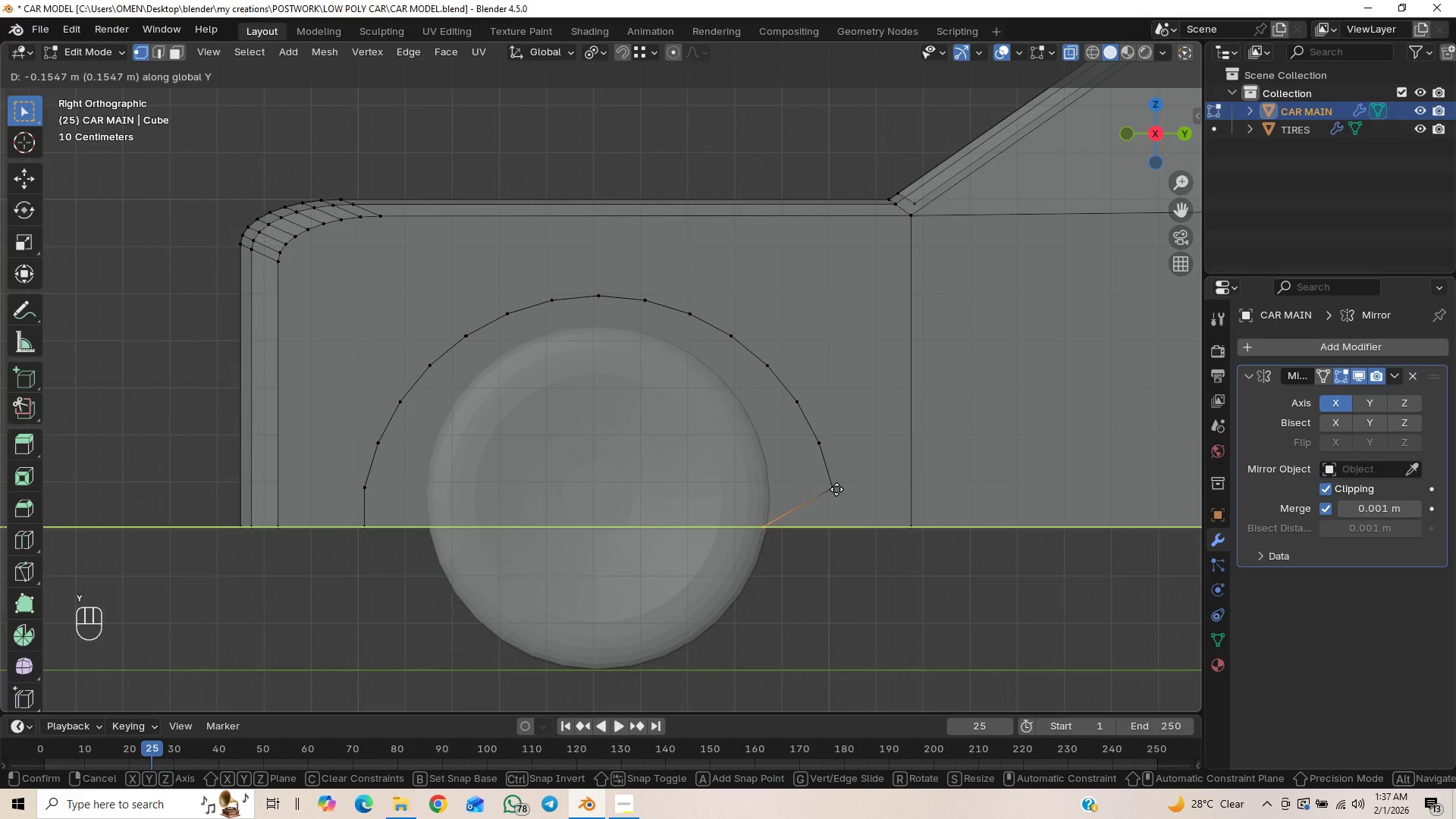 
hold_key(key=ControlLeft, duration=0.58)
 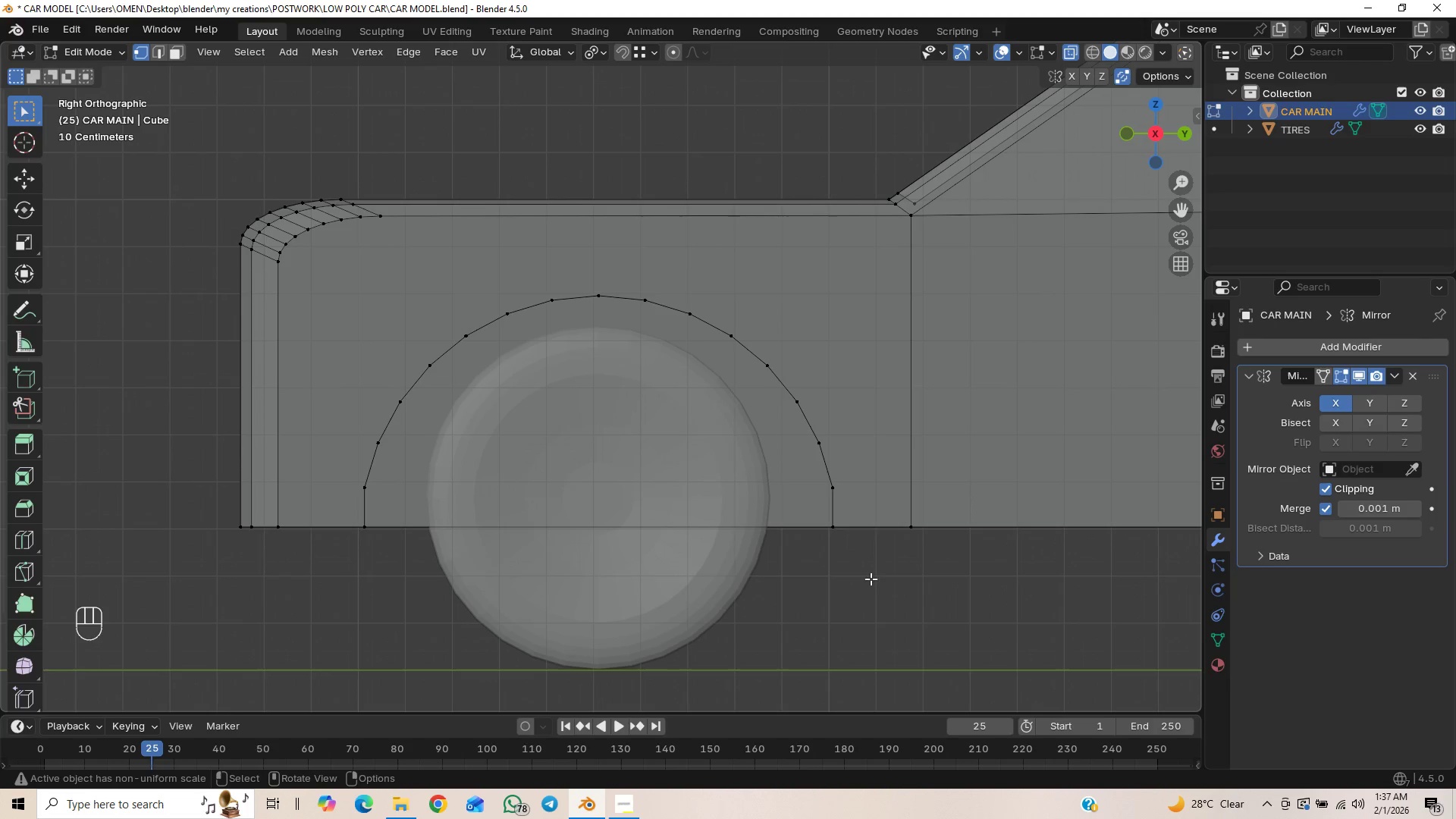 
scroll: coordinate [893, 578], scroll_direction: down, amount: 1.0
 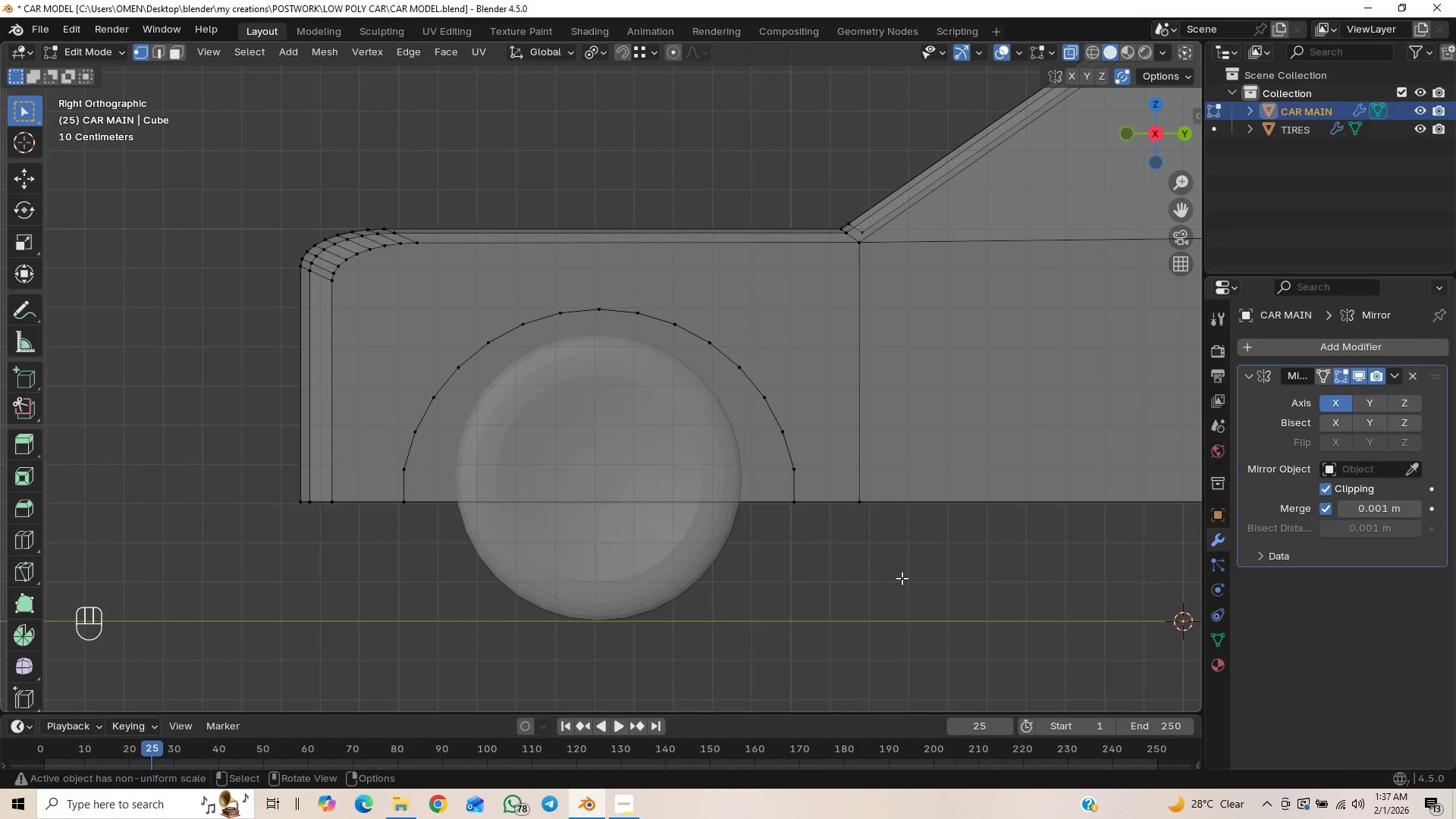 
hold_key(key=ShiftLeft, duration=0.5)
 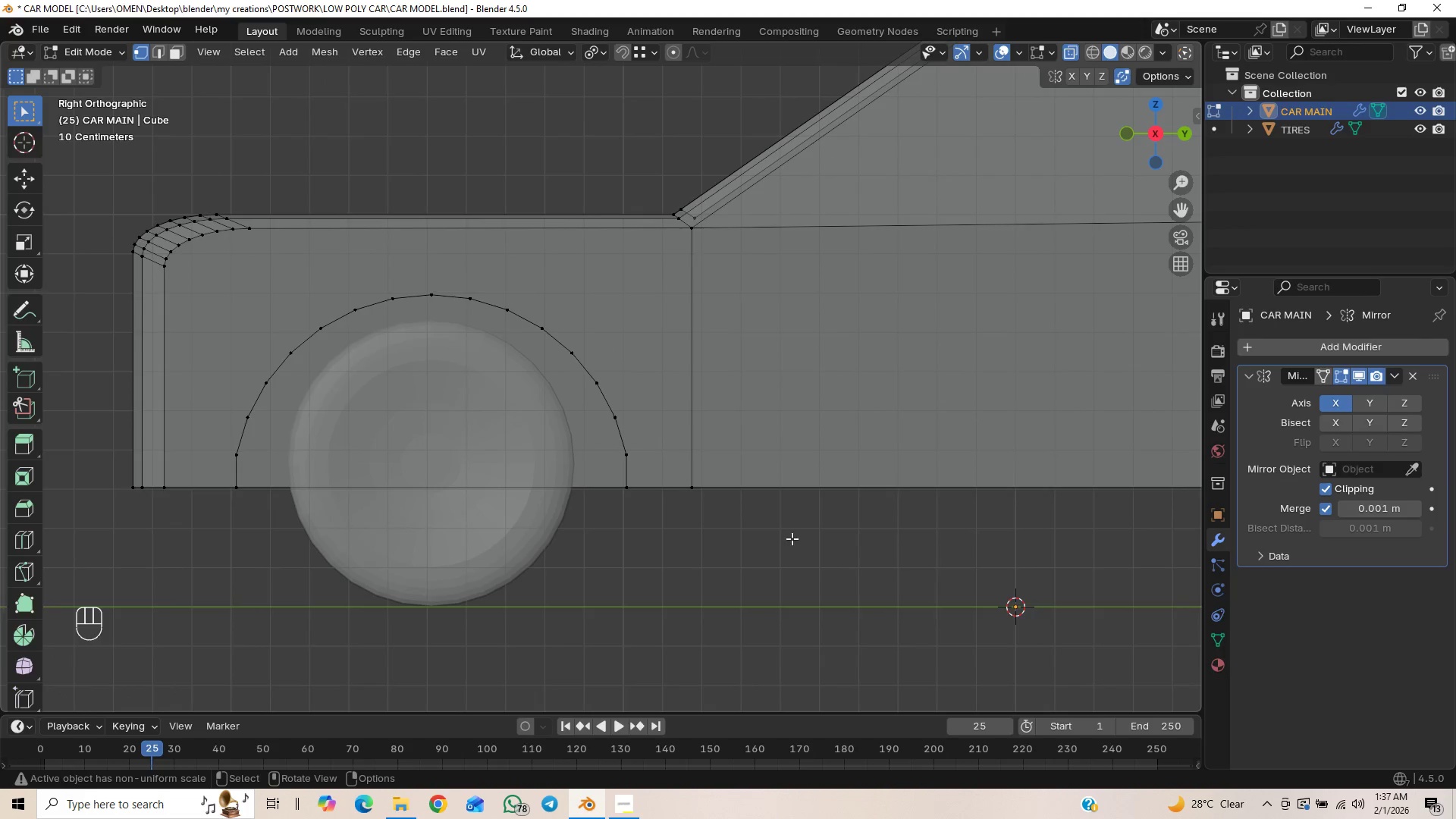 
hold_key(key=ShiftLeft, duration=0.44)
 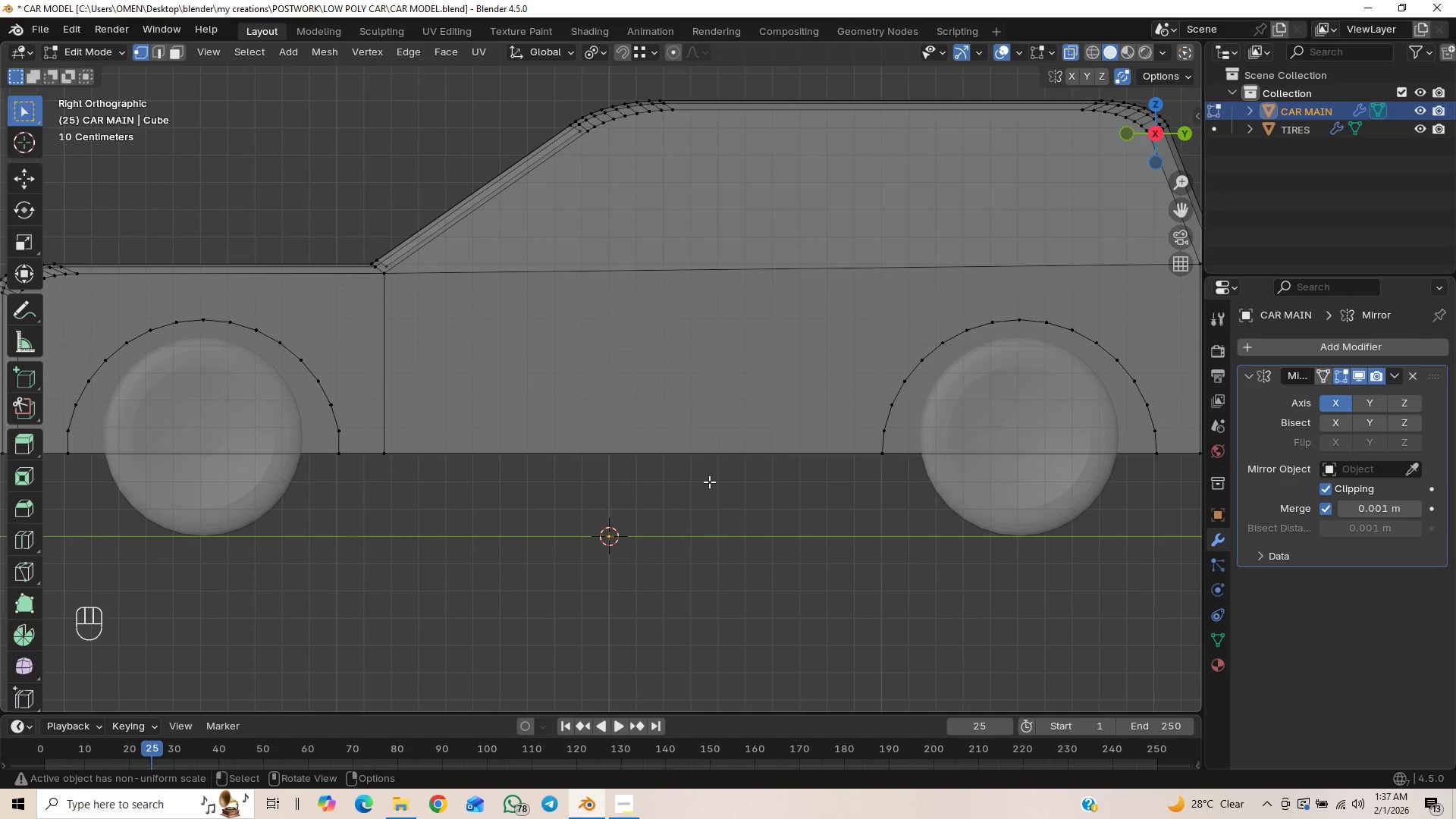 
scroll: coordinate [790, 499], scroll_direction: down, amount: 2.0
 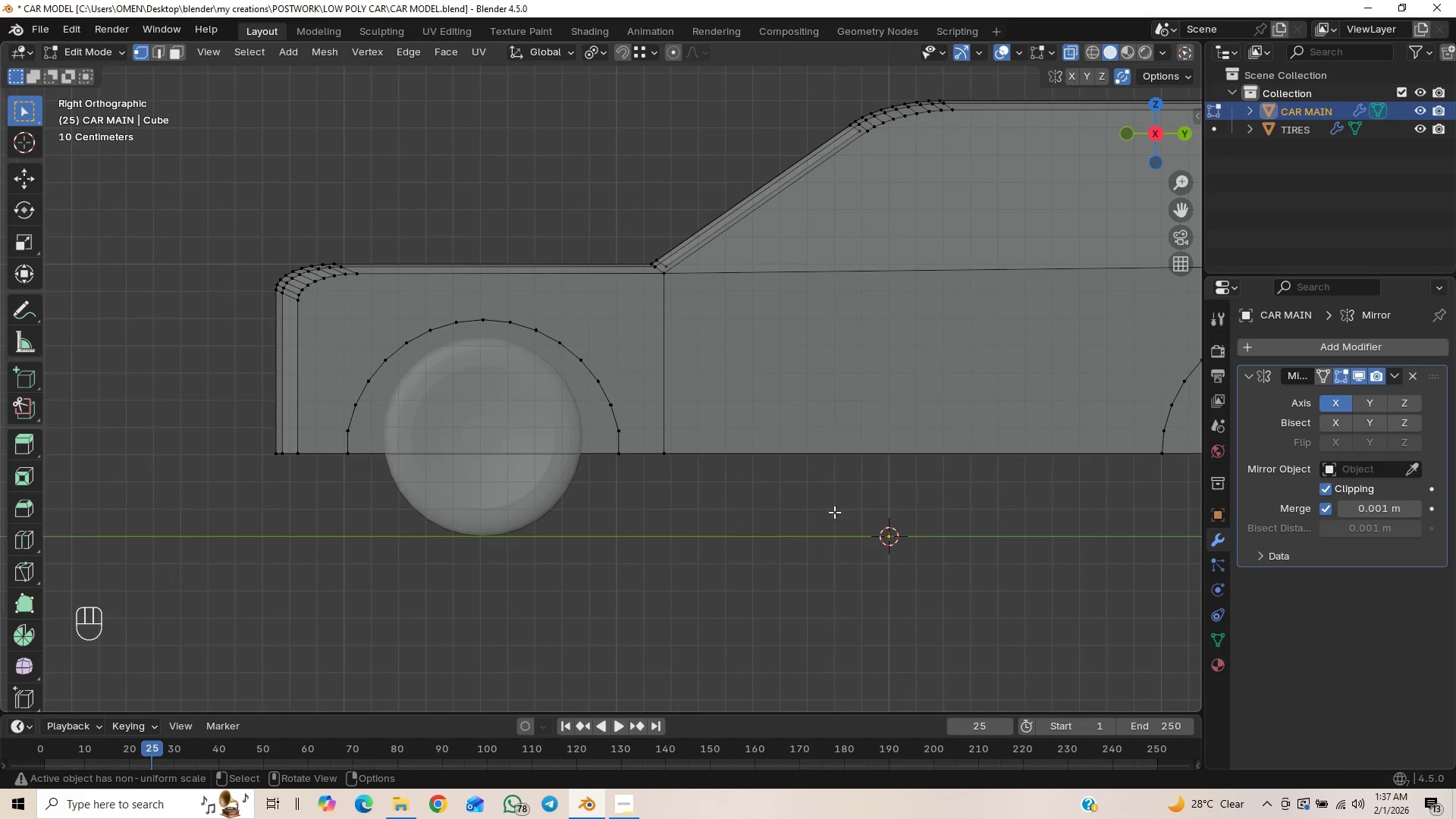 
hold_key(key=ShiftLeft, duration=0.52)
 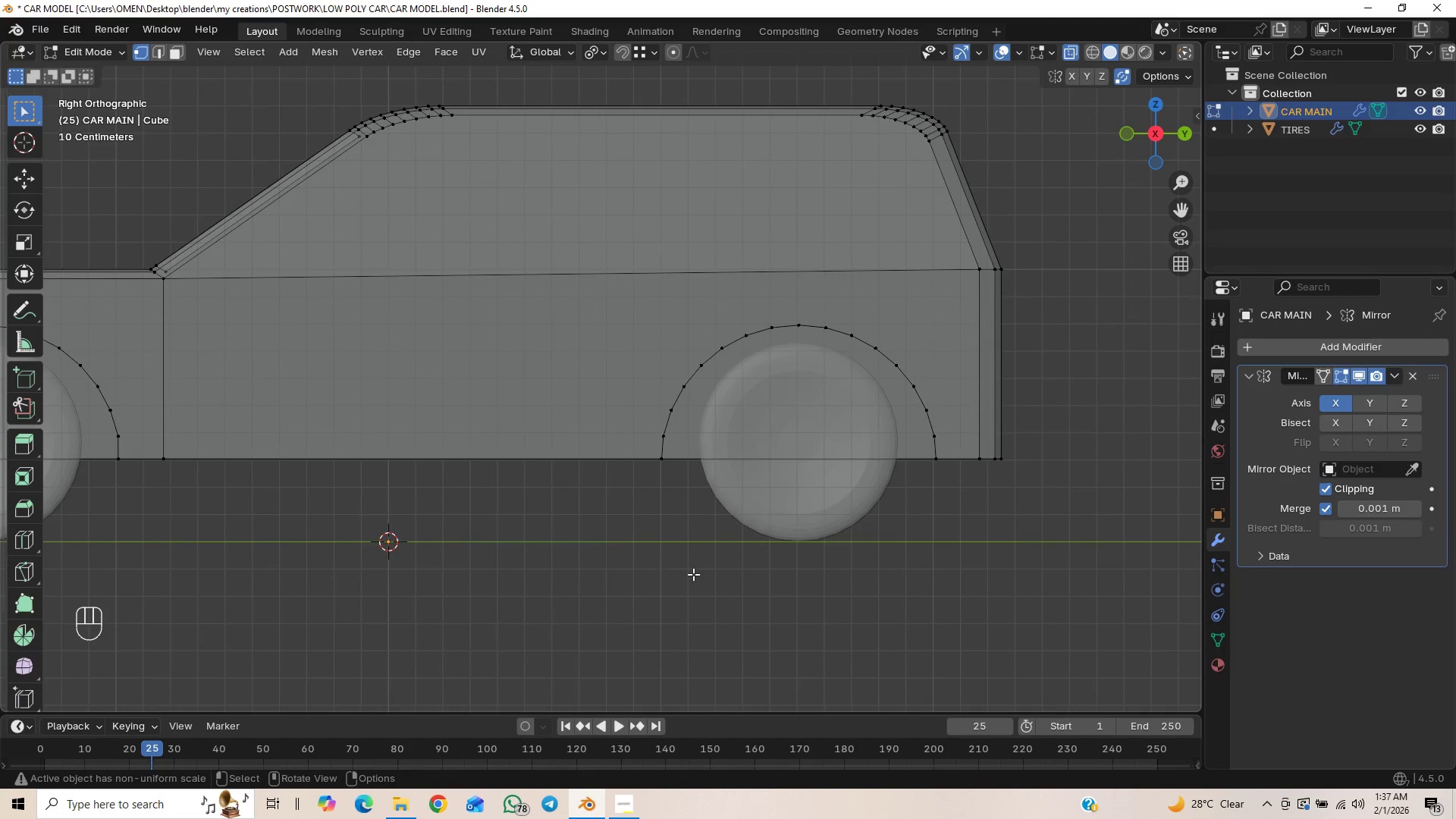 
hold_key(key=ShiftLeft, duration=0.45)
 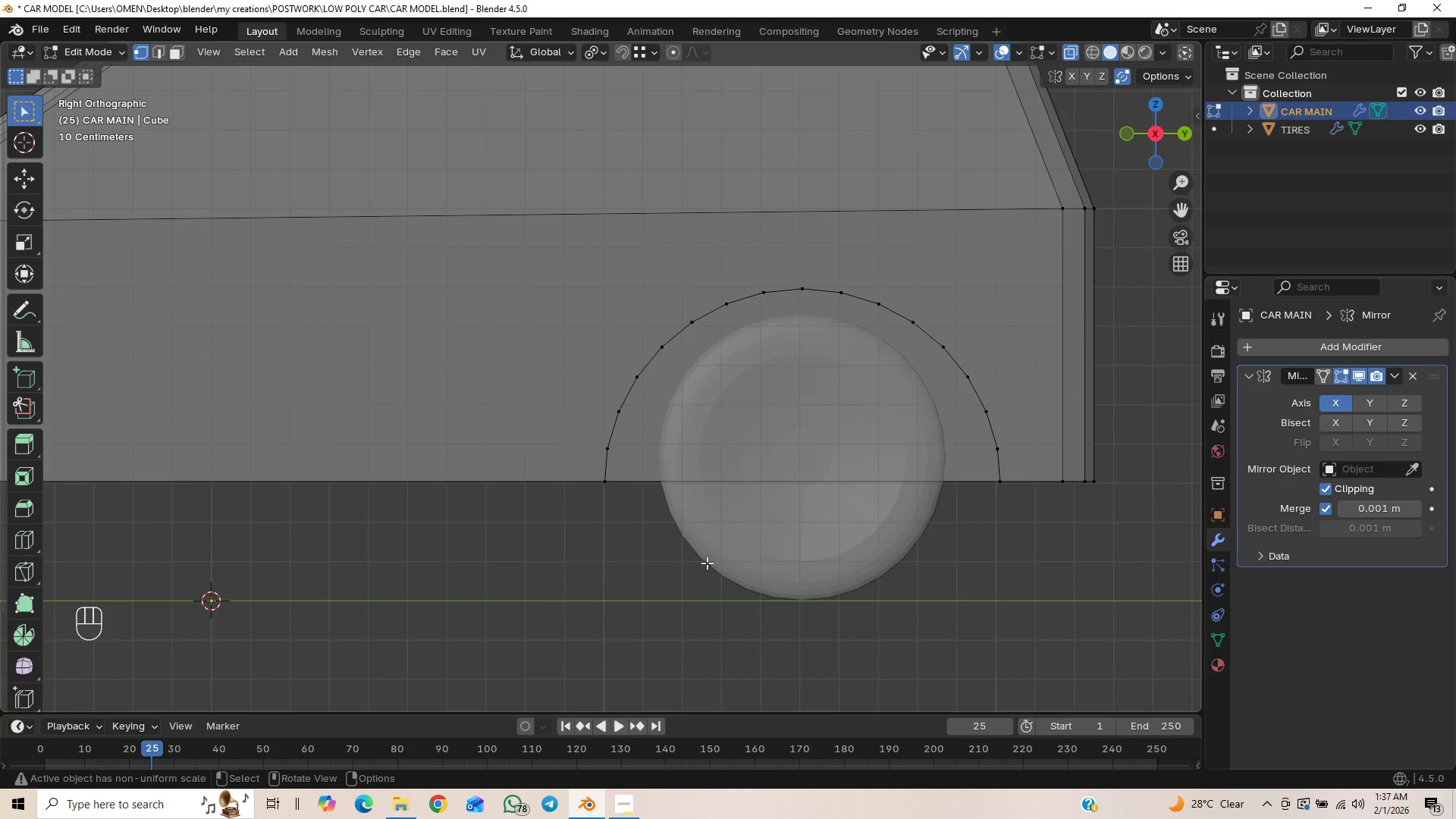 
scroll: coordinate [750, 575], scroll_direction: up, amount: 2.0
 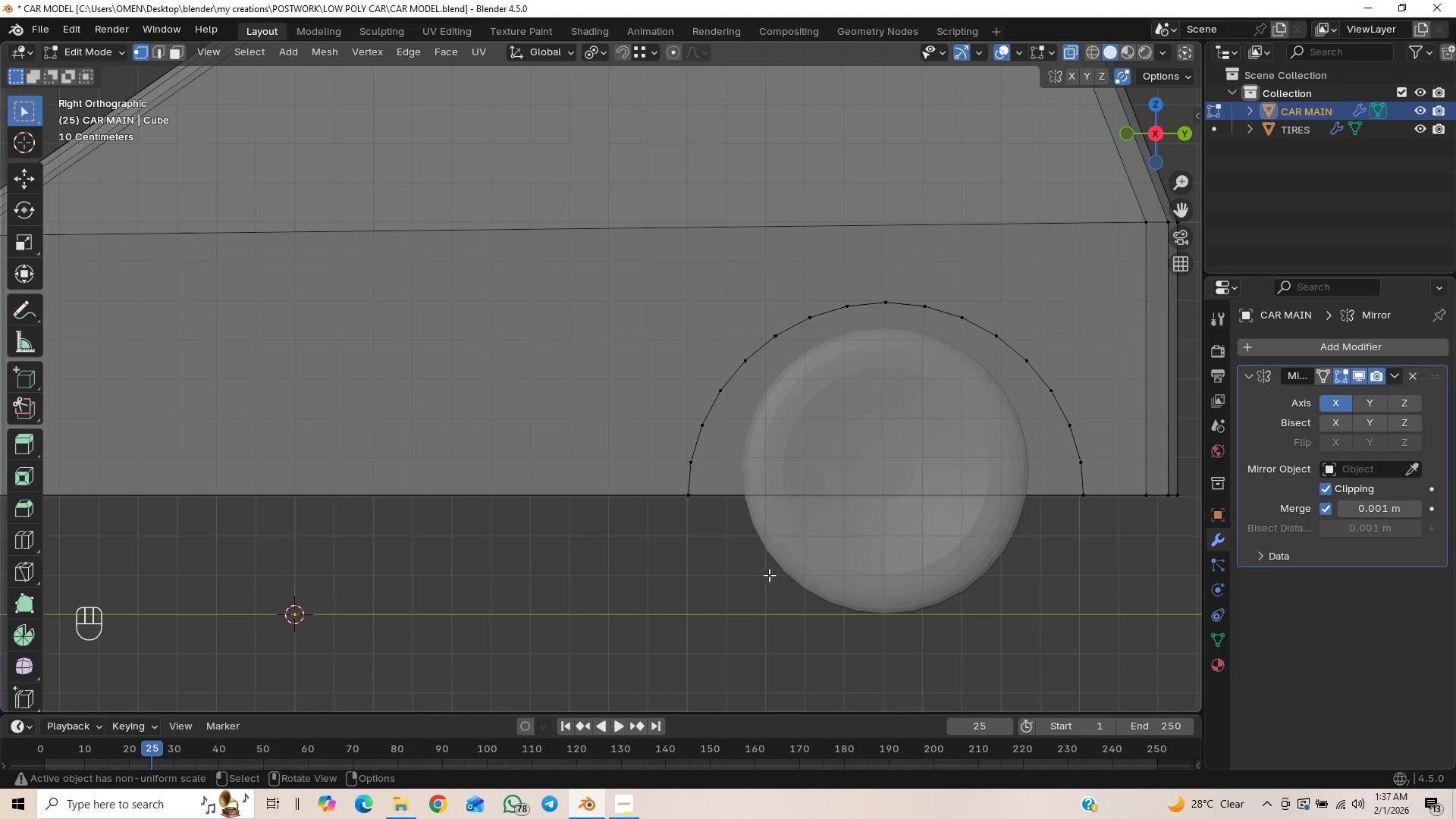 
hold_key(key=ShiftLeft, duration=0.33)
 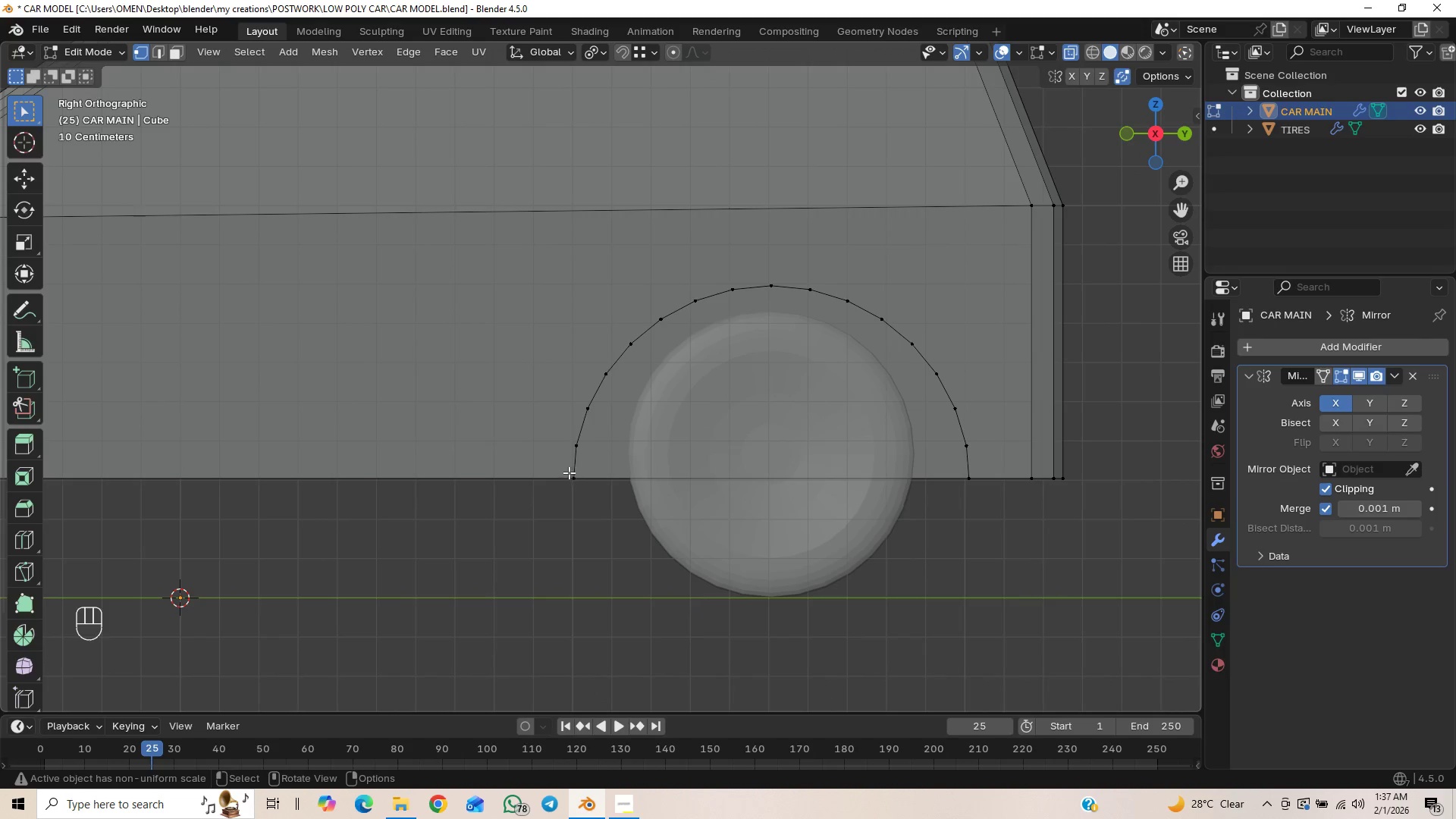 
left_click_drag(start_coordinate=[557, 458], to_coordinate=[598, 496])
 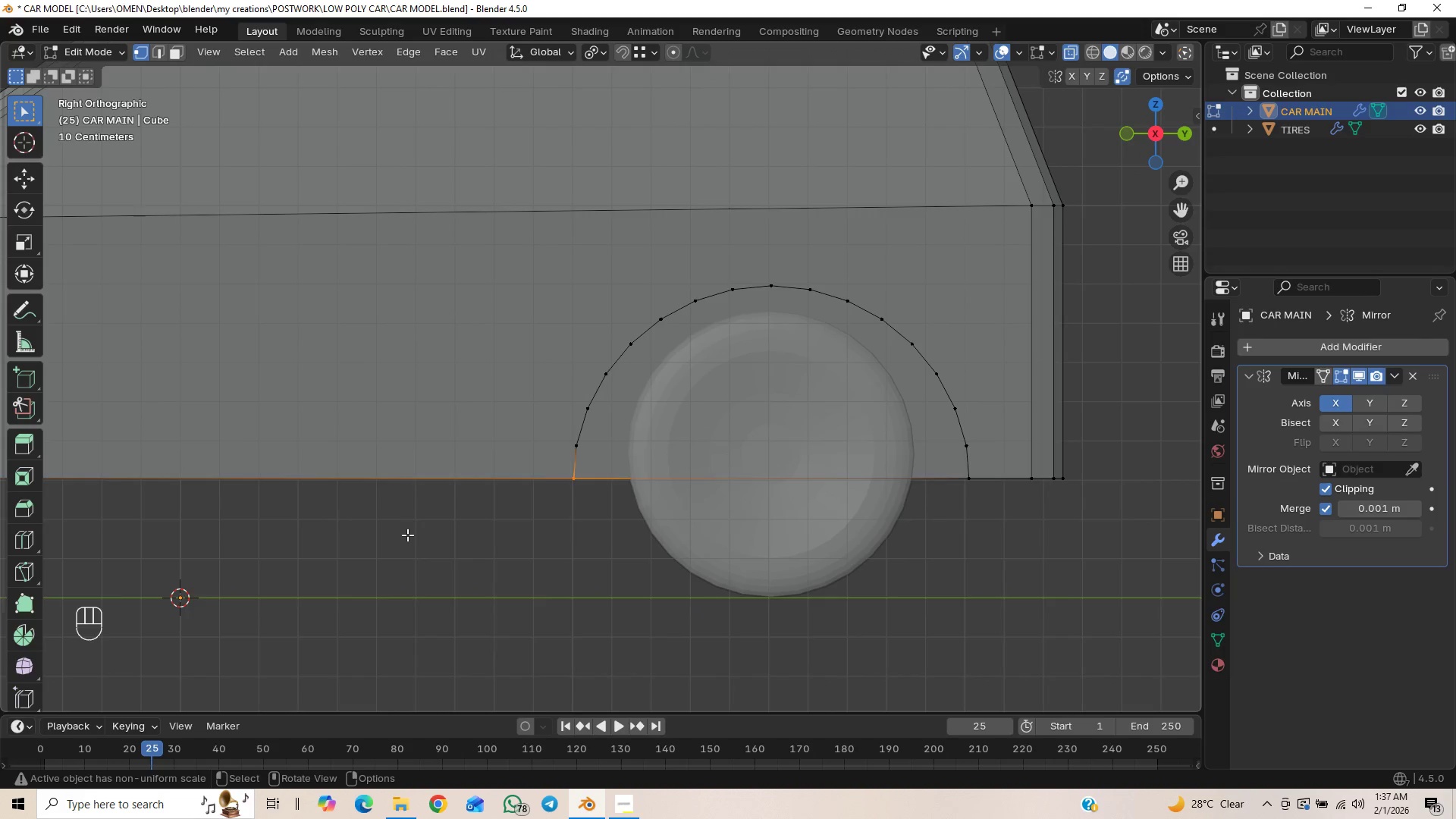 
scroll: coordinate [335, 529], scroll_direction: down, amount: 1.0
 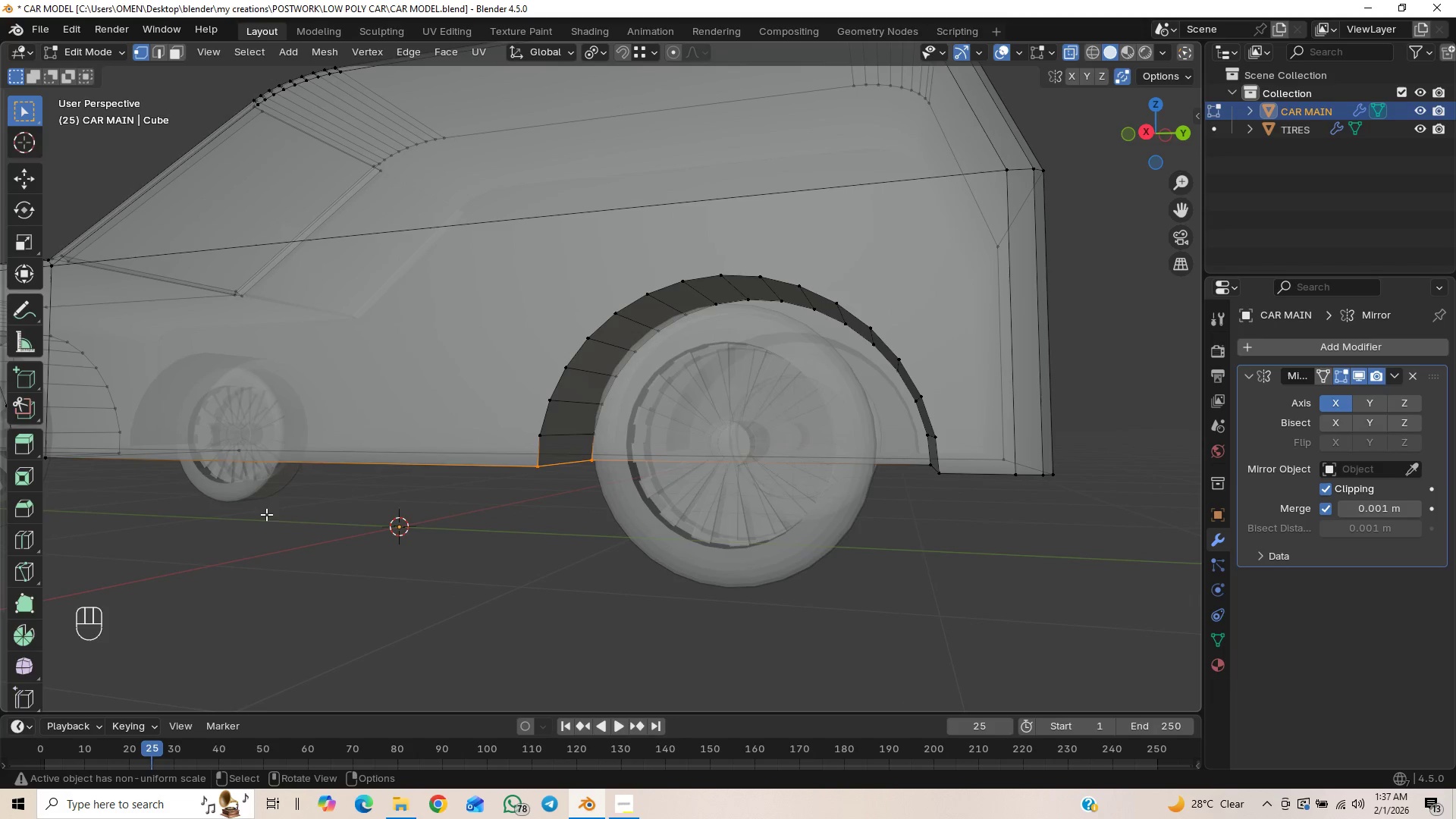 
key(Numpad3)
 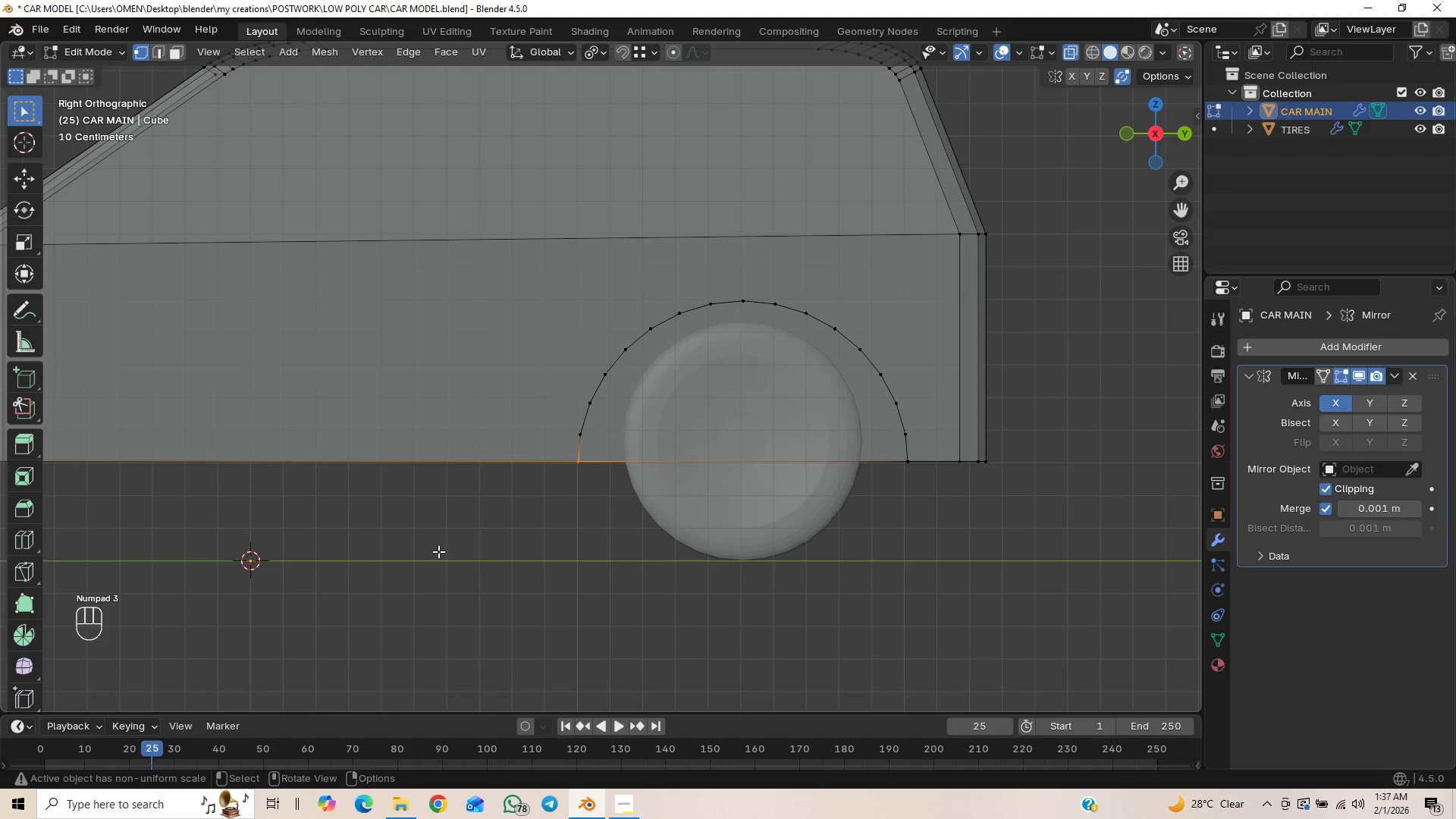 
scroll: coordinate [502, 552], scroll_direction: up, amount: 1.0
 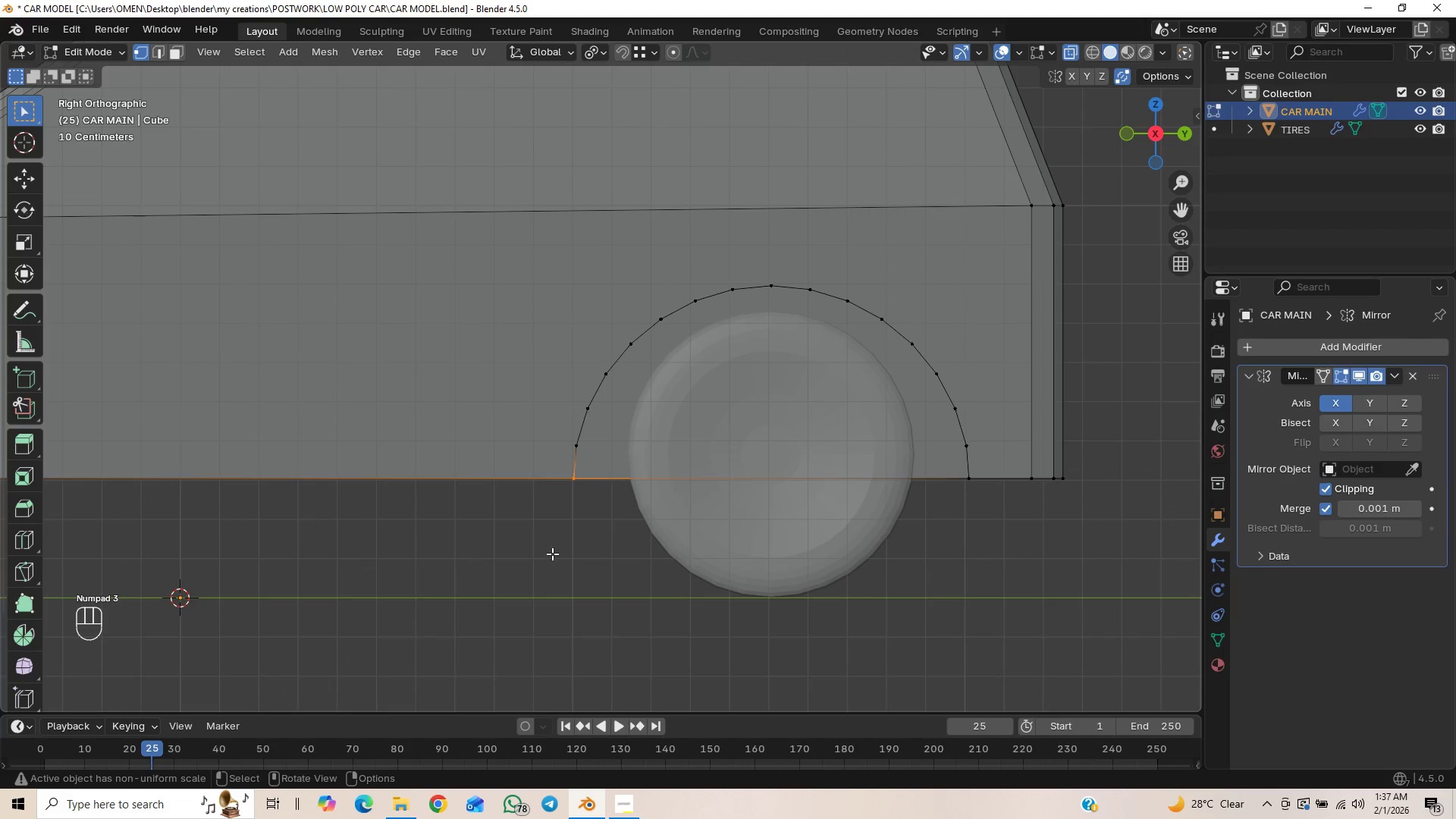 
type(gy)
 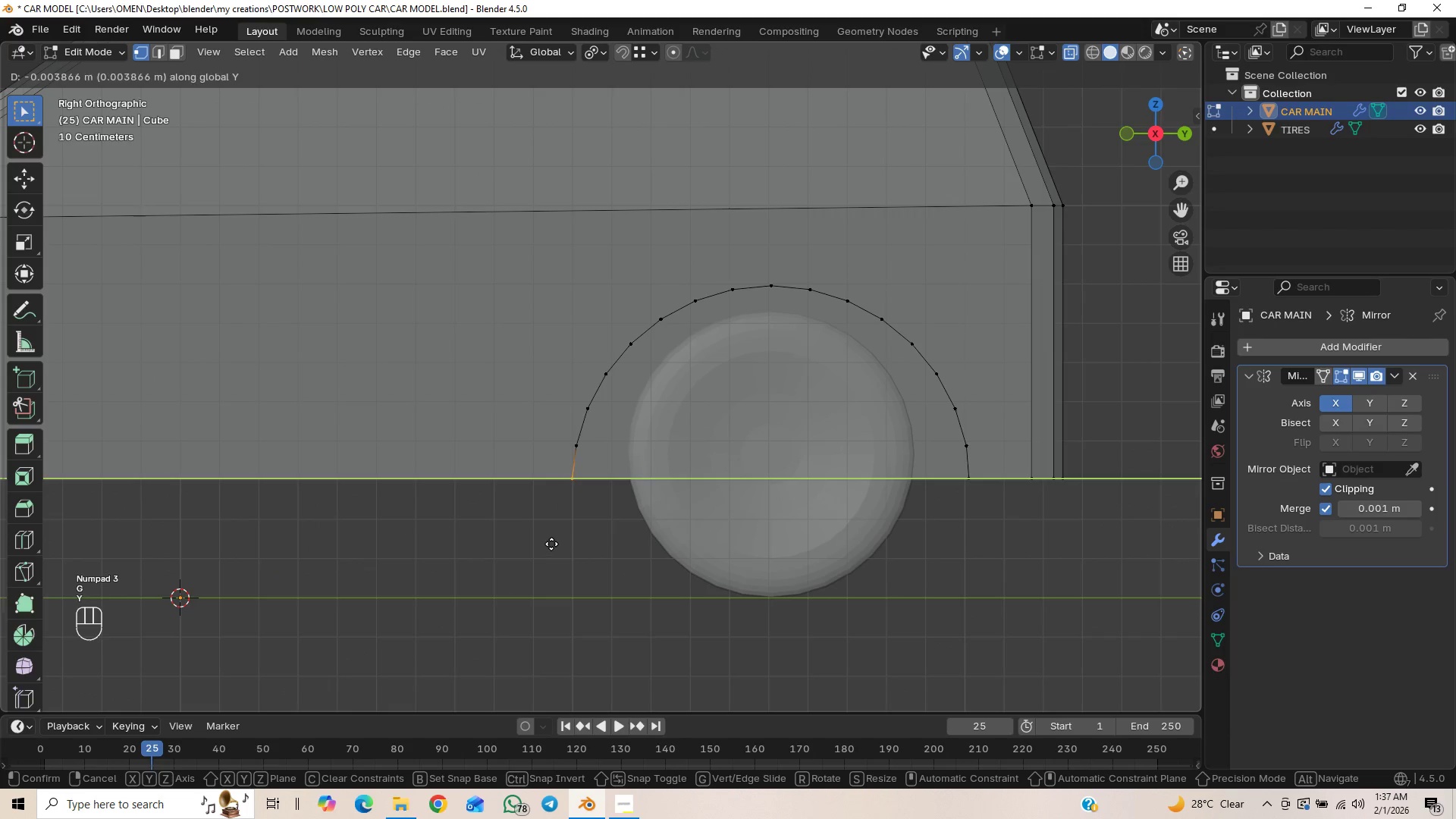 
hold_key(key=ControlLeft, duration=1.14)
left_click([575, 452])
 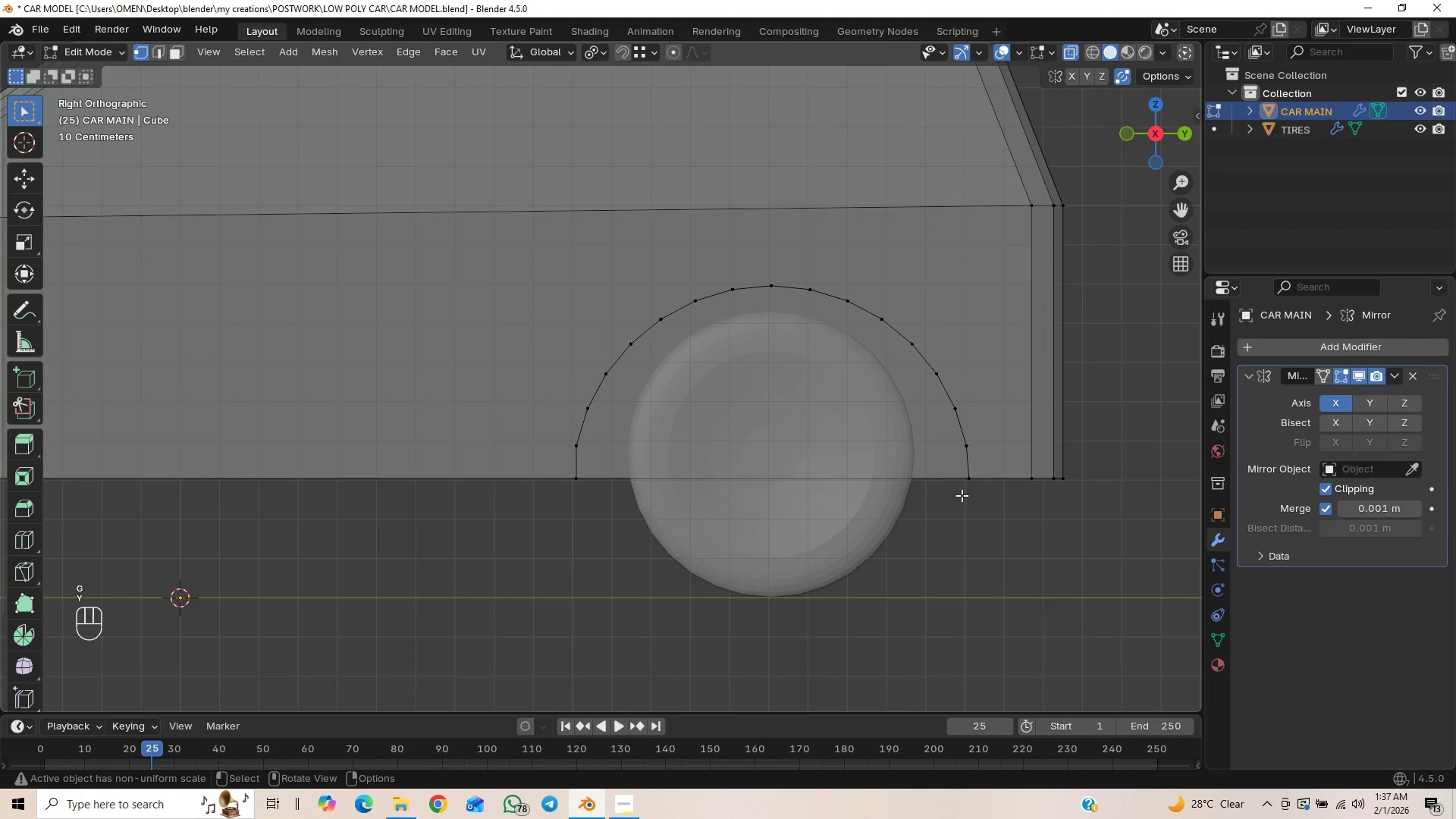 
left_click_drag(start_coordinate=[980, 466], to_coordinate=[946, 500])
 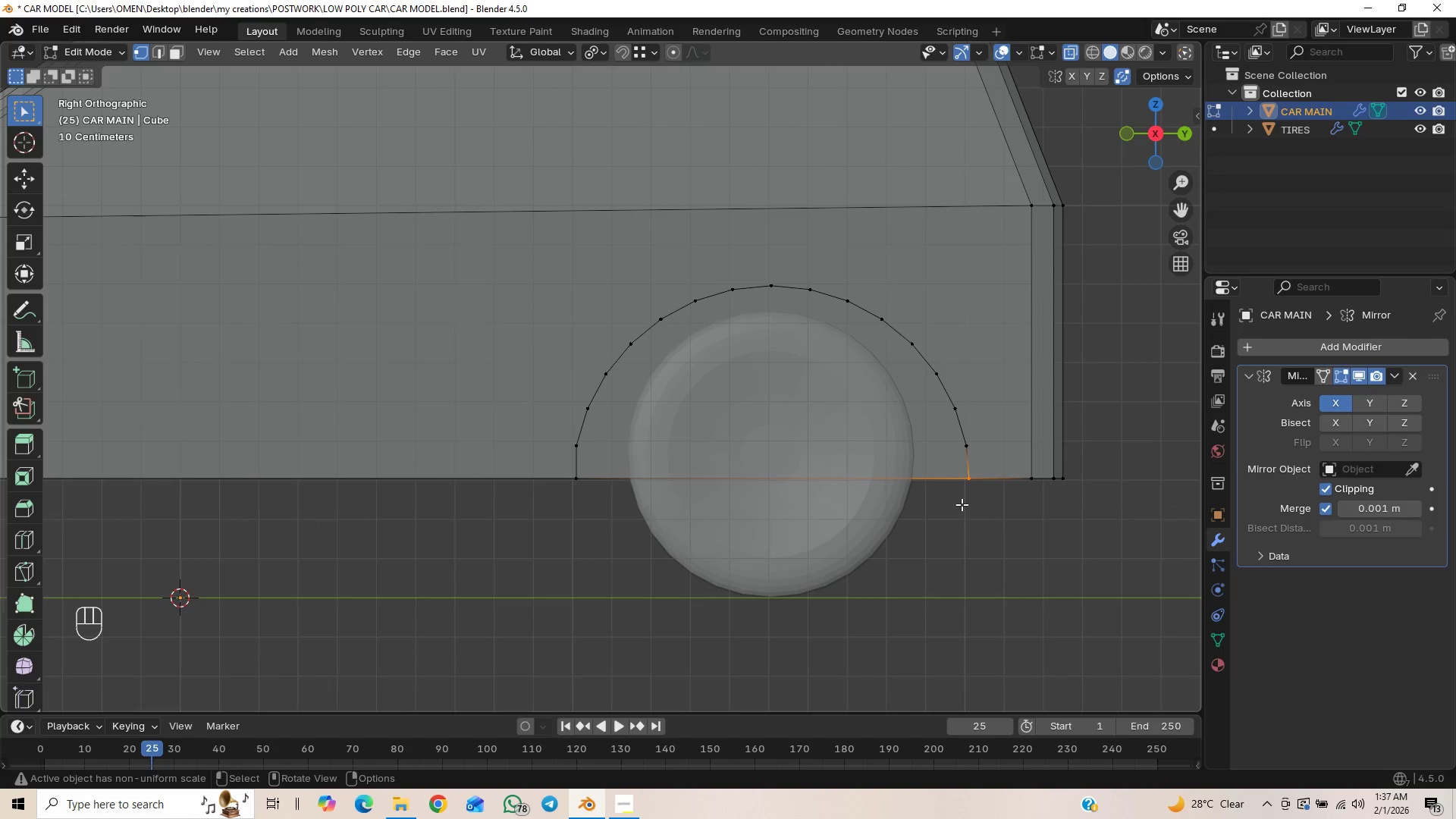 
type(gy)
 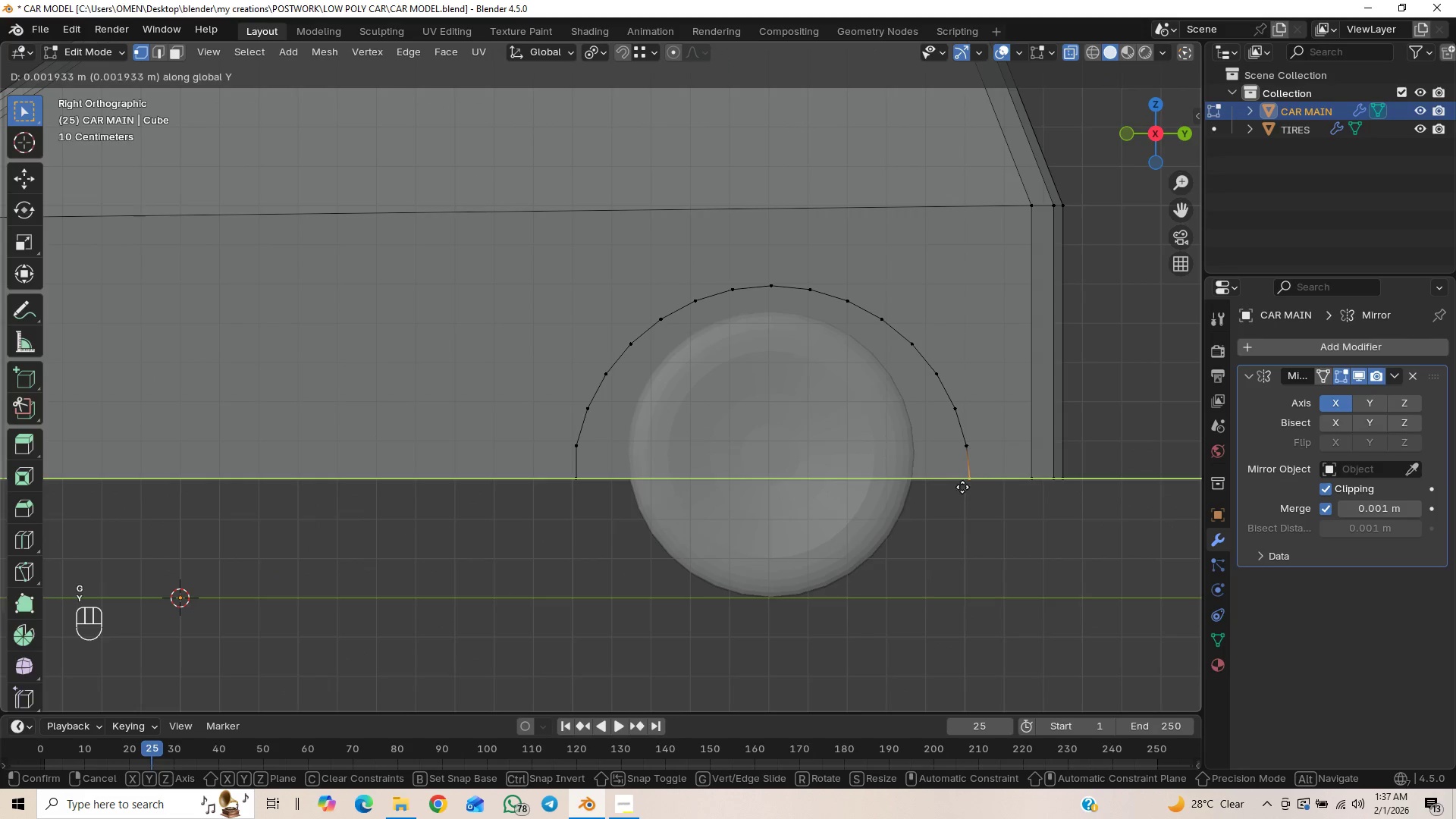 
hold_key(key=ControlLeft, duration=0.84)
left_click([965, 455])
 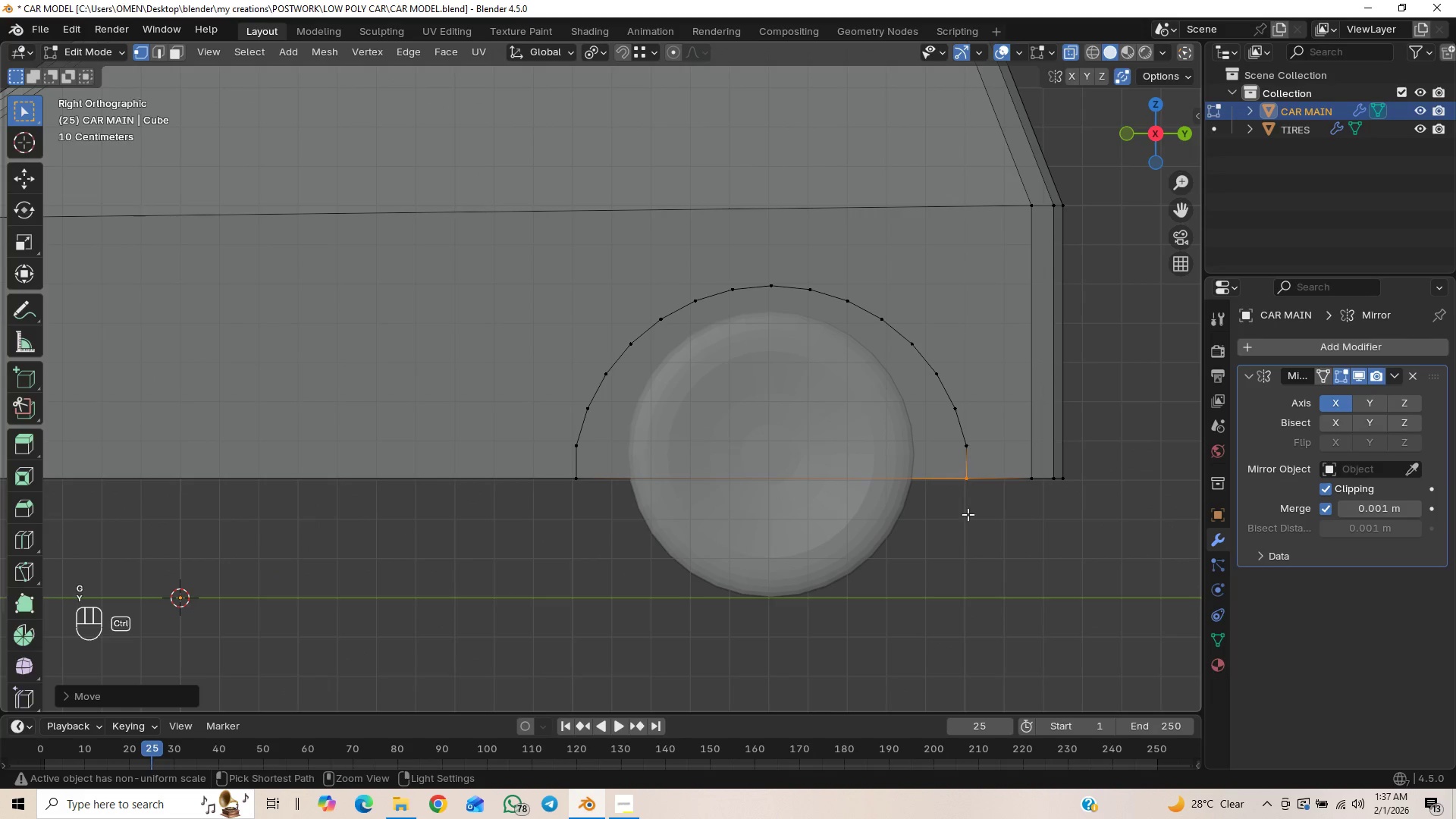 
double_click([968, 517])
 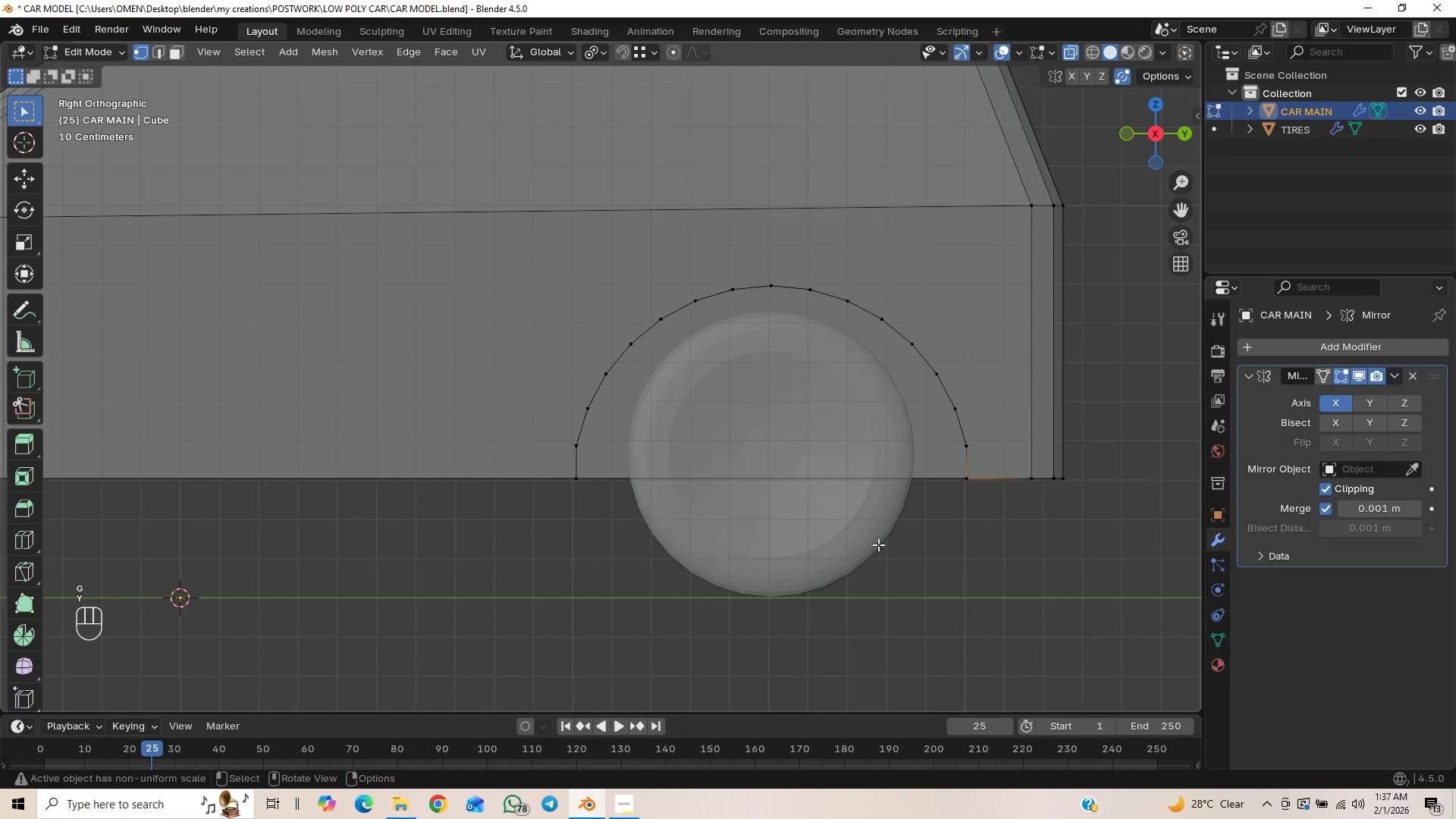 
scroll: coordinate [417, 466], scroll_direction: down, amount: 5.0
 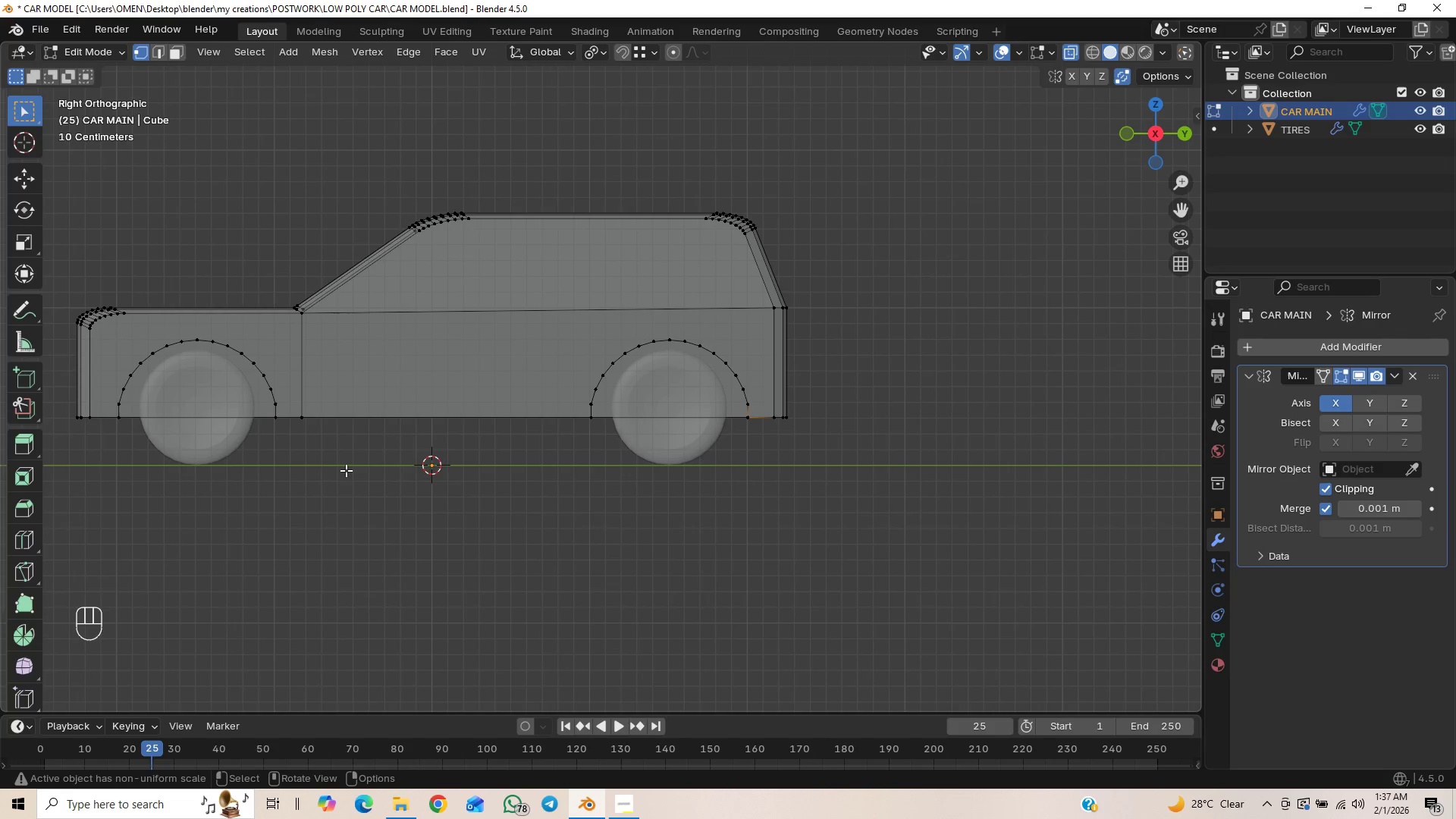 
hold_key(key=ShiftLeft, duration=0.55)
 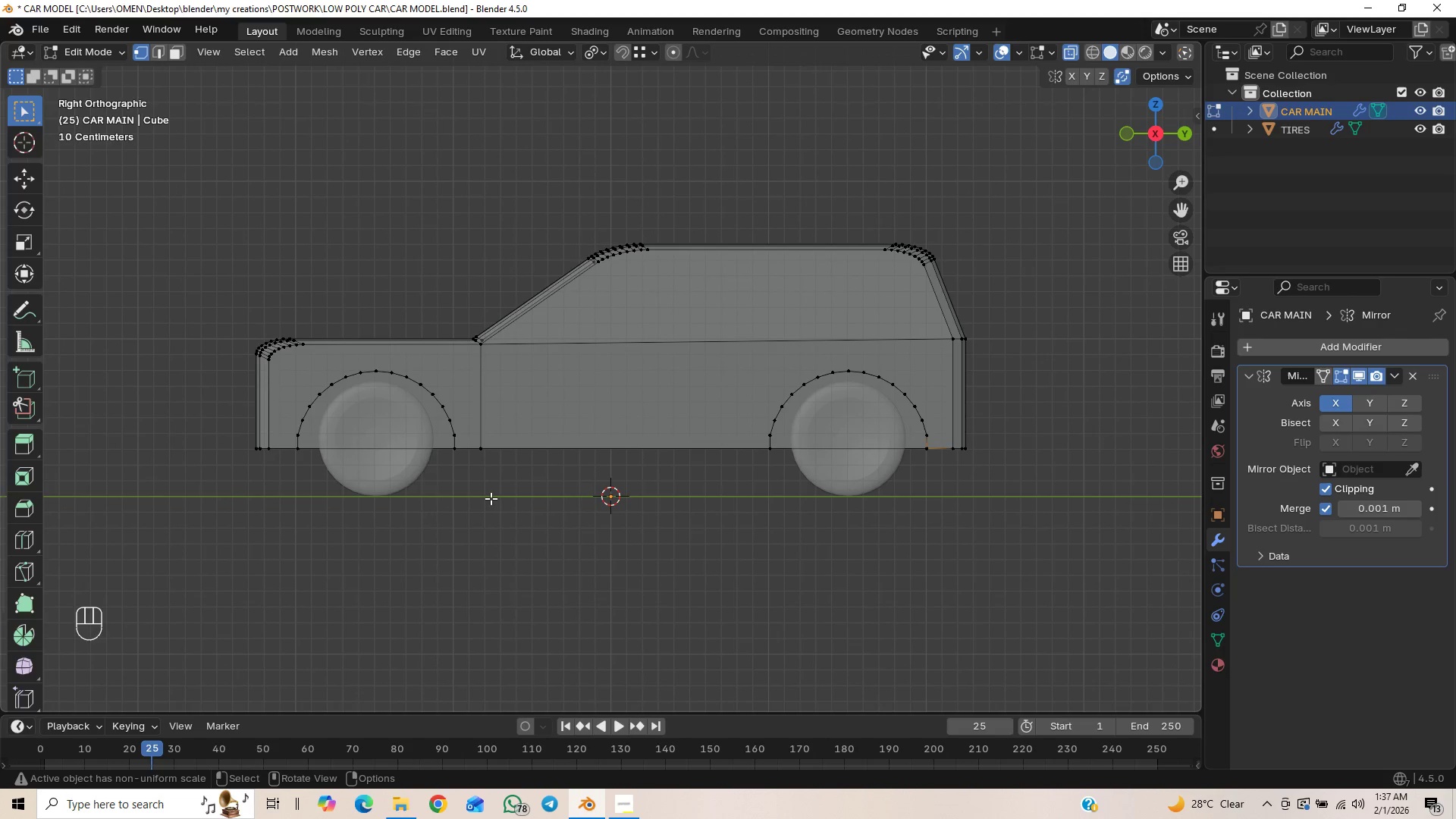 
hold_key(key=ShiftLeft, duration=0.64)
 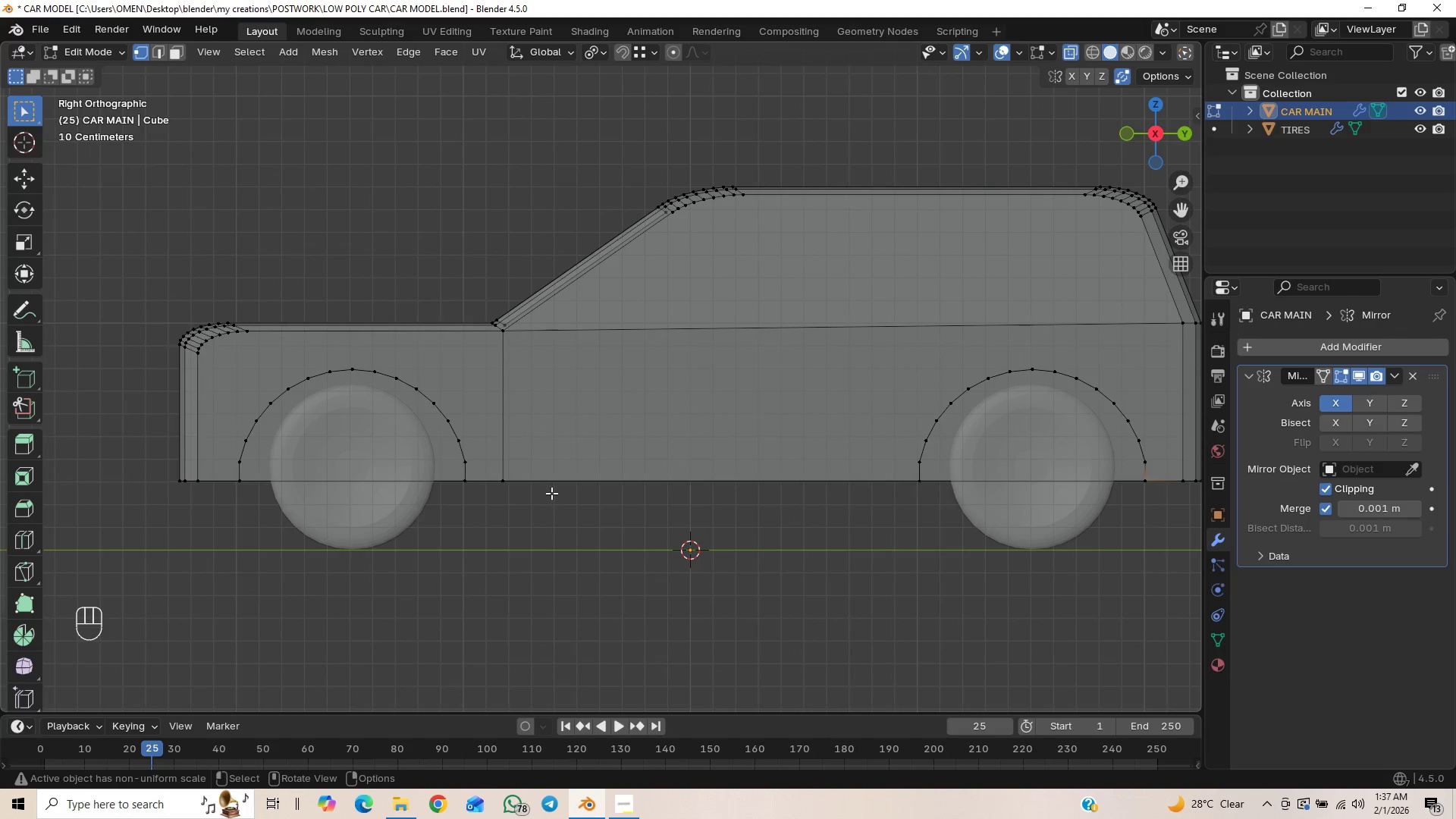 
scroll: coordinate [491, 498], scroll_direction: up, amount: 2.0
 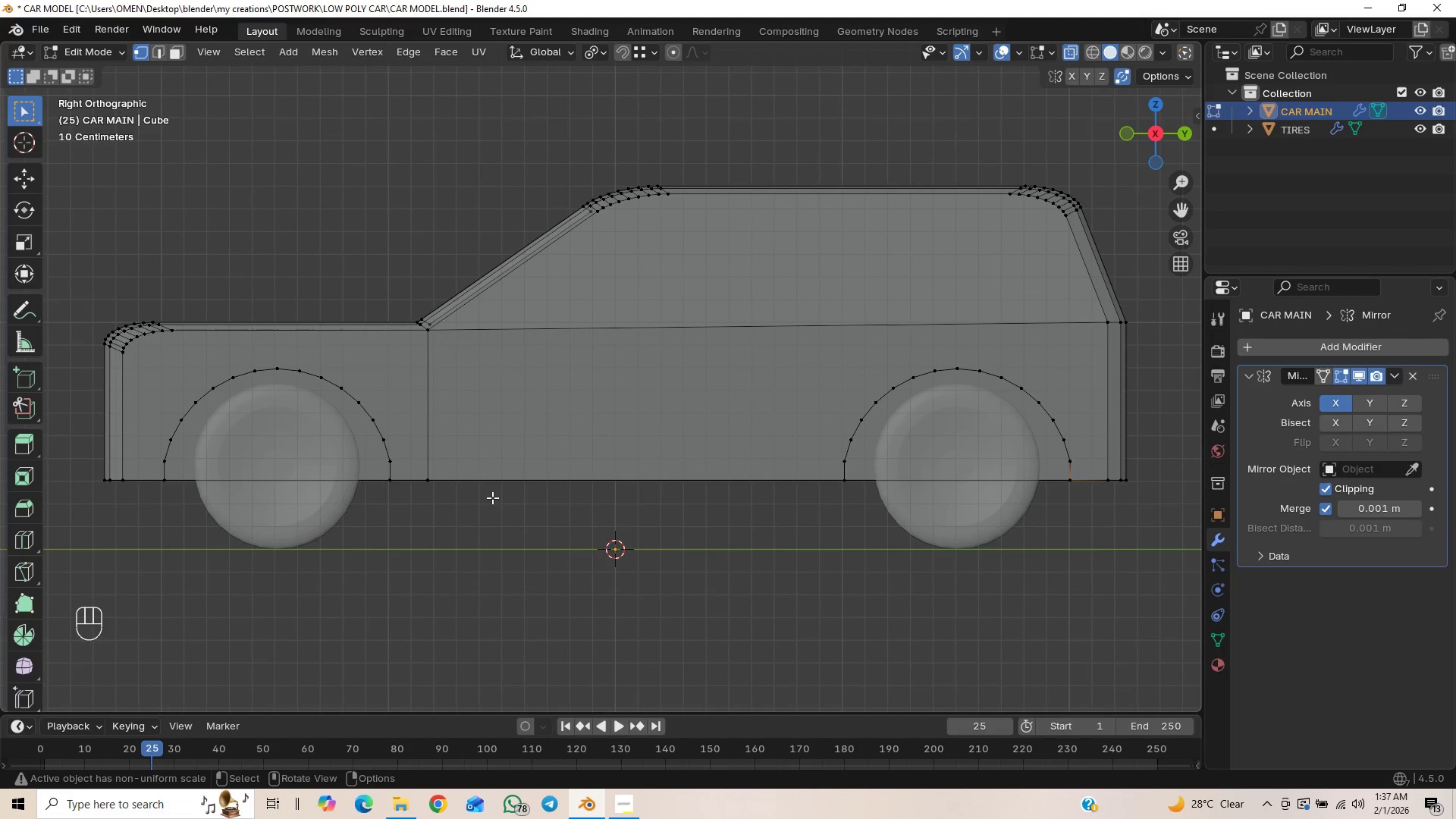 
key(K)
 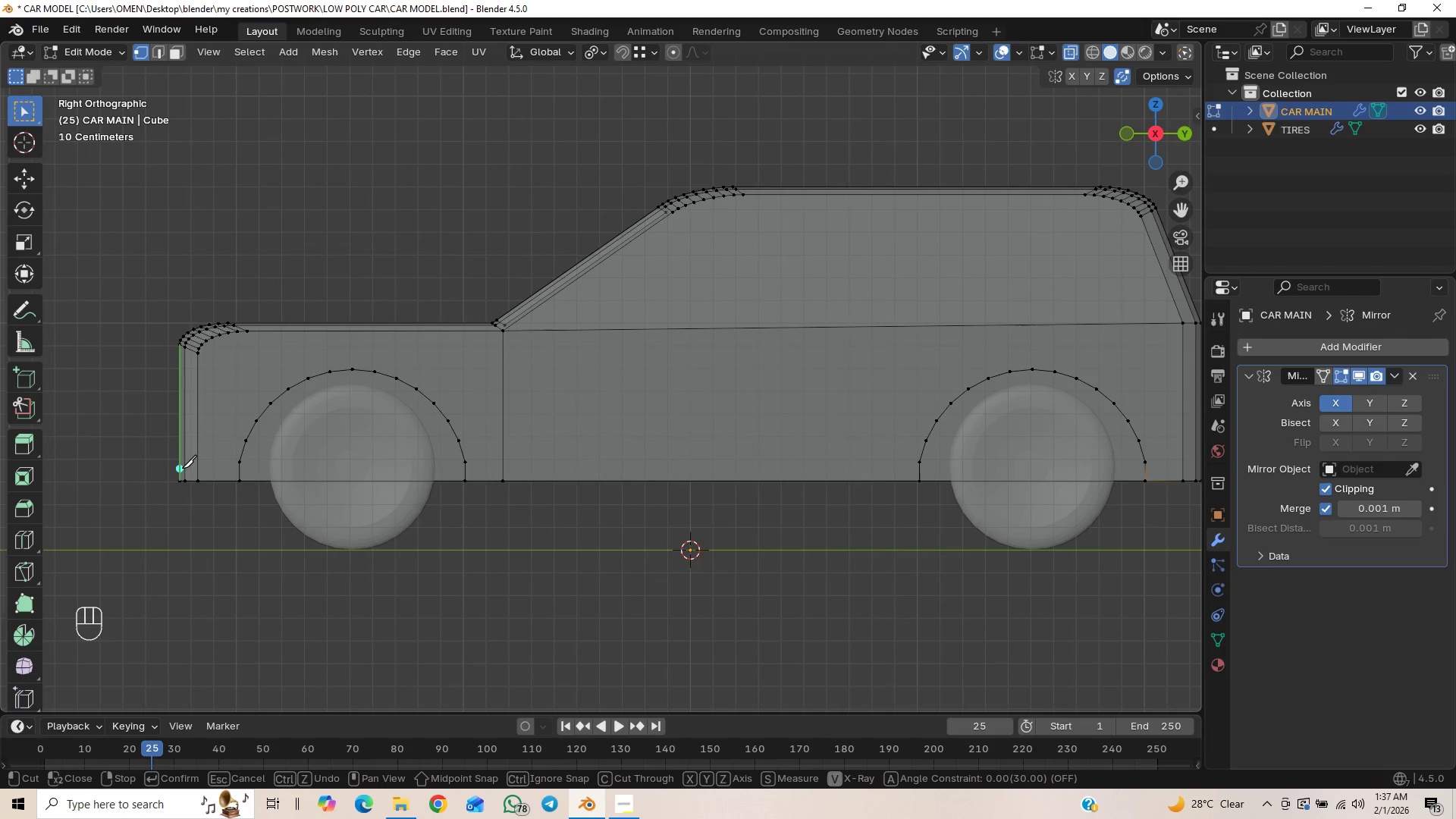 
wait(7.25)
 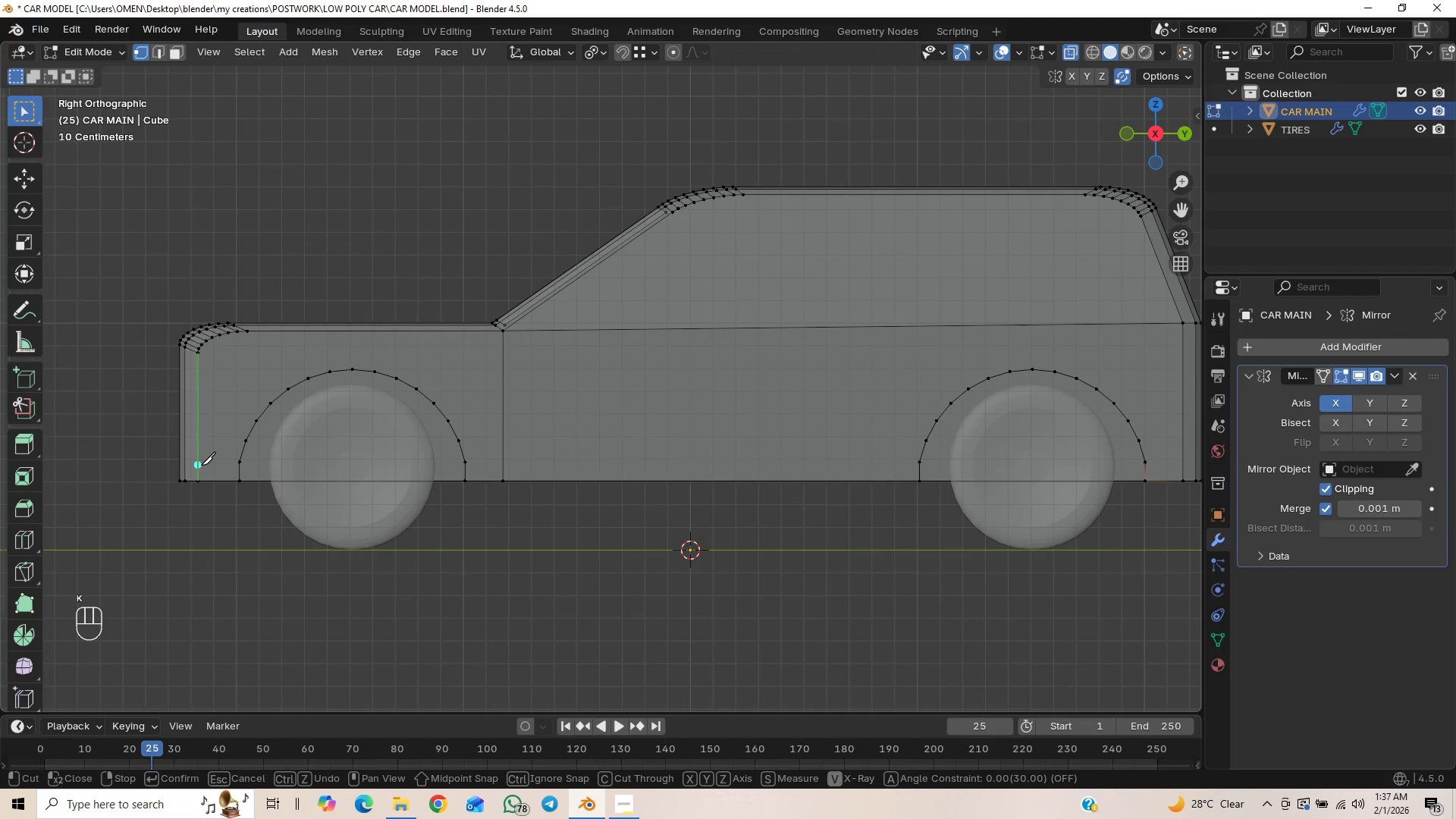 
left_click([182, 469])
 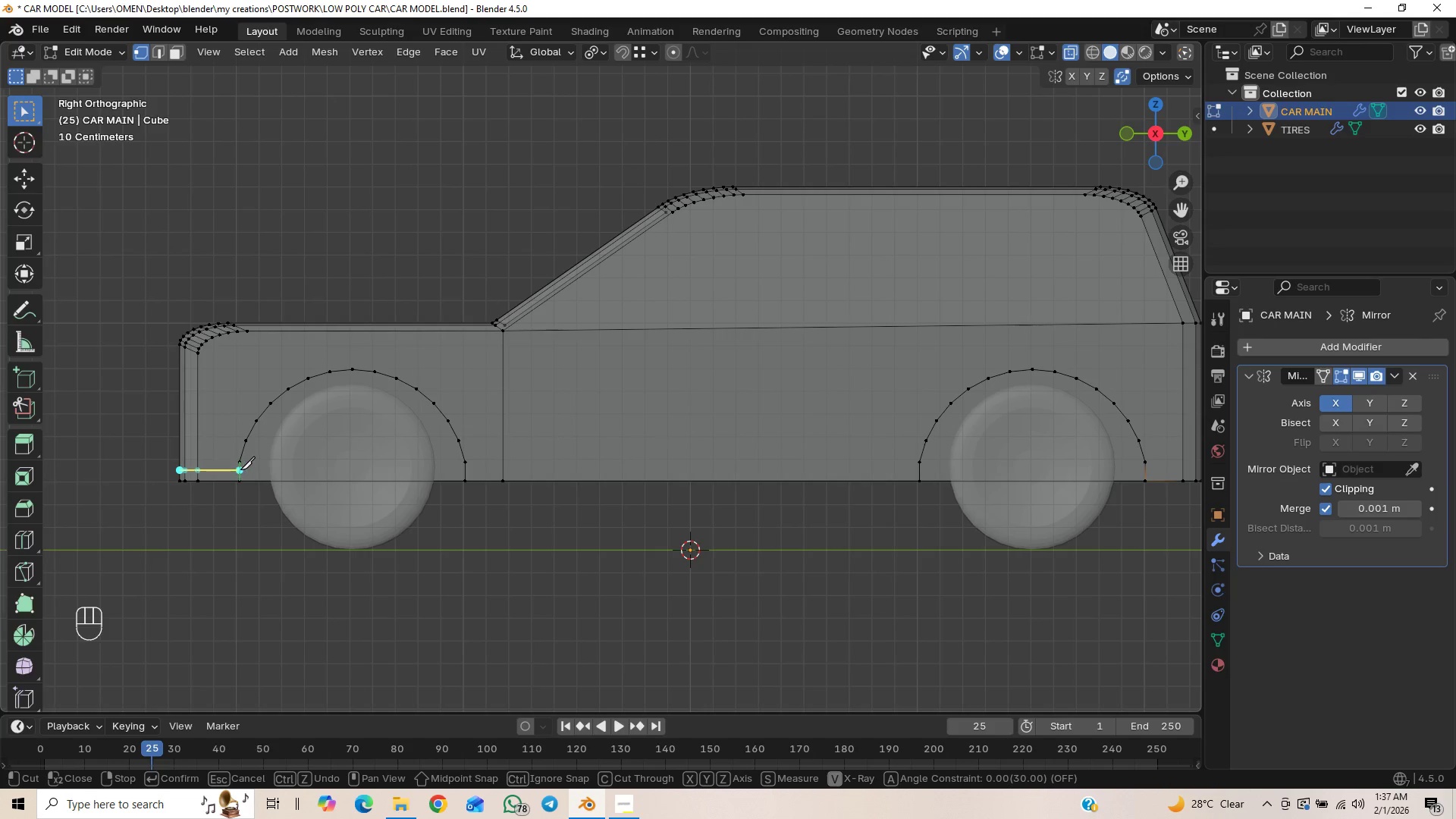 
key(Y)
 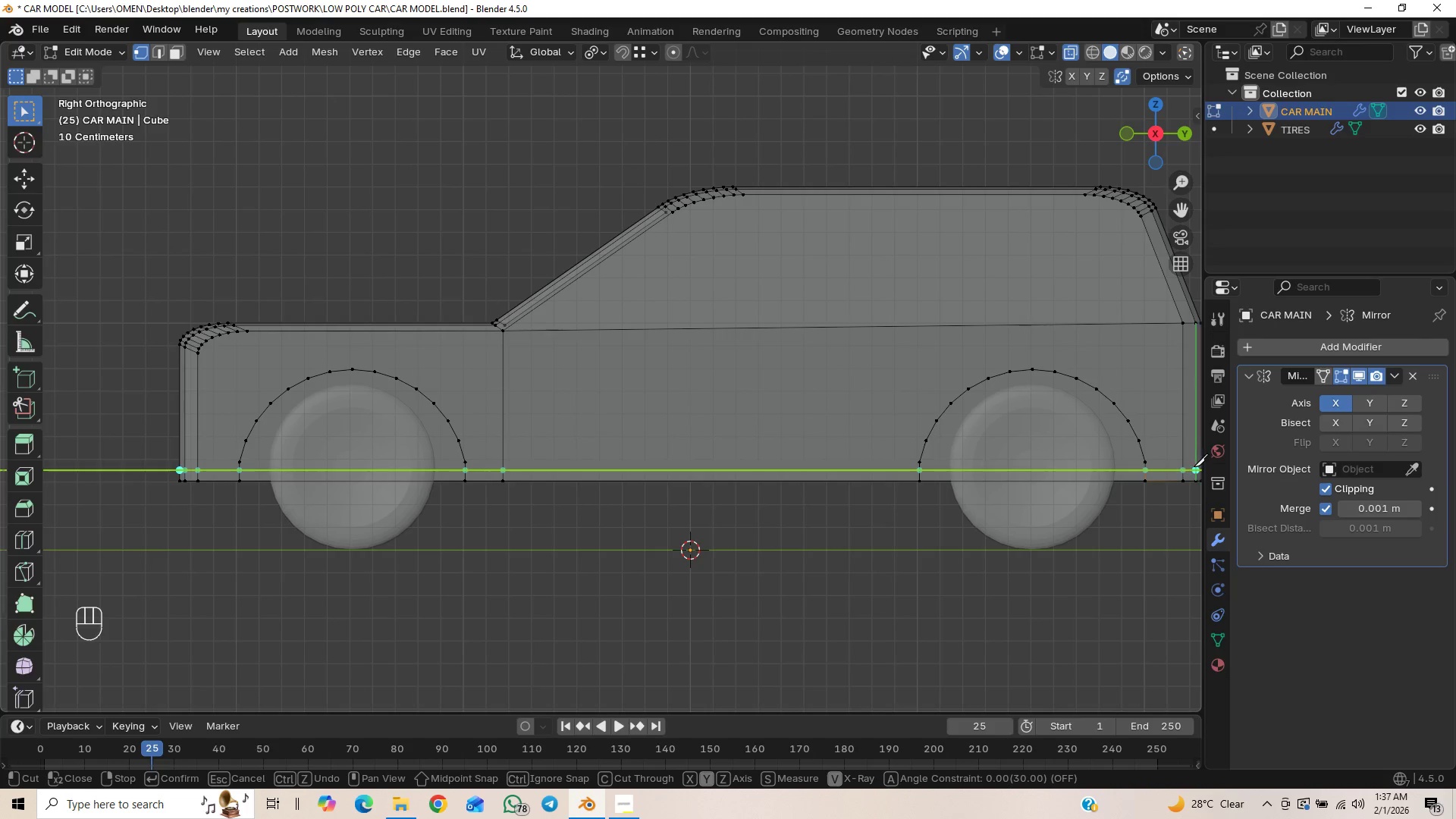 
wait(5.33)
 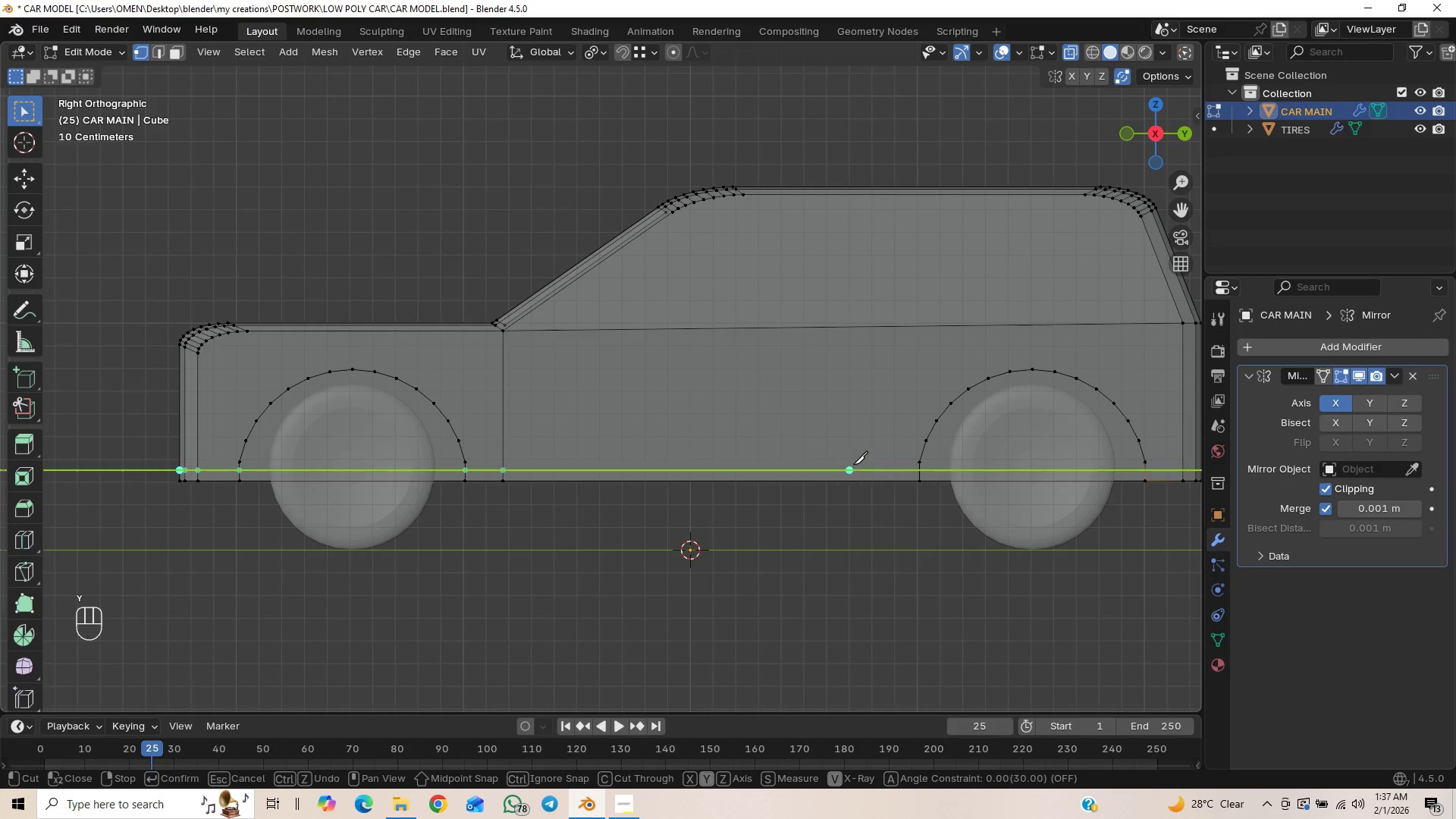 
left_click([1200, 468])
 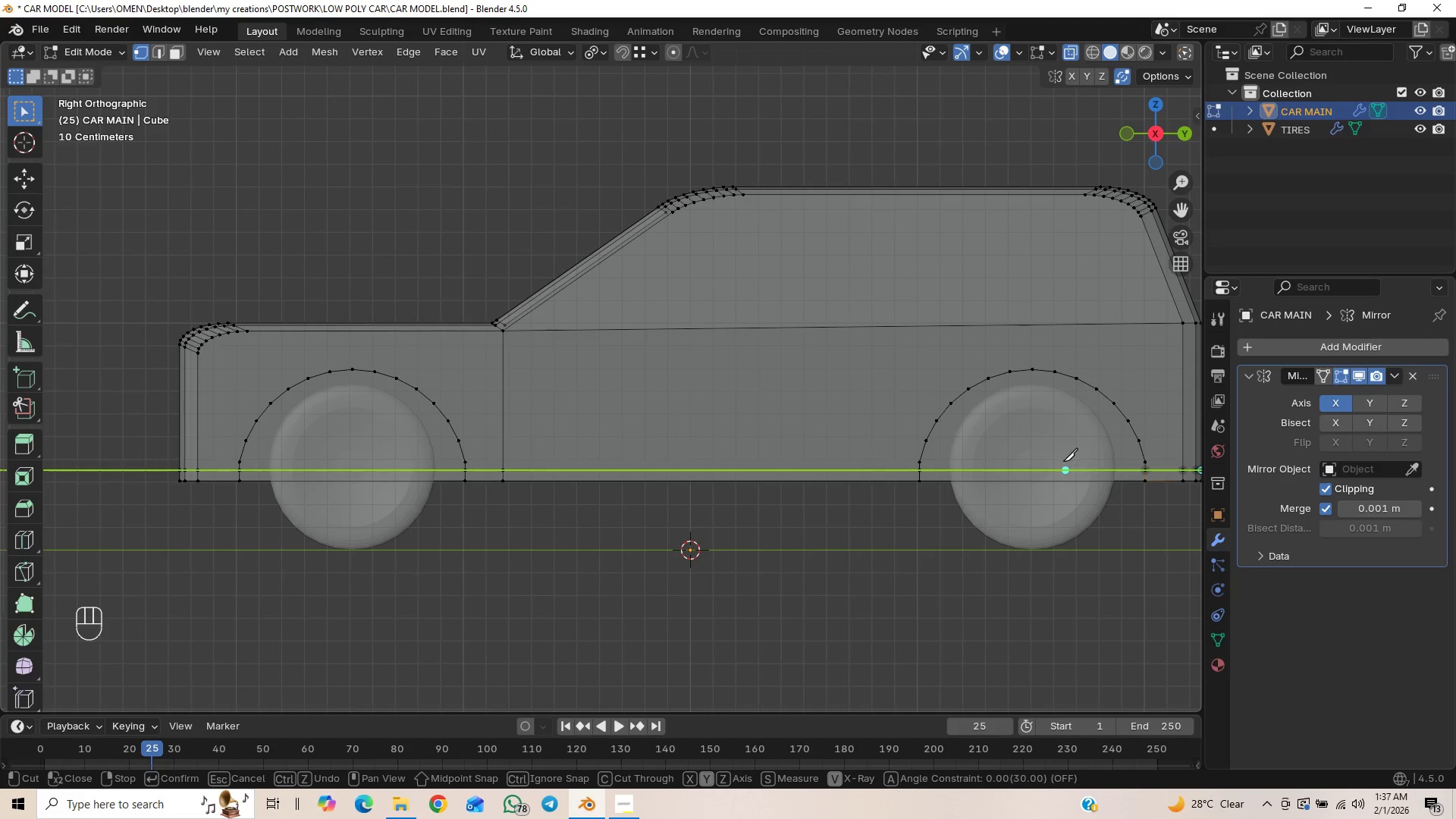 
key(Enter)
 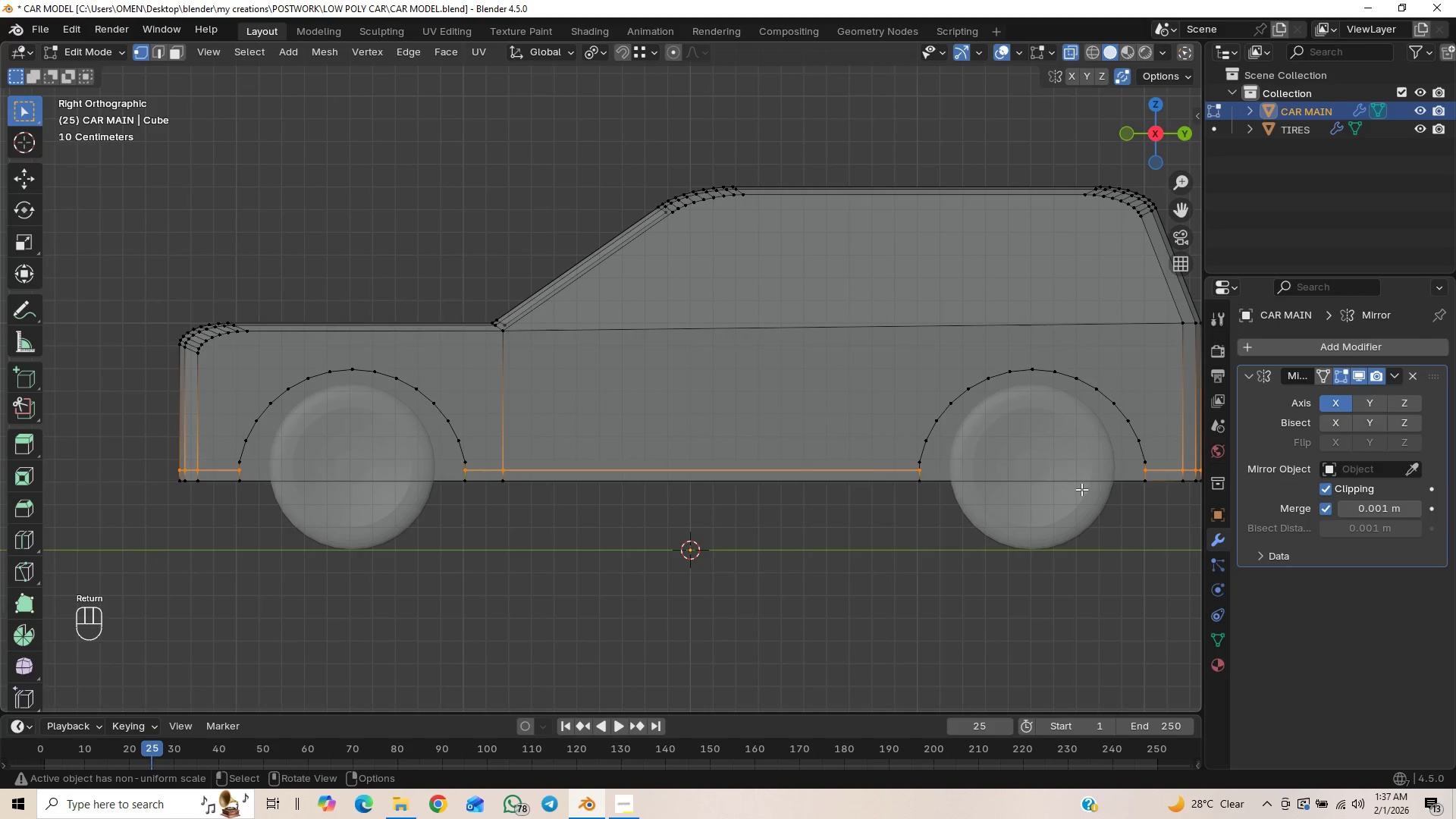 
hold_key(key=ShiftLeft, duration=0.47)
 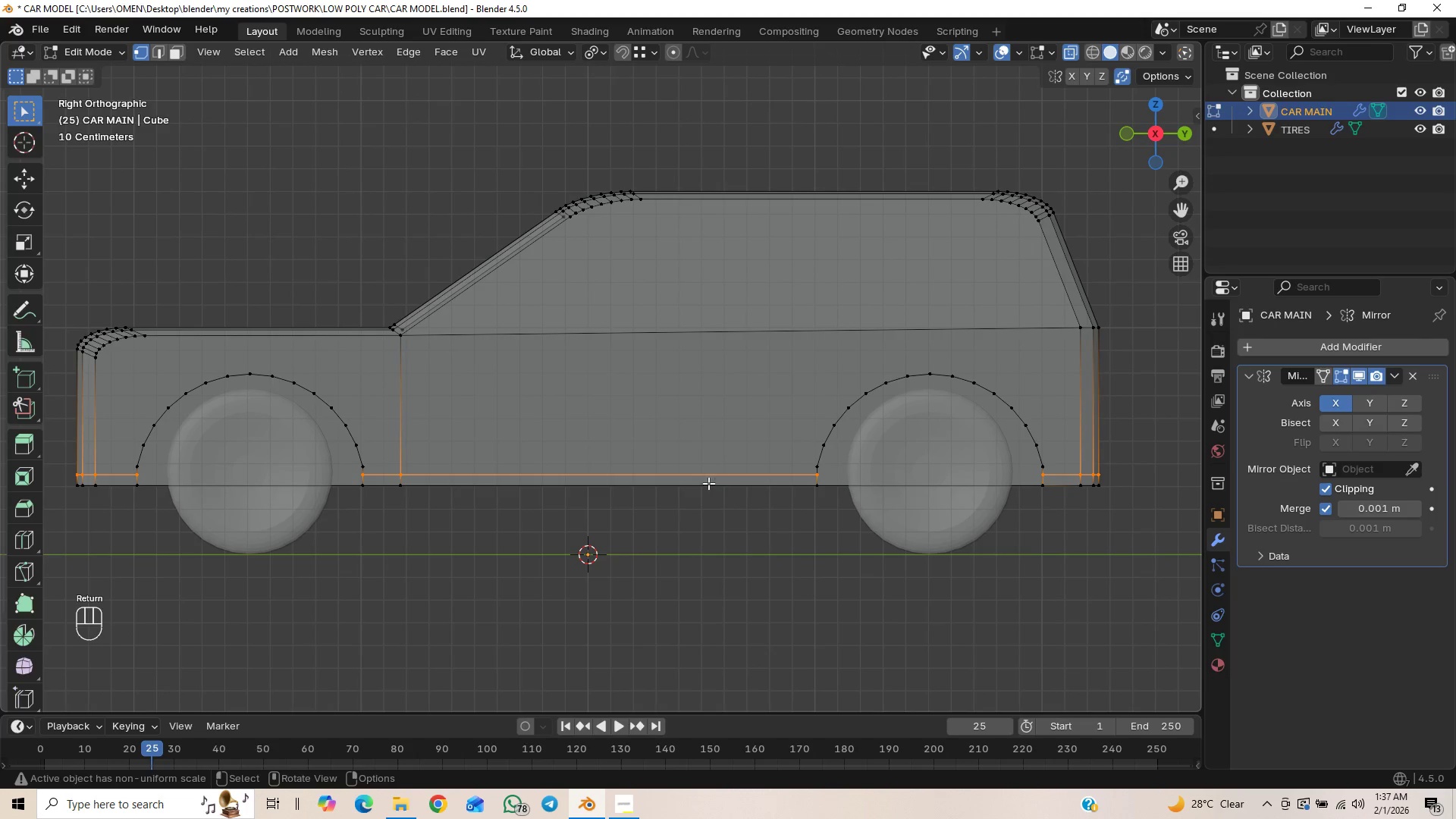 
hold_key(key=ShiftLeft, duration=0.48)
 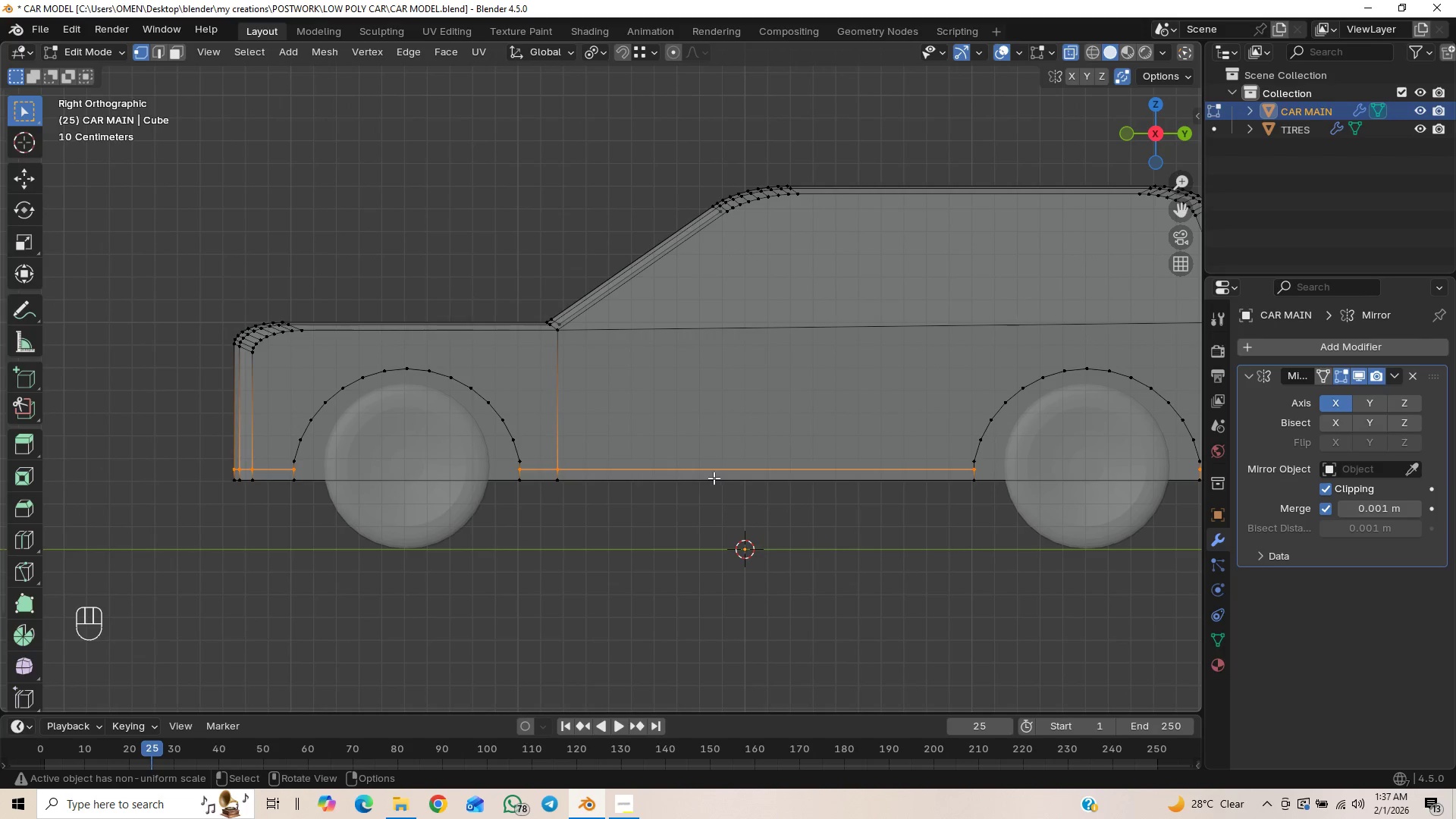 
key(Shift+ShiftLeft)
 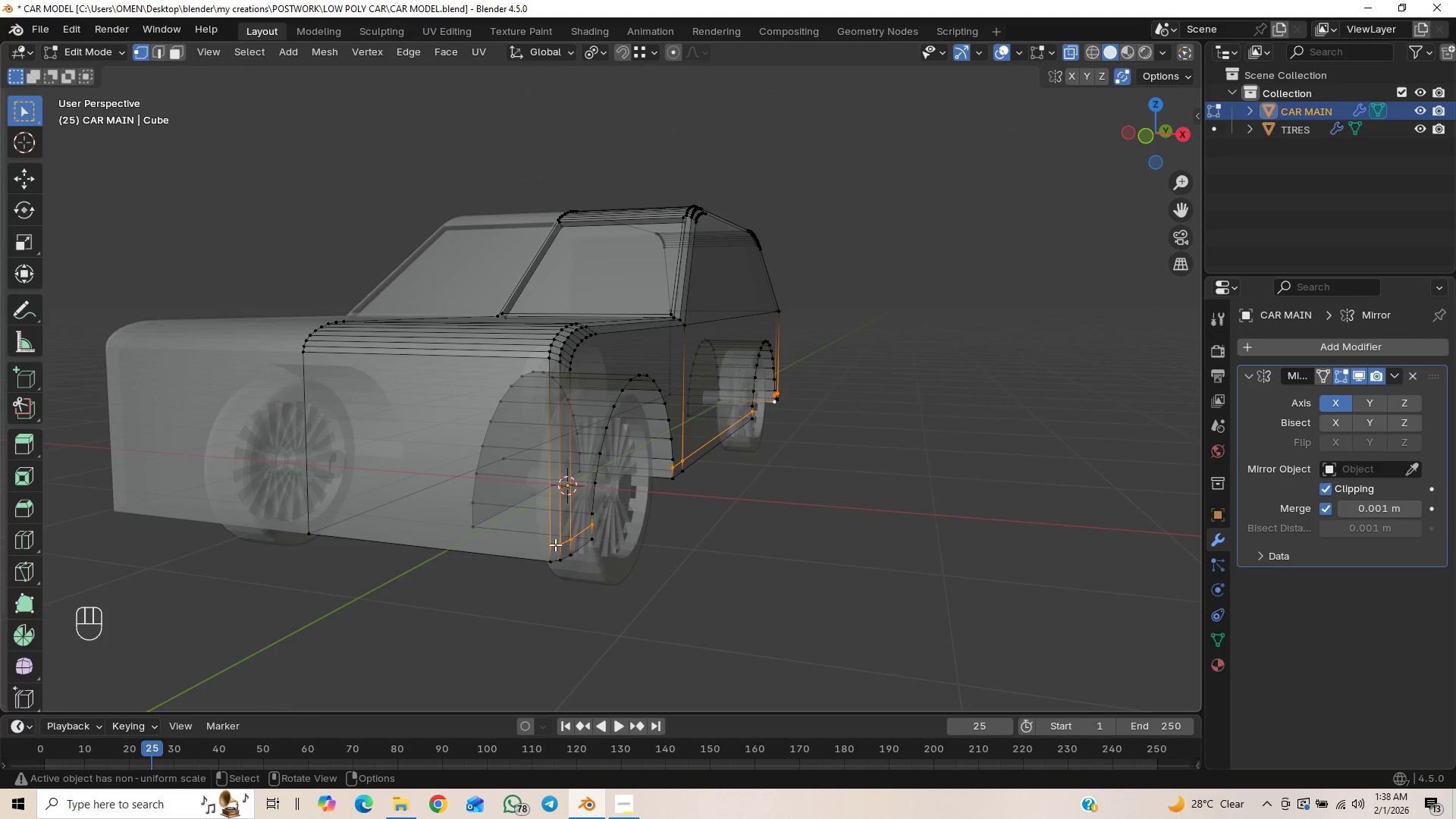 
left_click([548, 544])
 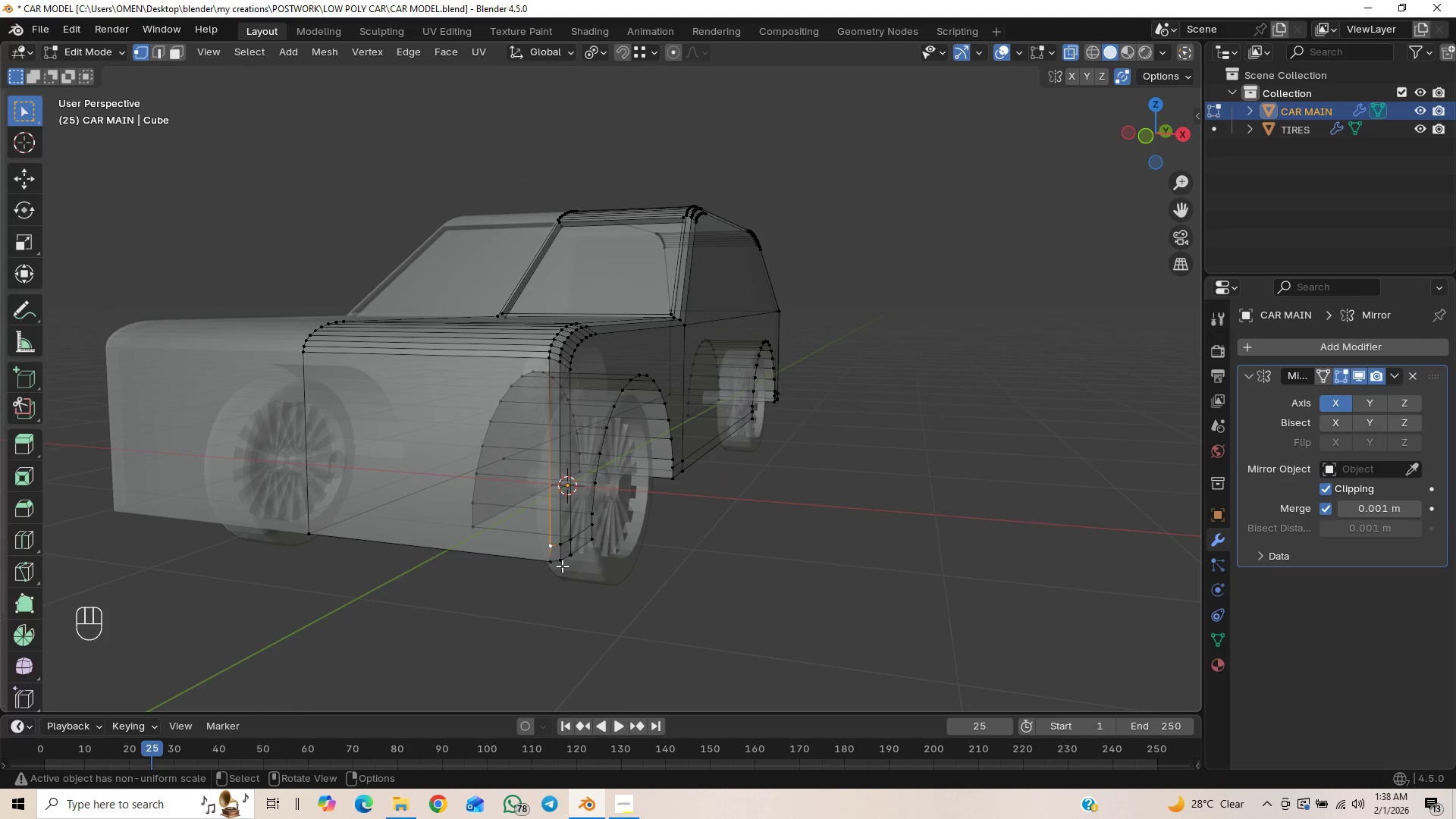 
key(K)
 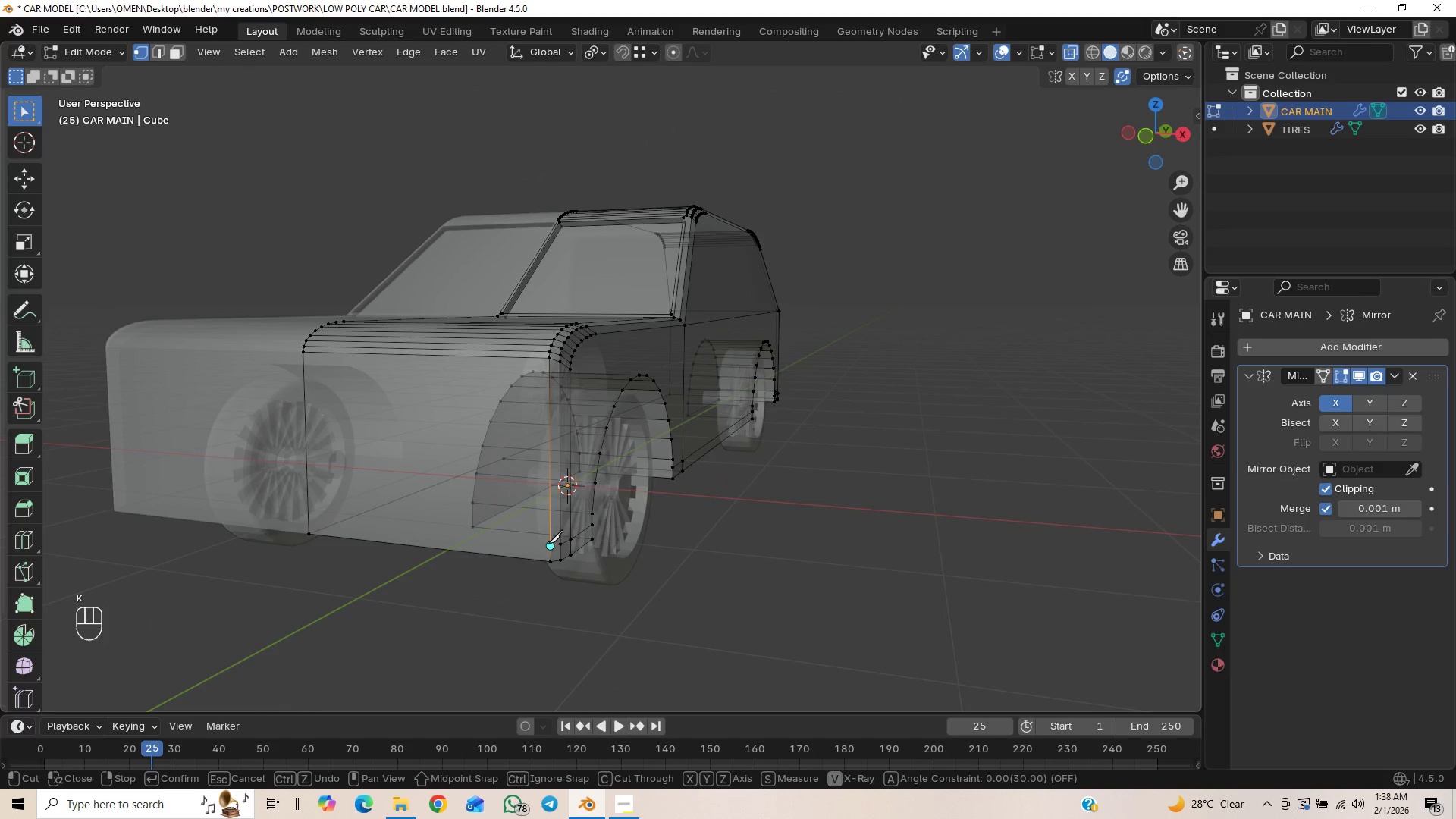 
left_click([548, 543])
 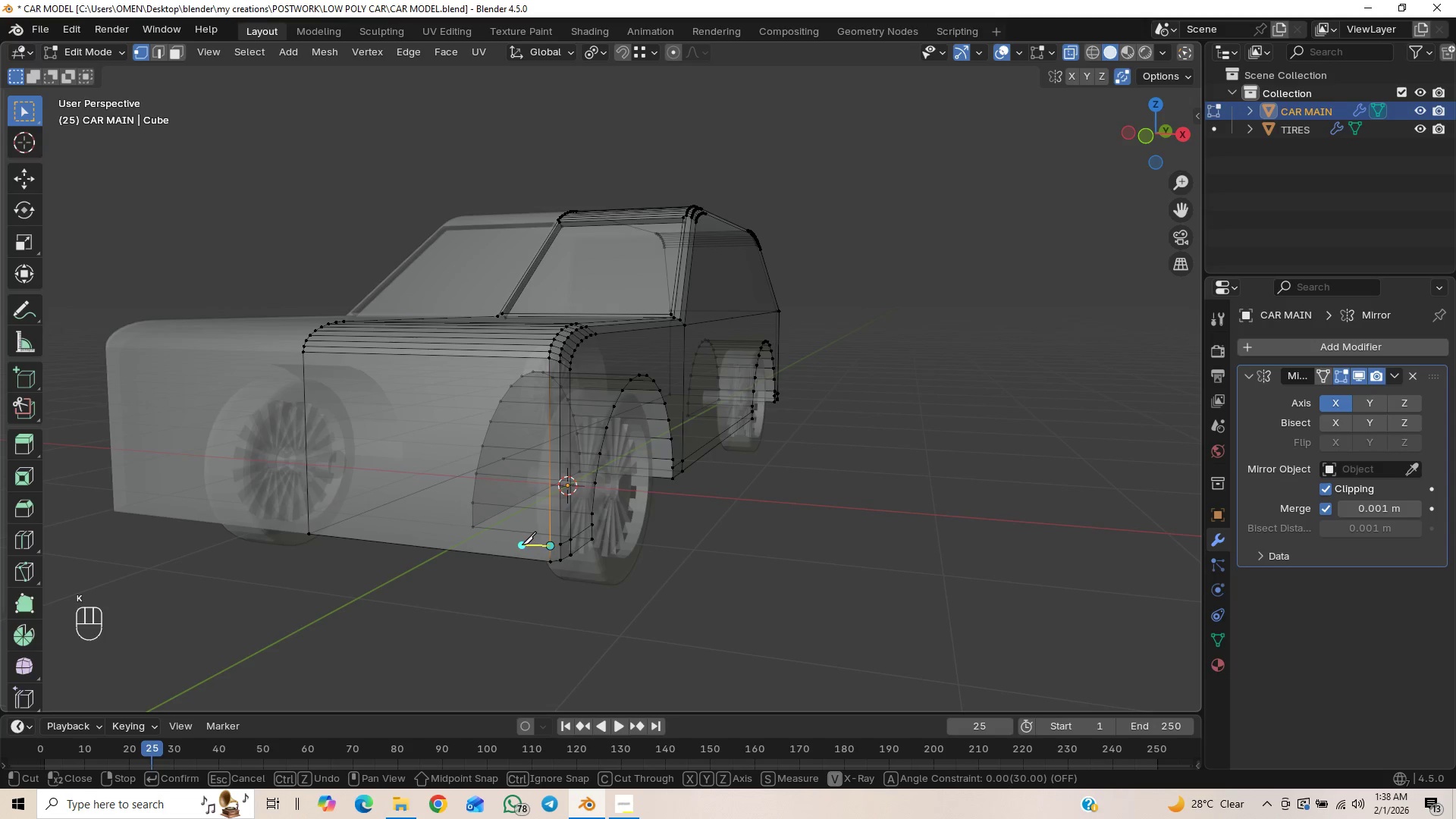 
key(X)
 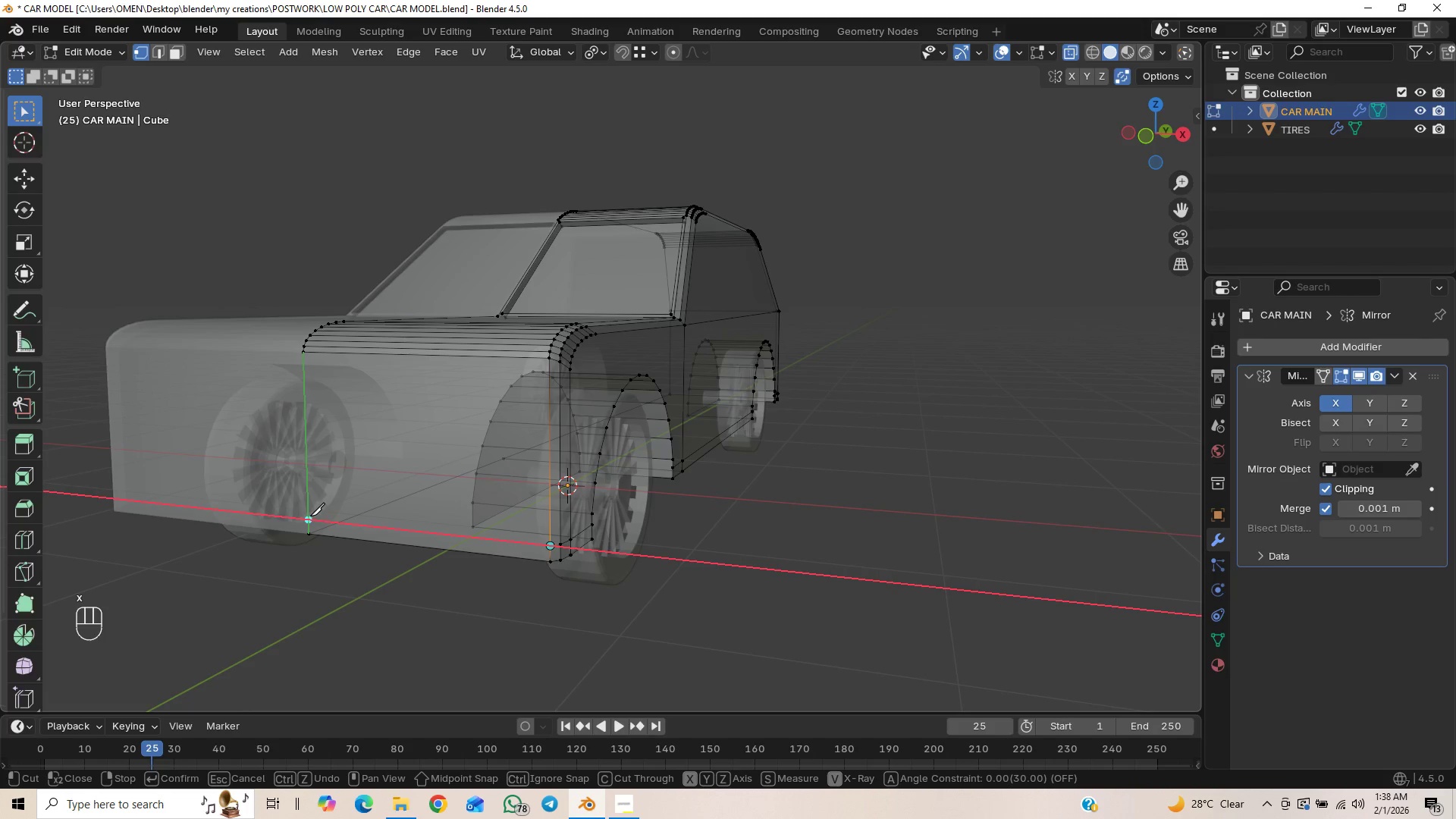 
left_click([310, 516])
 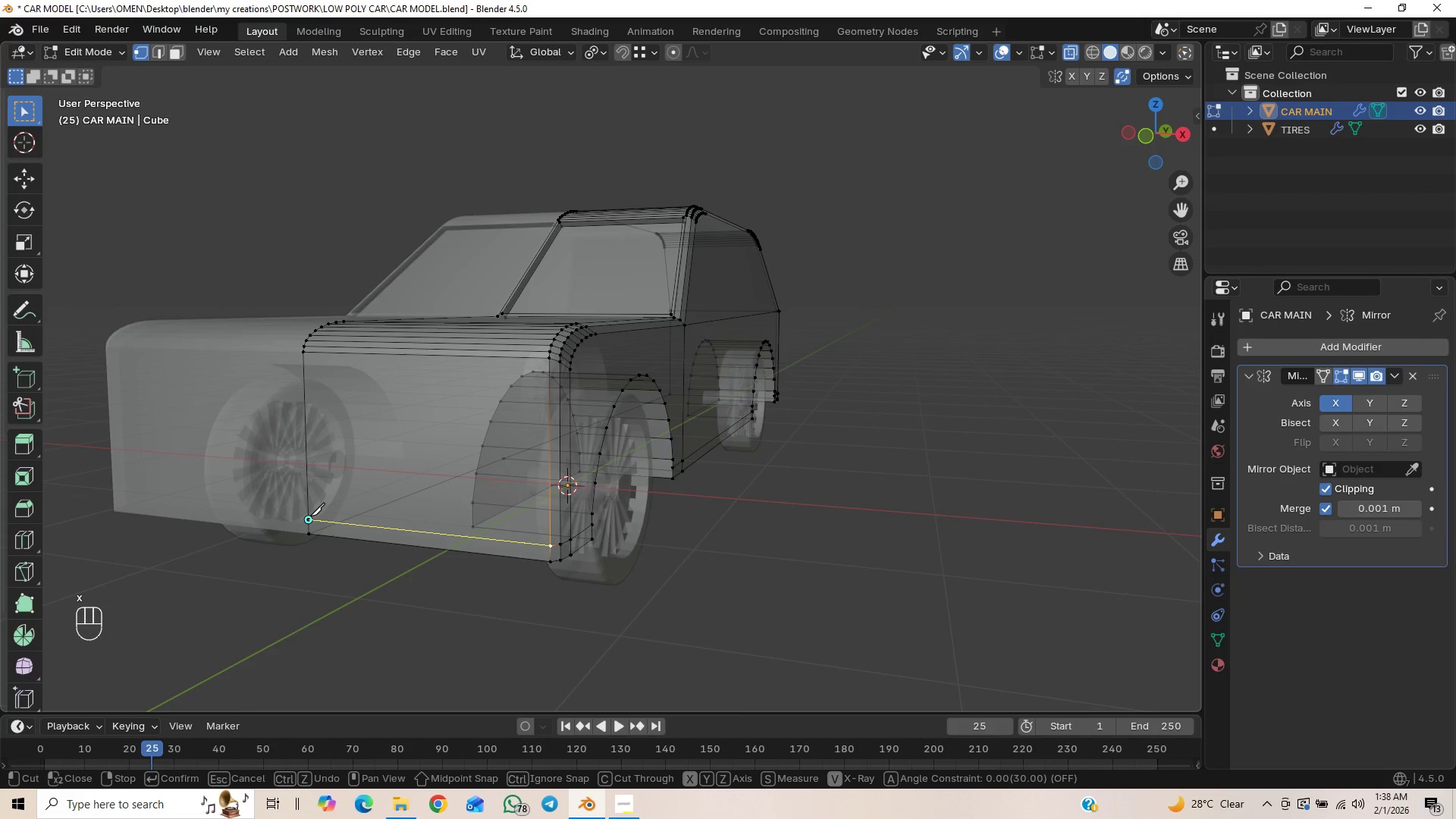 
key(Enter)
 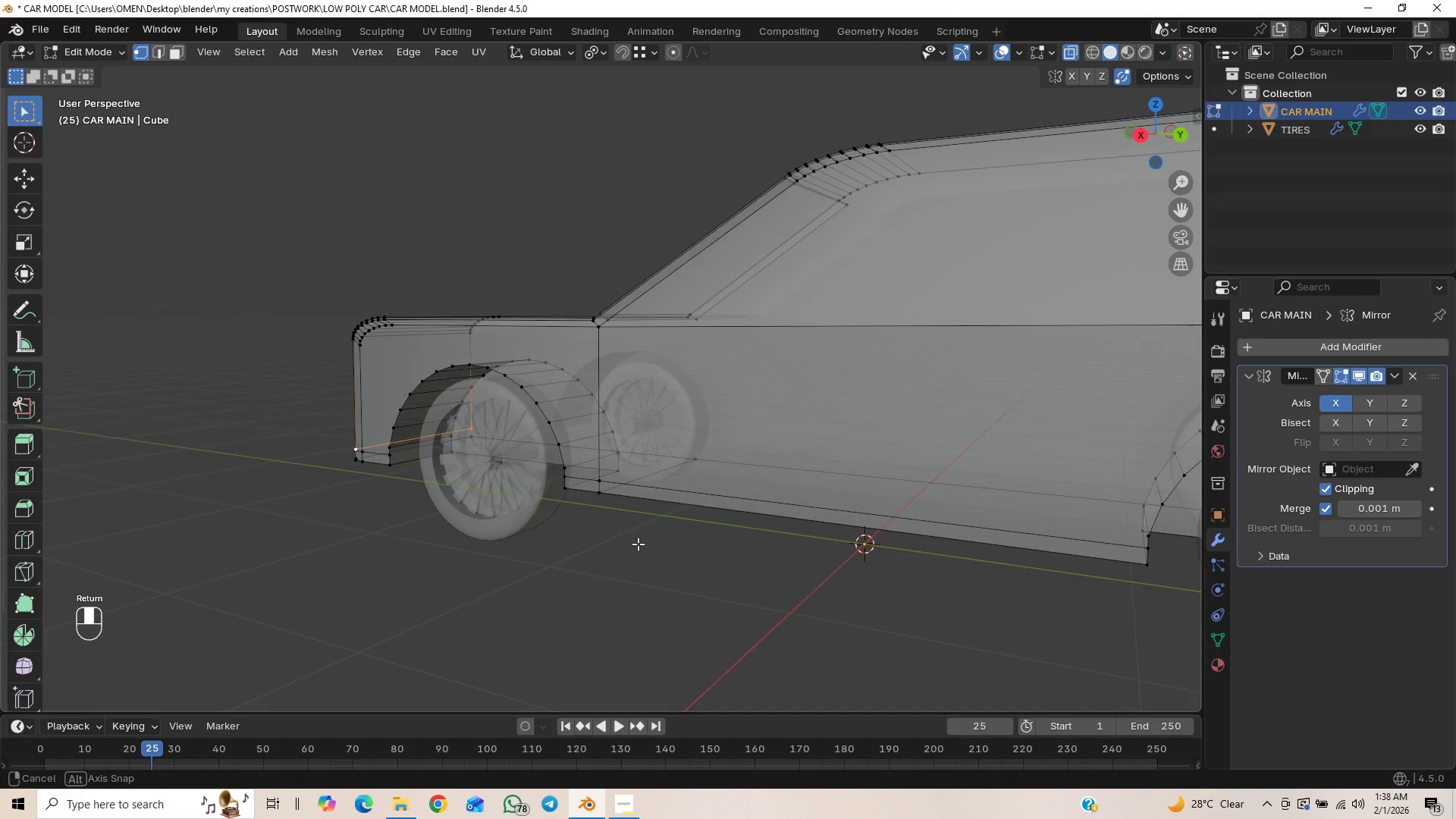 
scroll: coordinate [877, 562], scroll_direction: down, amount: 3.0
 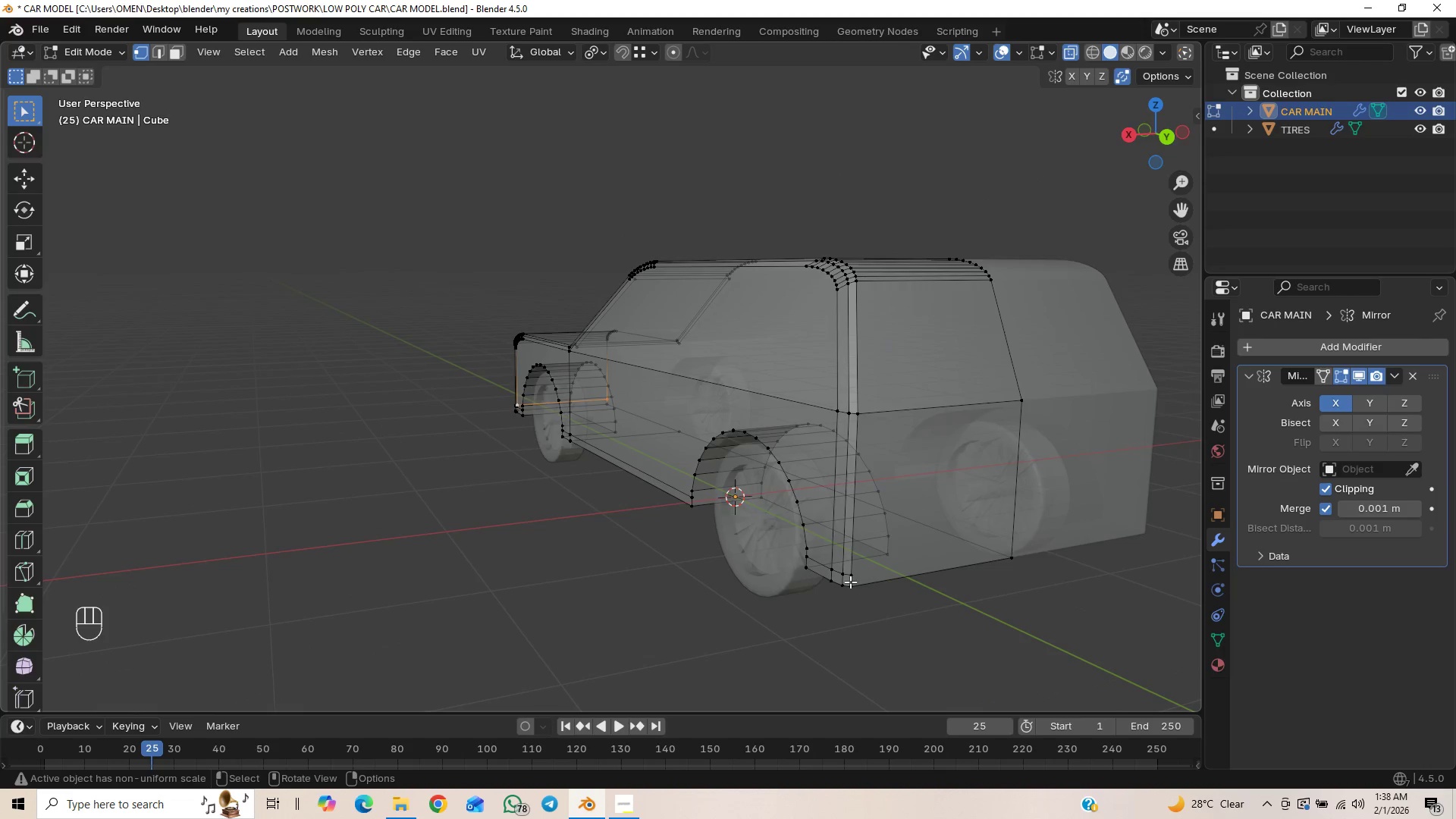 
left_click([854, 576])
 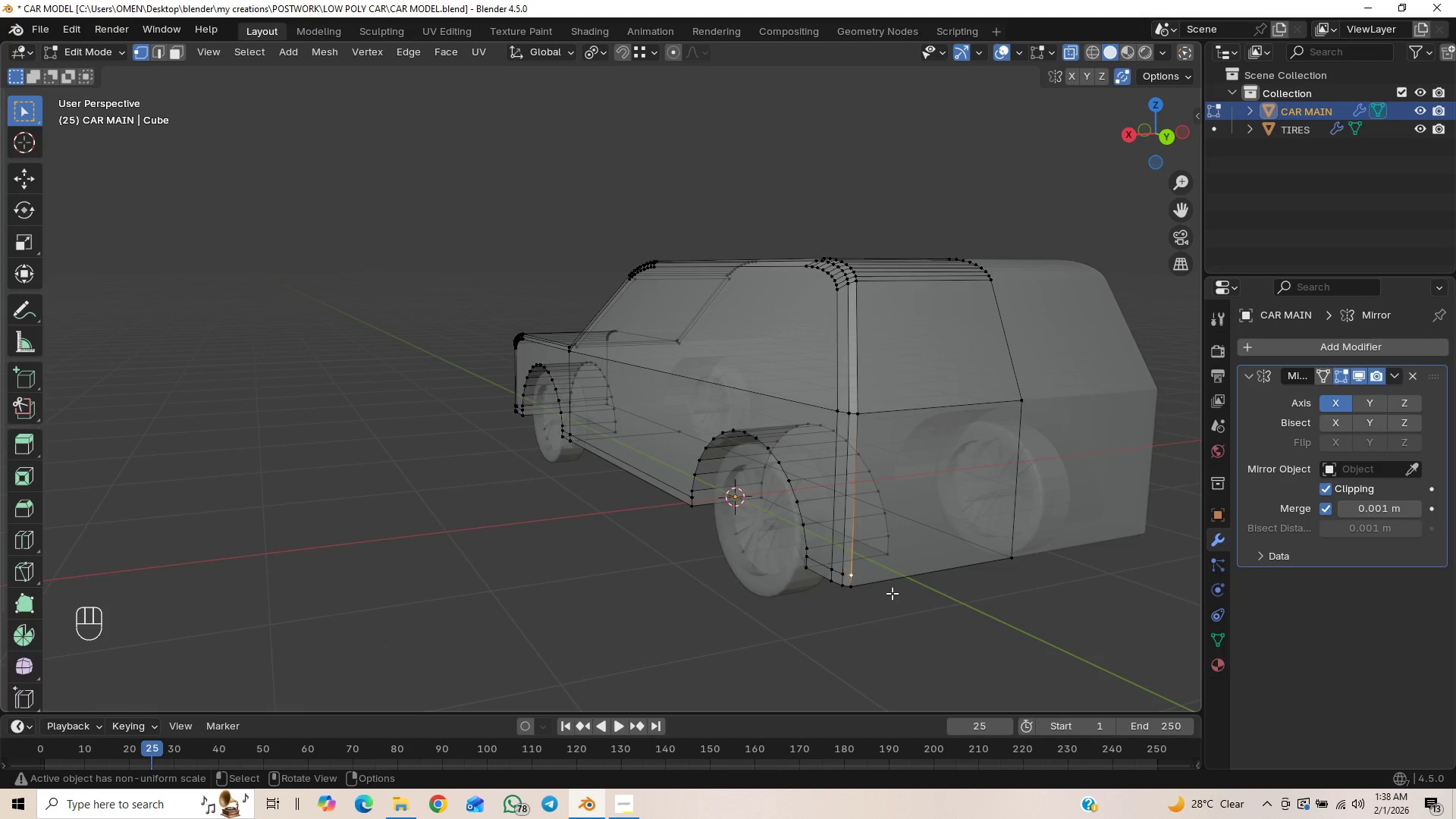 
key(K)
 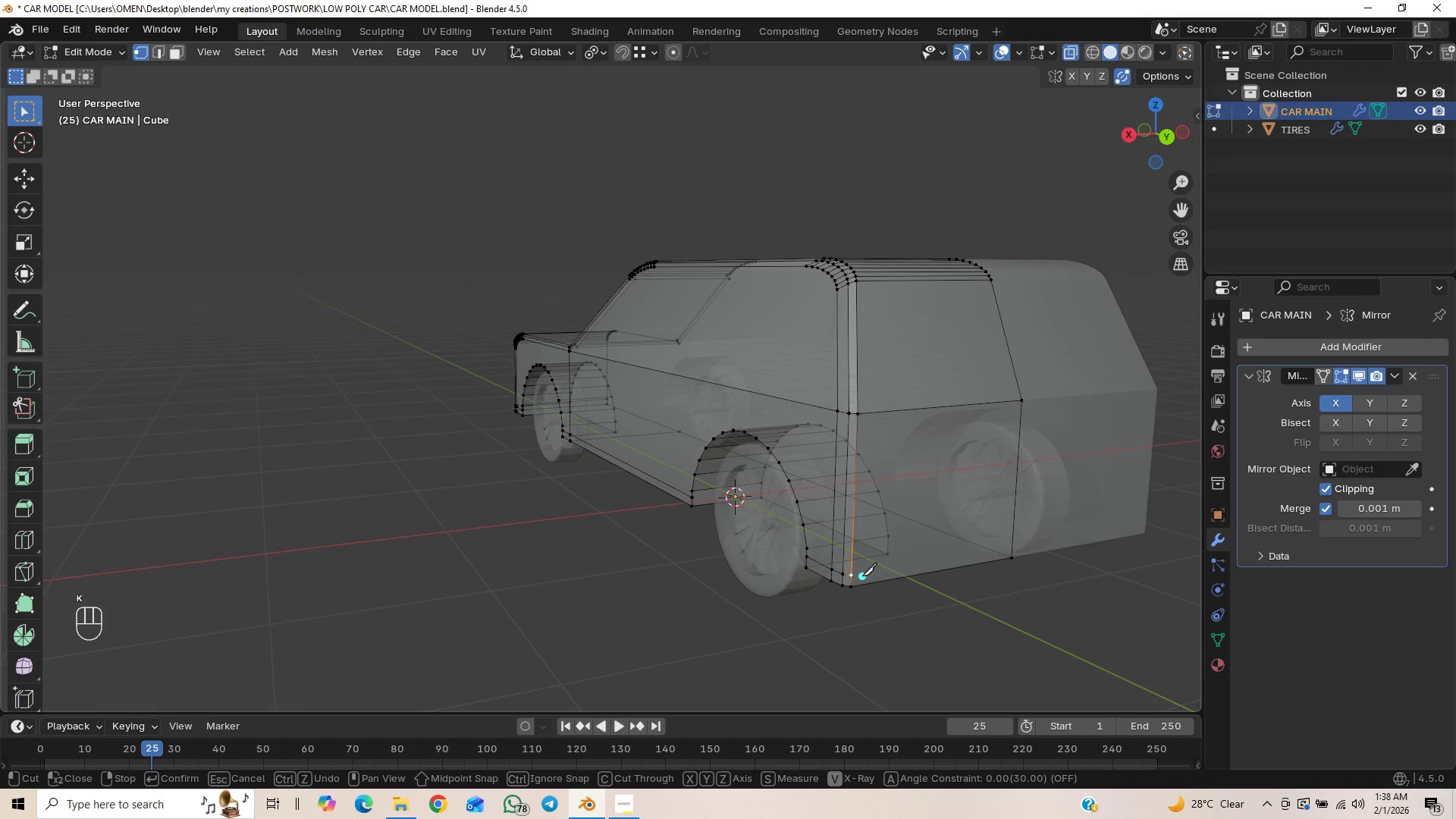 
left_click([851, 575])
 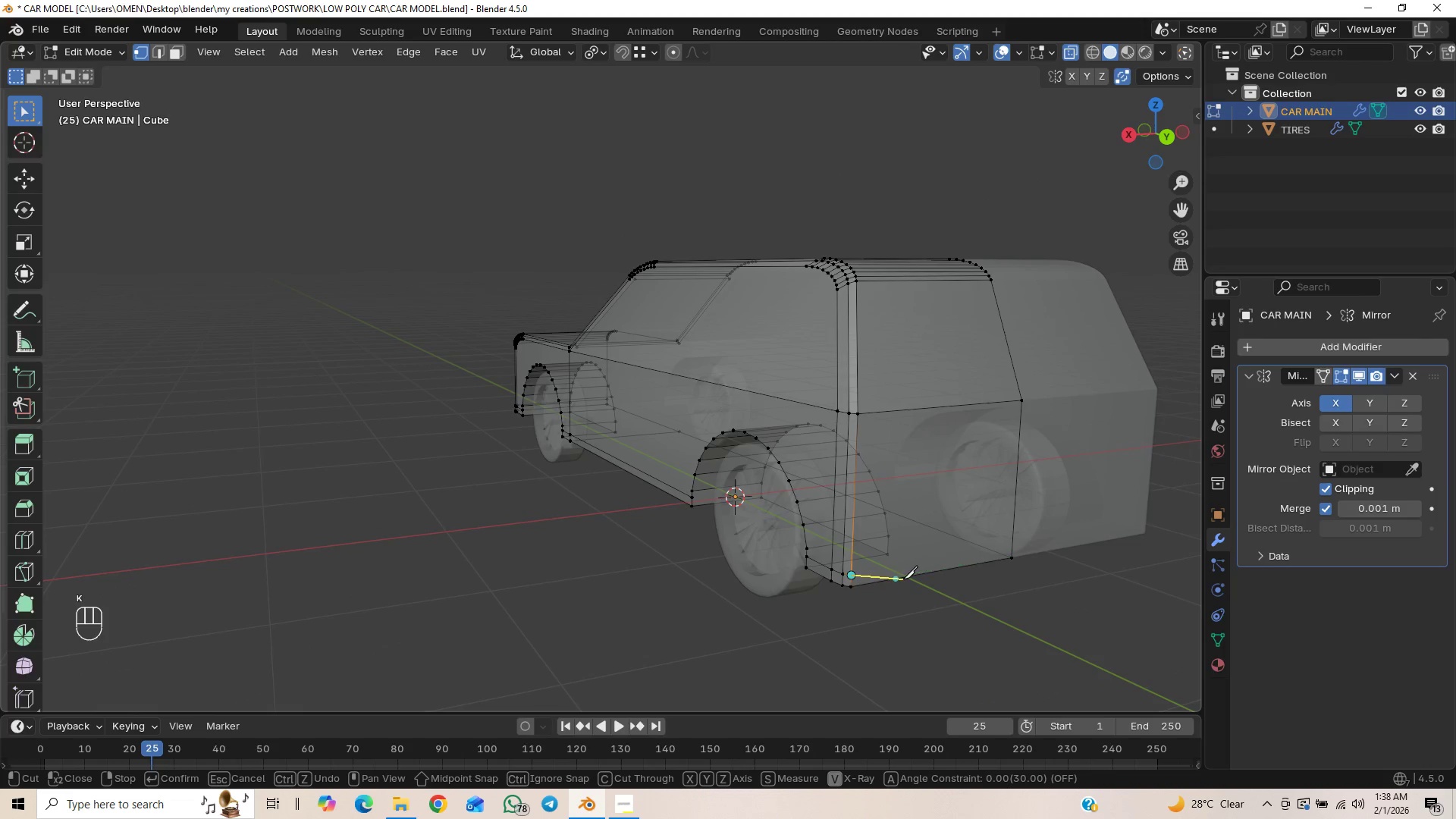 
key(X)
 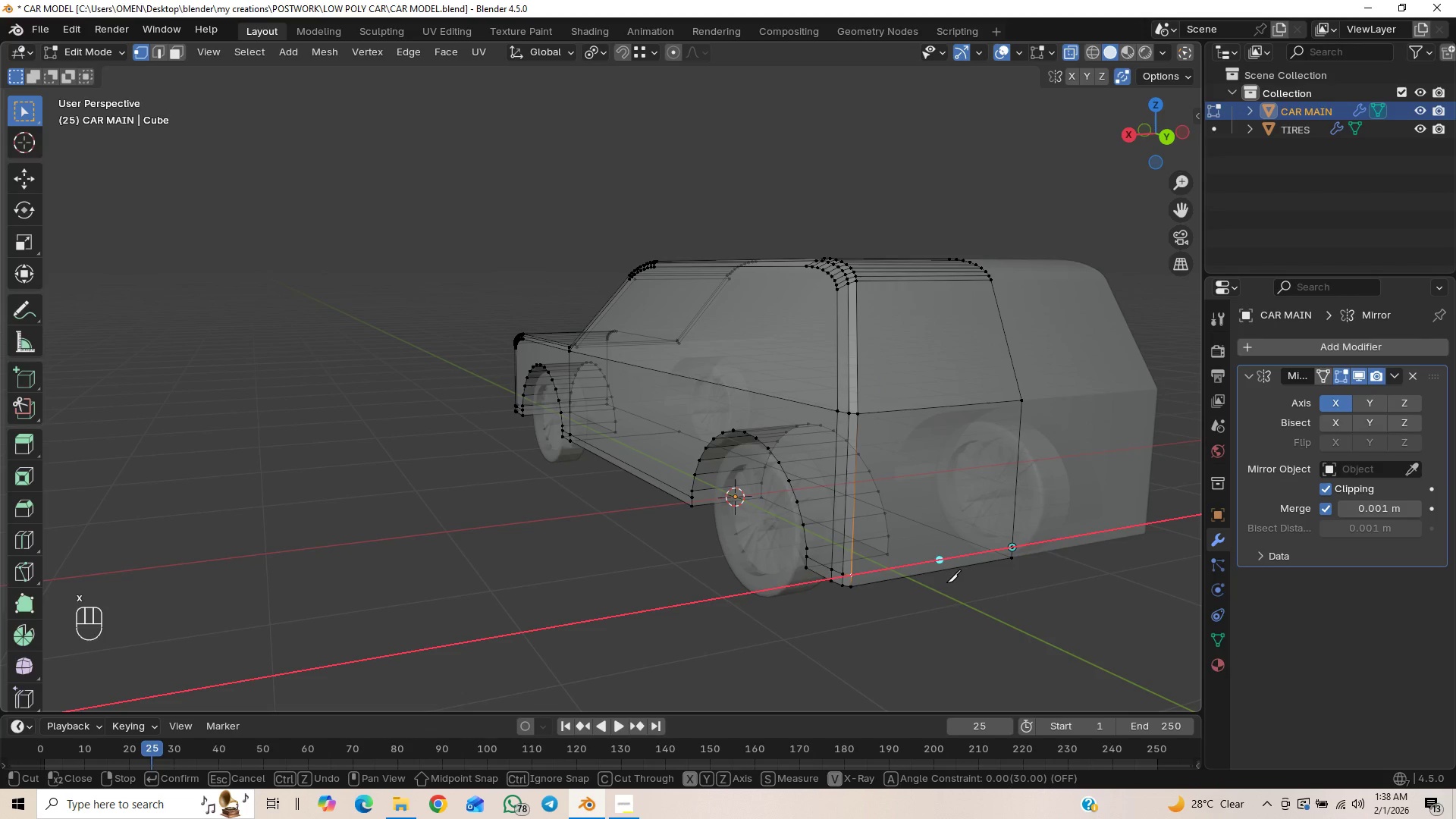 
key(Enter)
 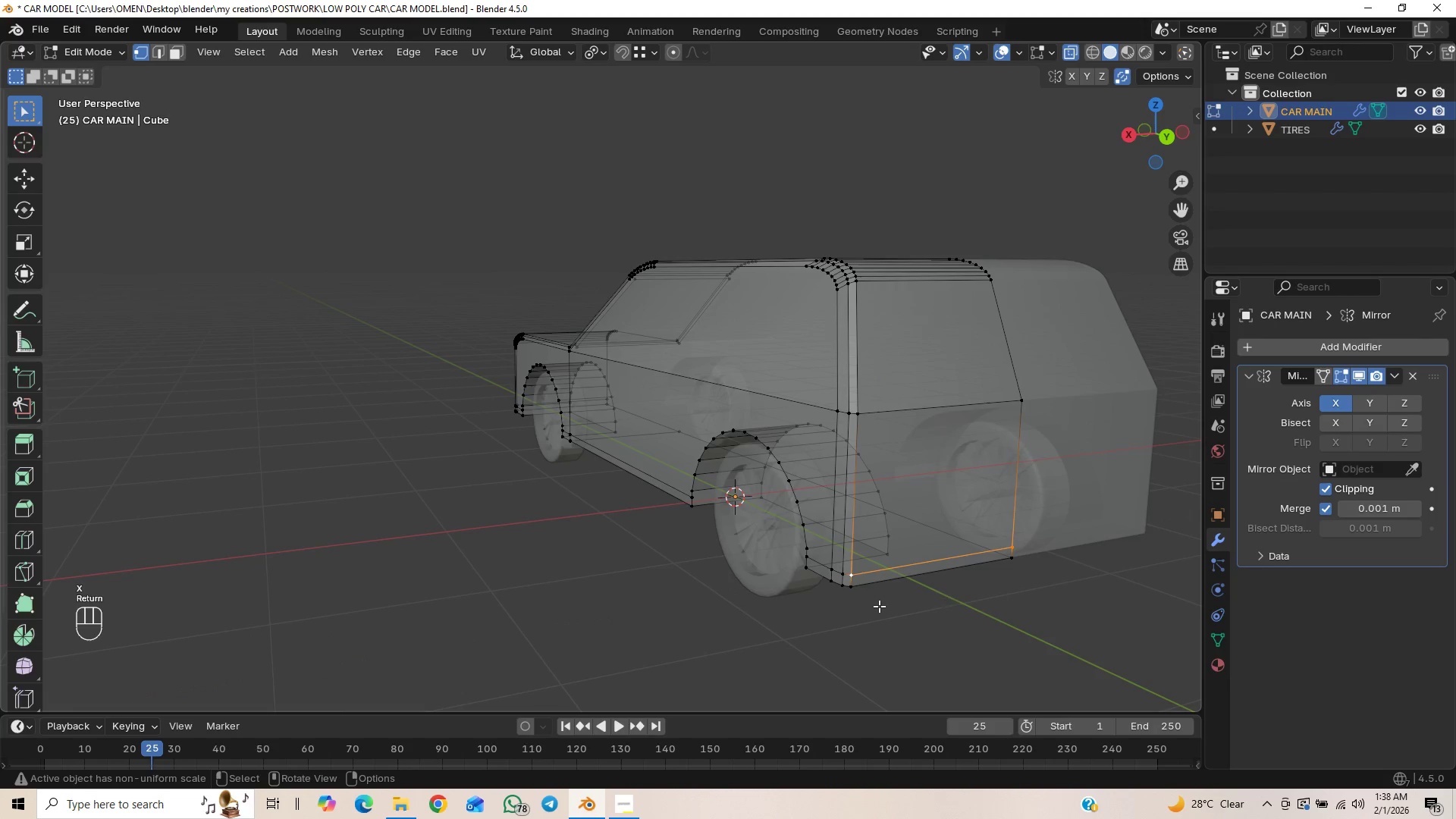 
scroll: coordinate [767, 595], scroll_direction: down, amount: 1.0
 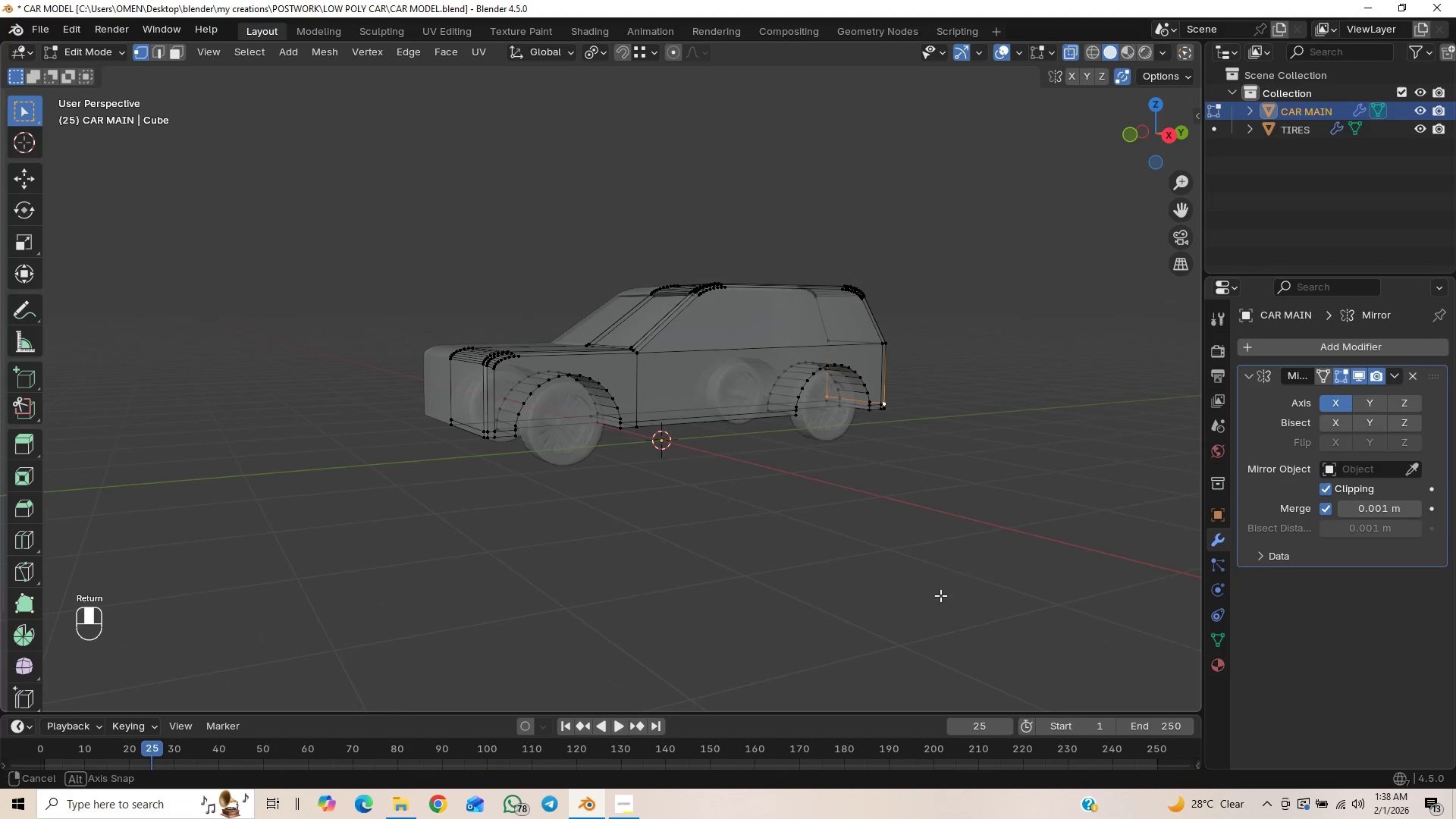 
scroll: coordinate [831, 557], scroll_direction: up, amount: 1.0
 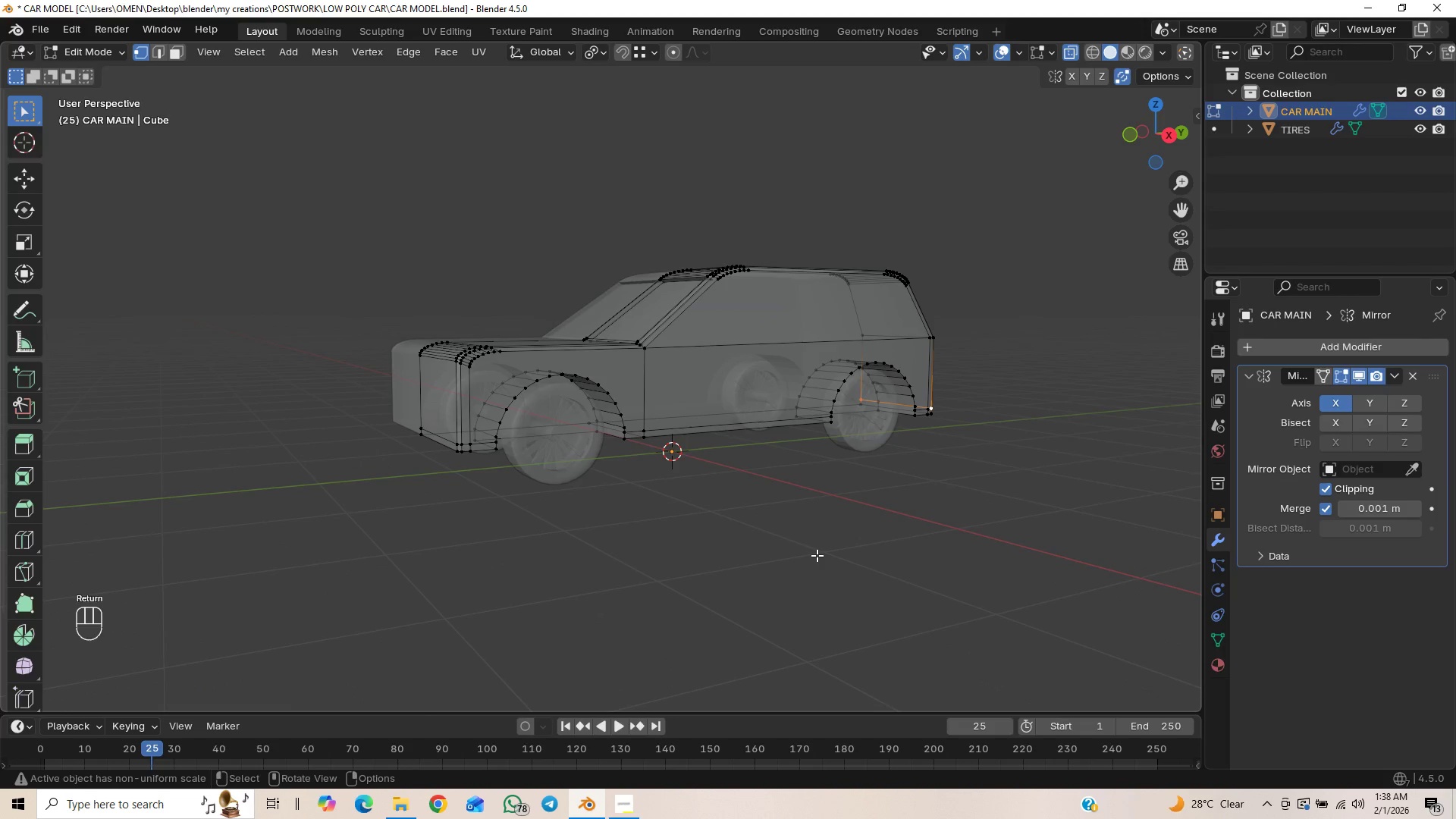 
key(3)
 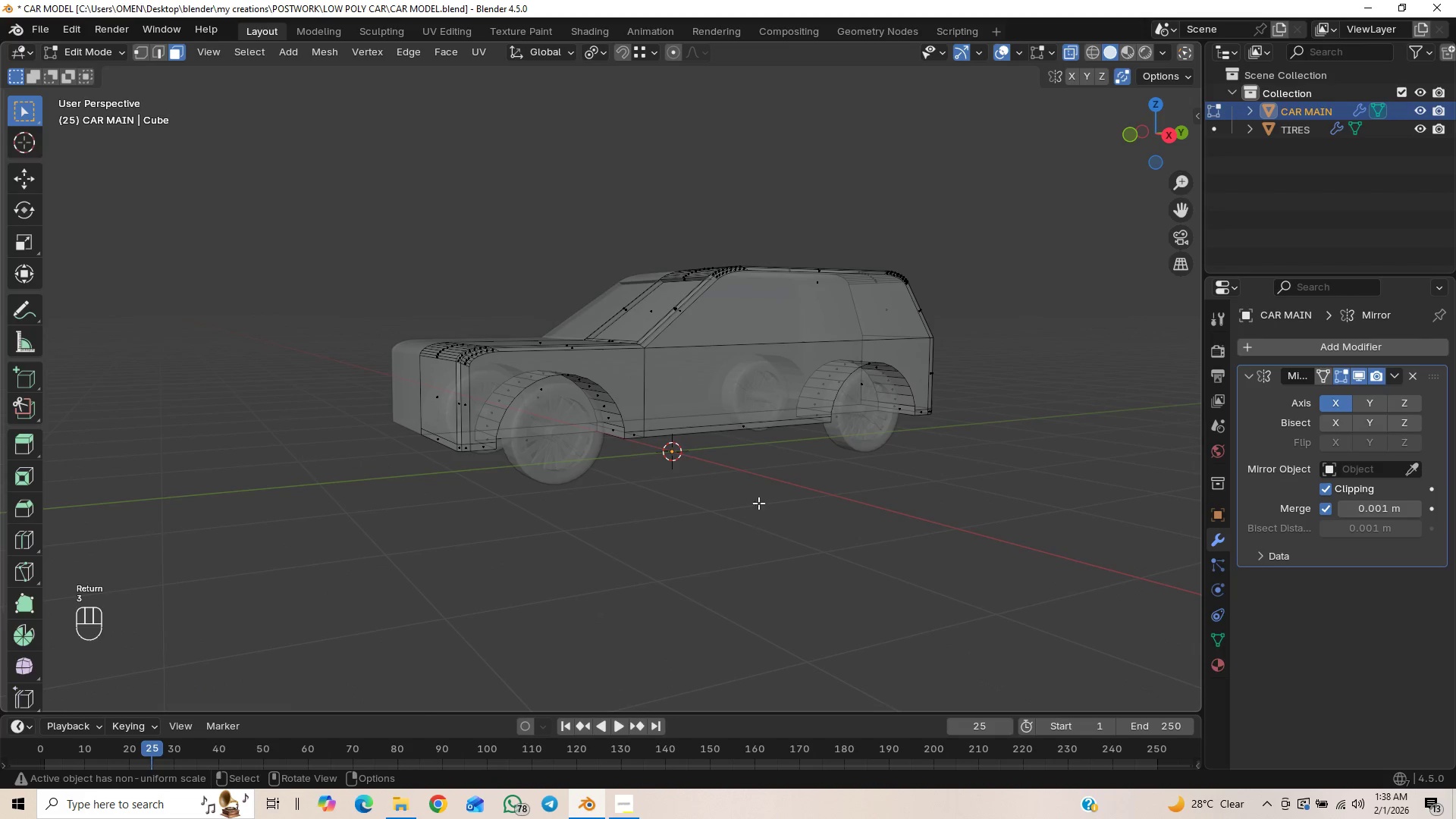 
scroll: coordinate [636, 564], scroll_direction: up, amount: 2.0
 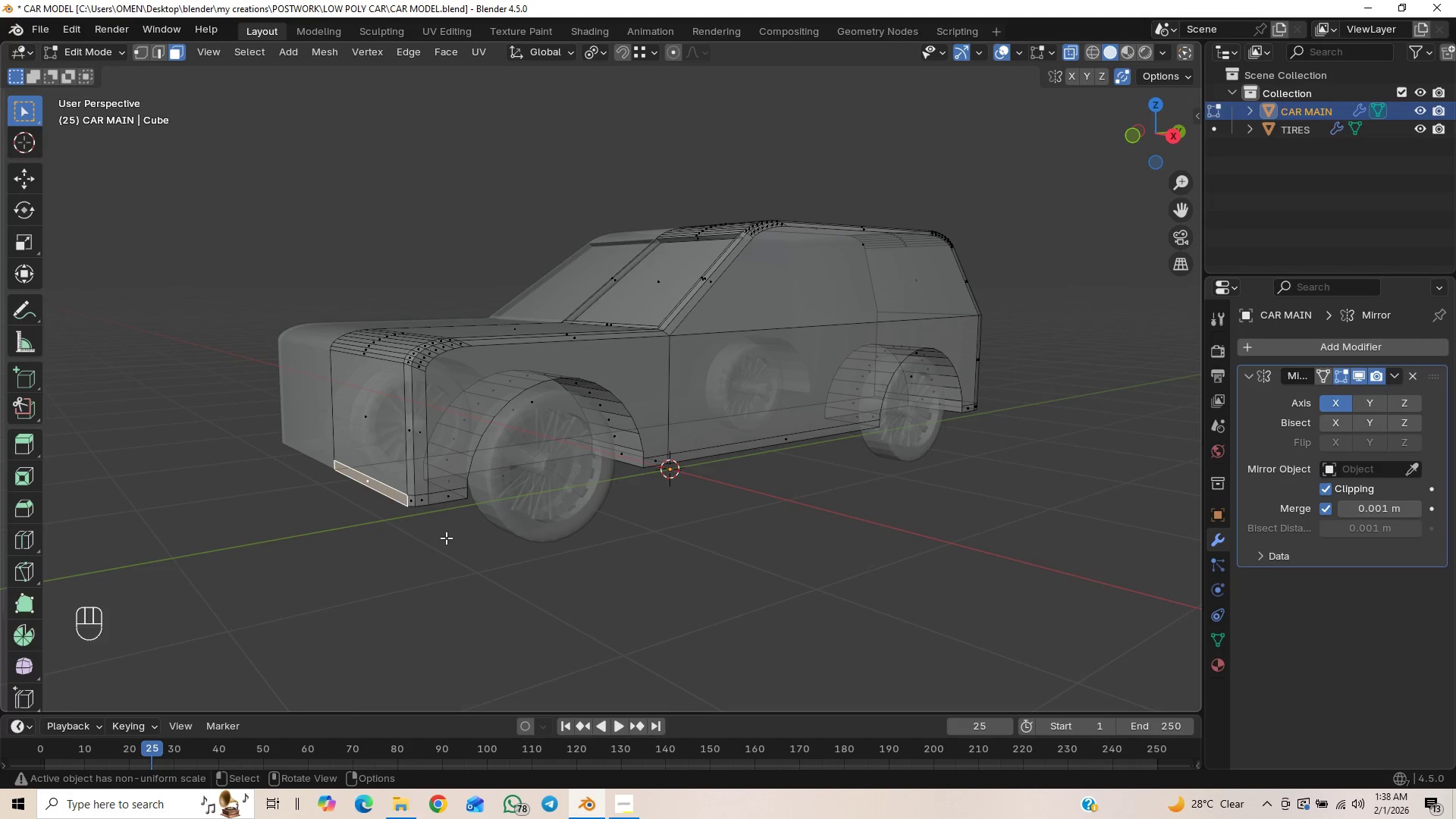 
hold_key(key=ShiftLeft, duration=1.52)
left_click([410, 500])
 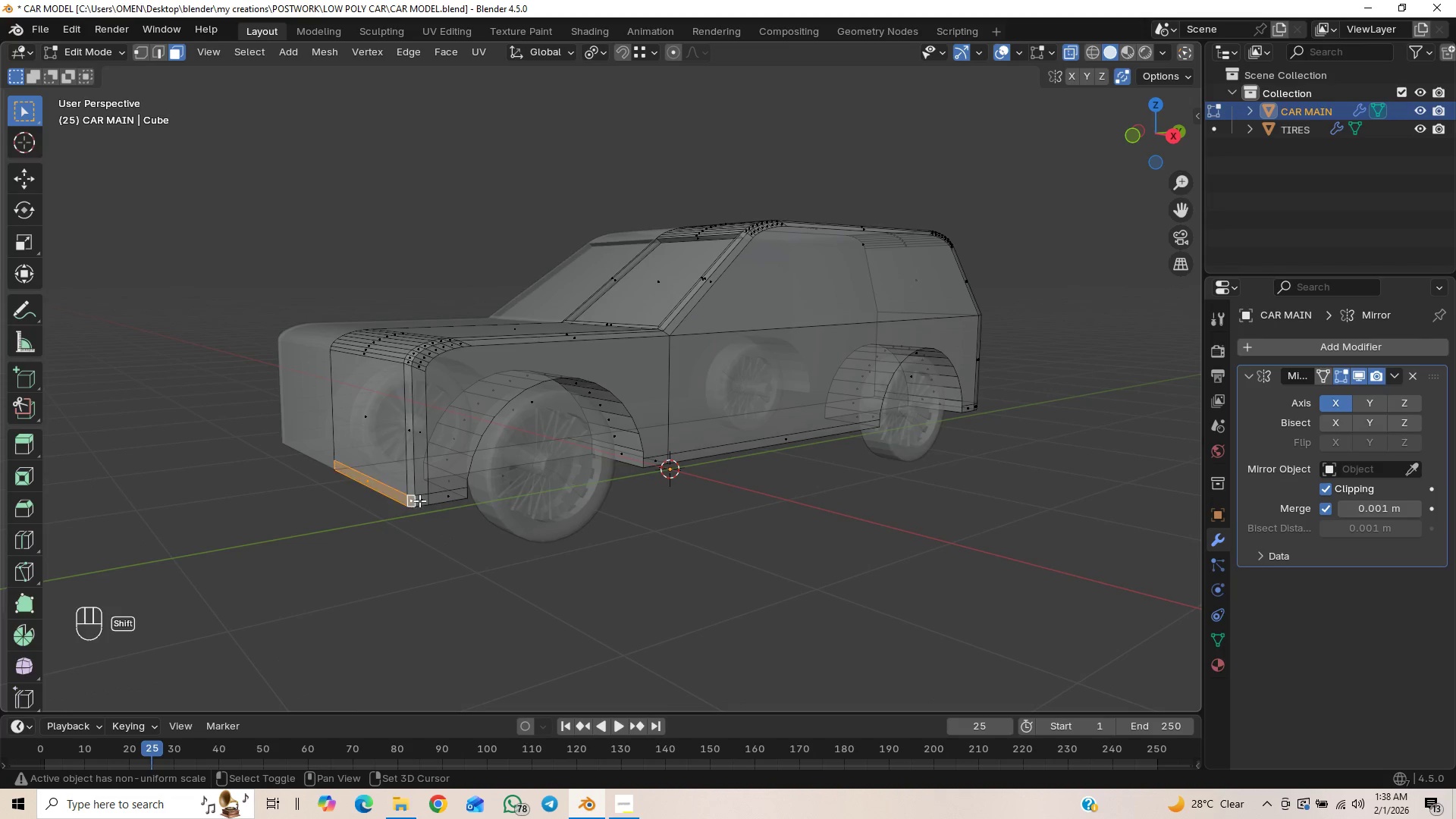 
hold_key(key=ShiftLeft, duration=0.64)
 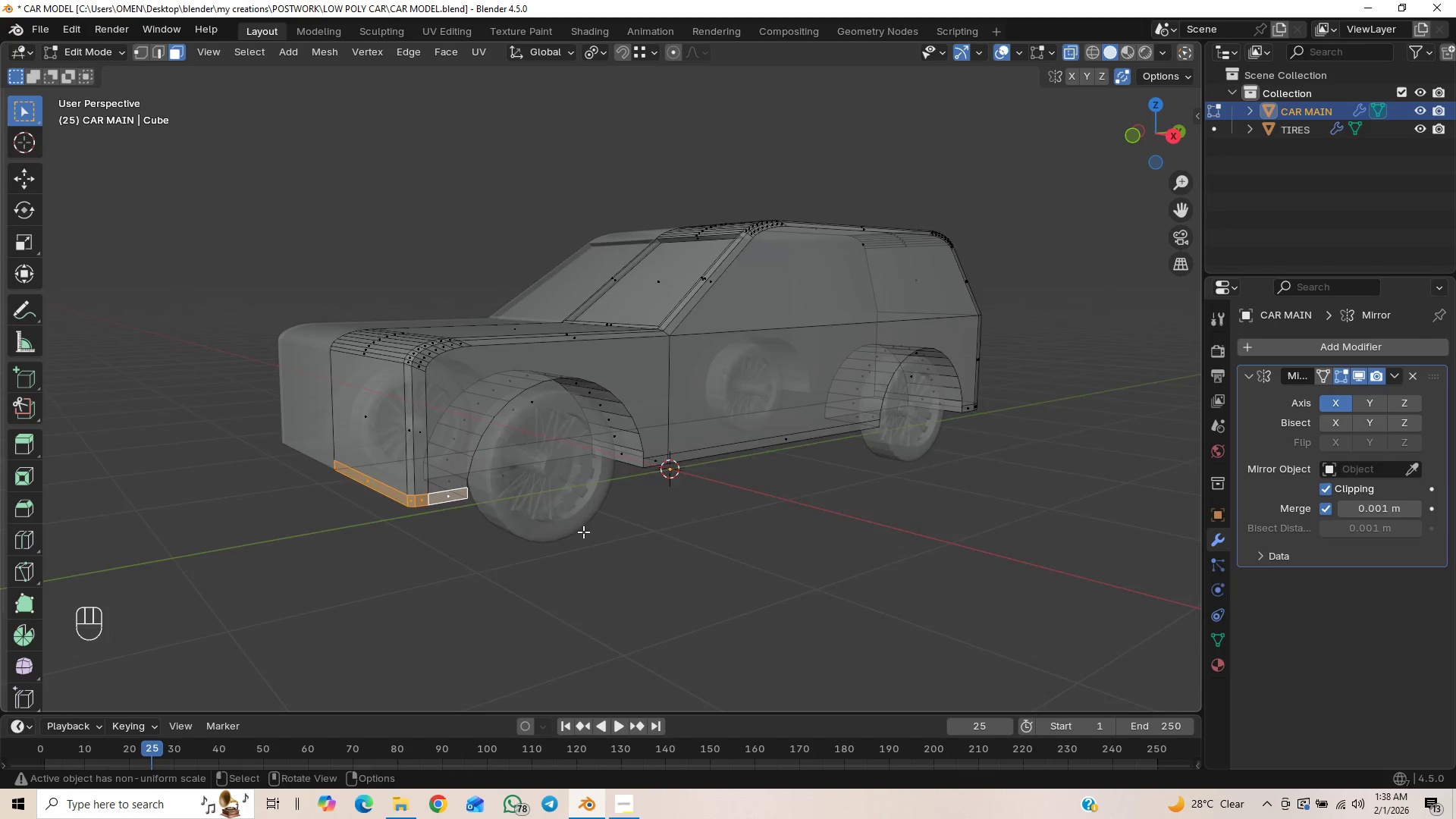 
hold_key(key=ShiftLeft, duration=2.48)
scroll: coordinate [608, 534], scroll_direction: up, amount: 1.0
 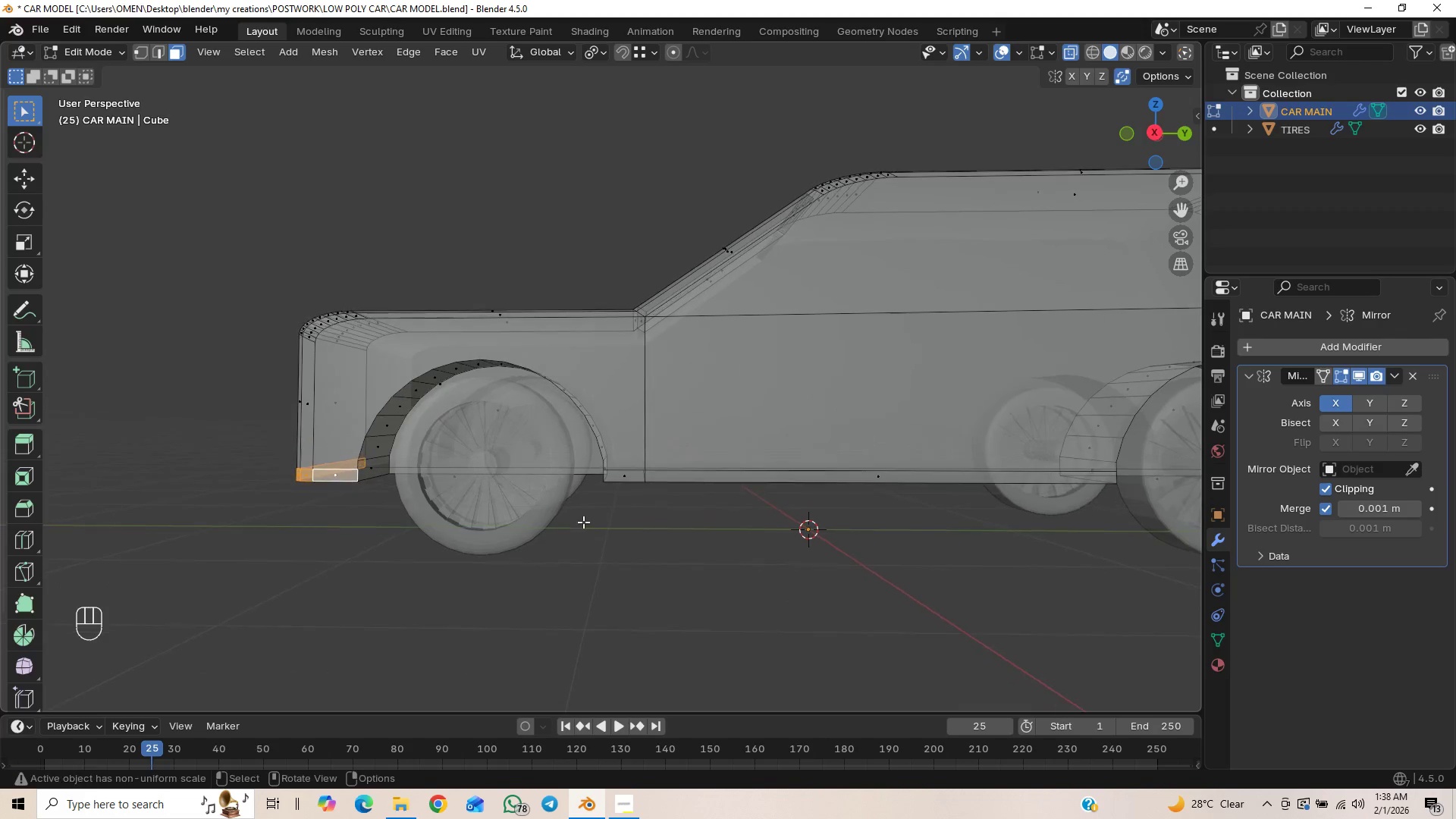 
hold_key(key=ShiftLeft, duration=0.48)
 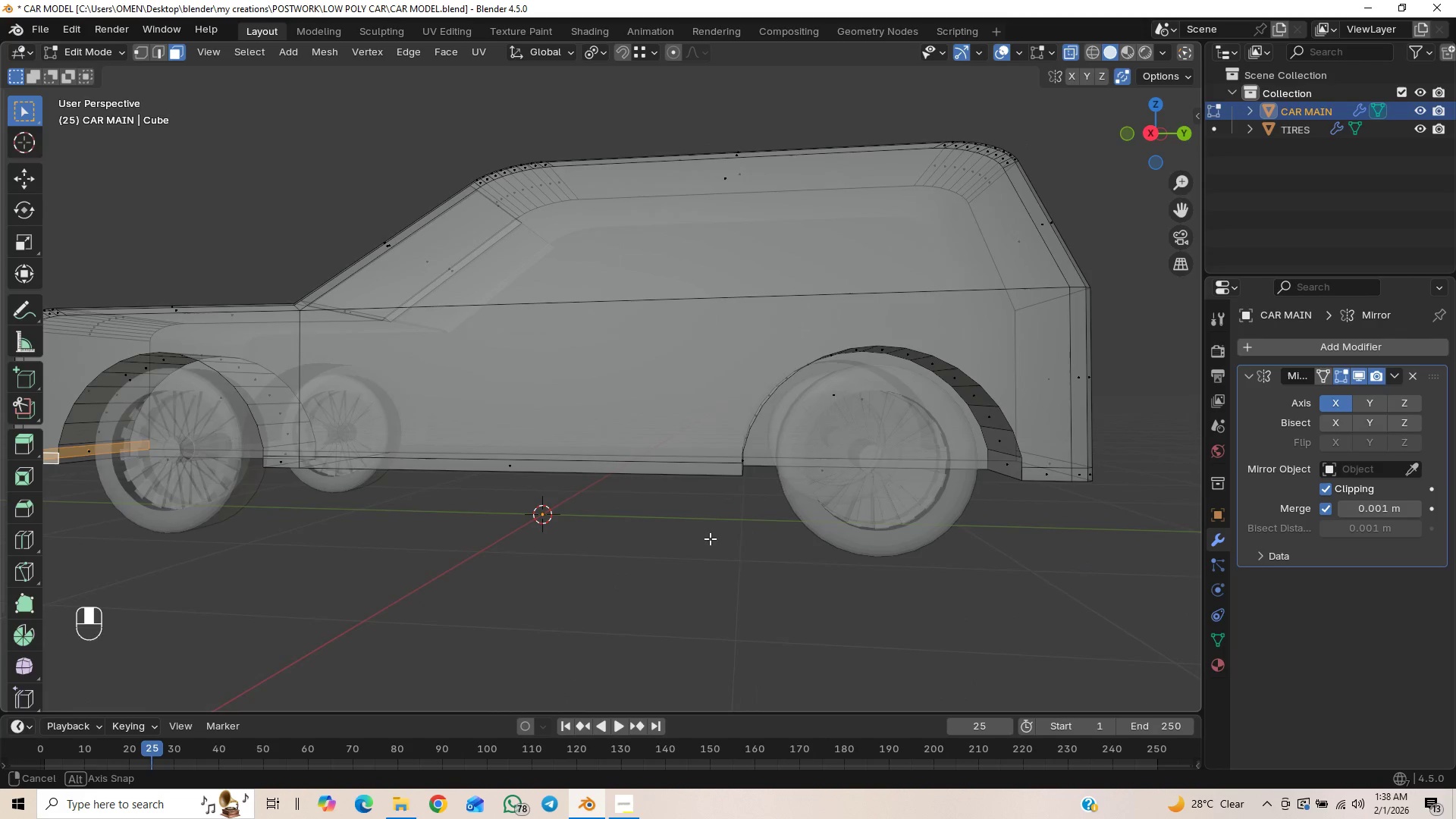 
hold_key(key=ShiftLeft, duration=0.55)
 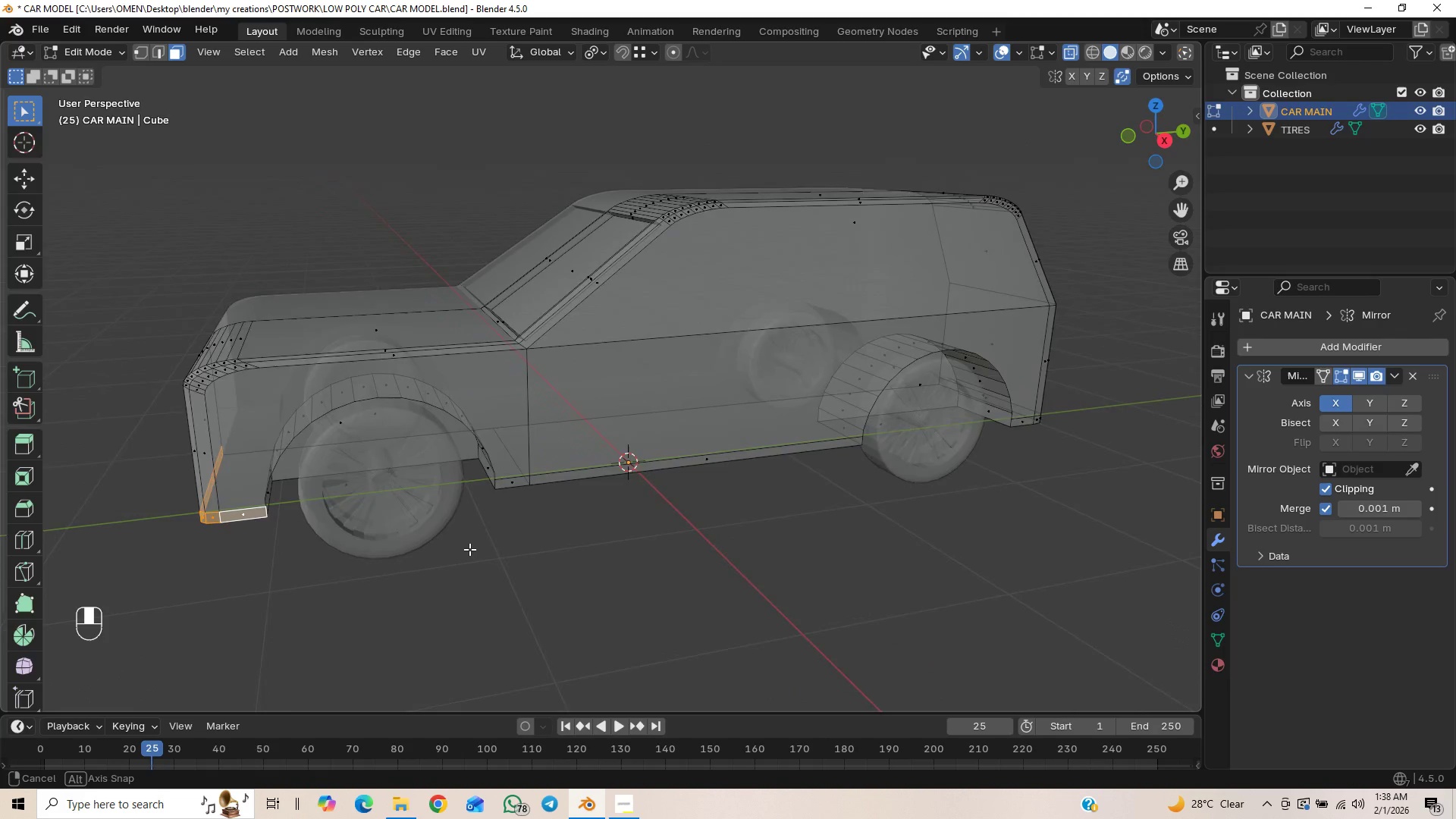 
scroll: coordinate [570, 546], scroll_direction: down, amount: 1.0
 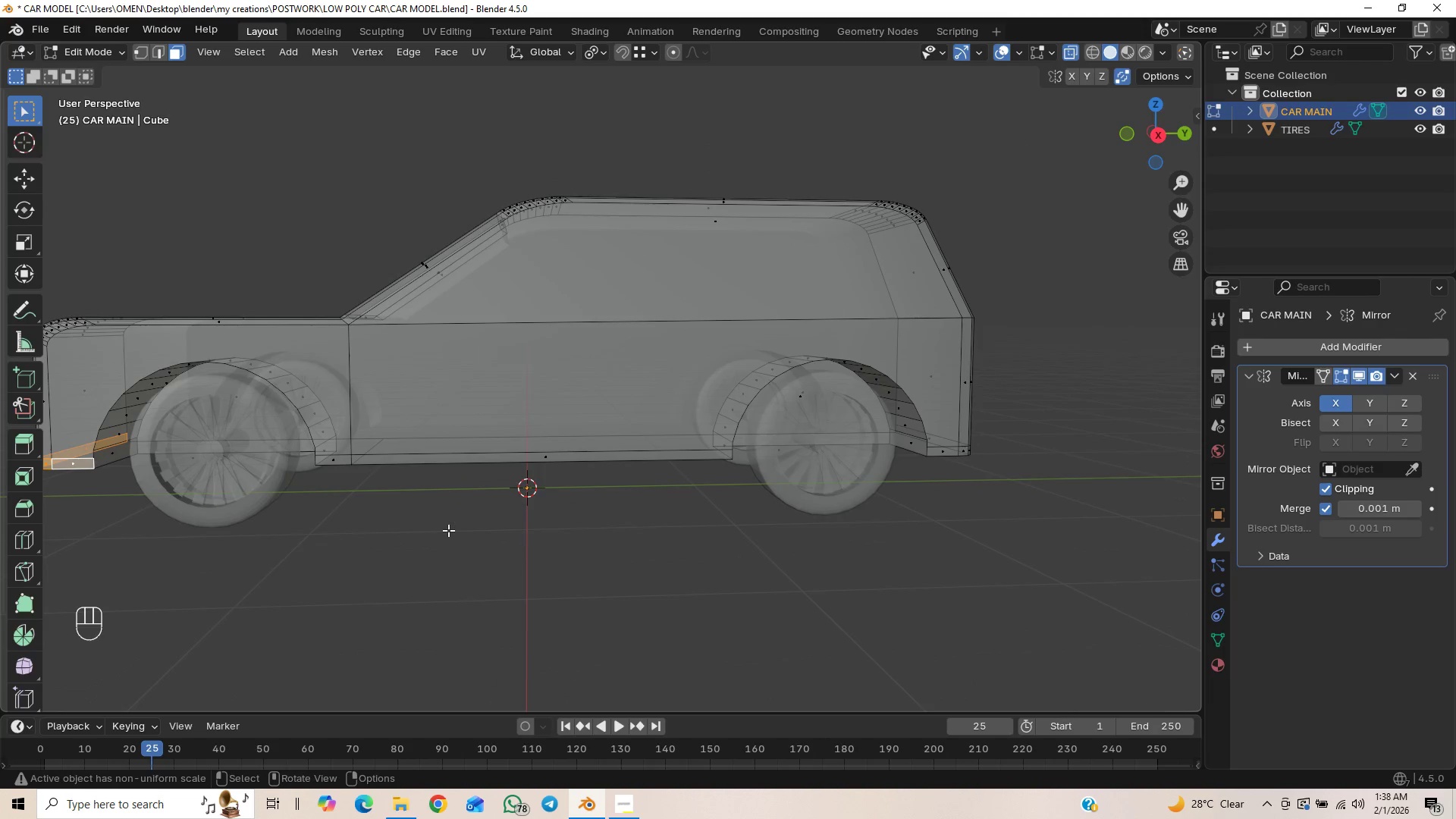 
hold_key(key=ShiftLeft, duration=1.5)
left_click([511, 485])
 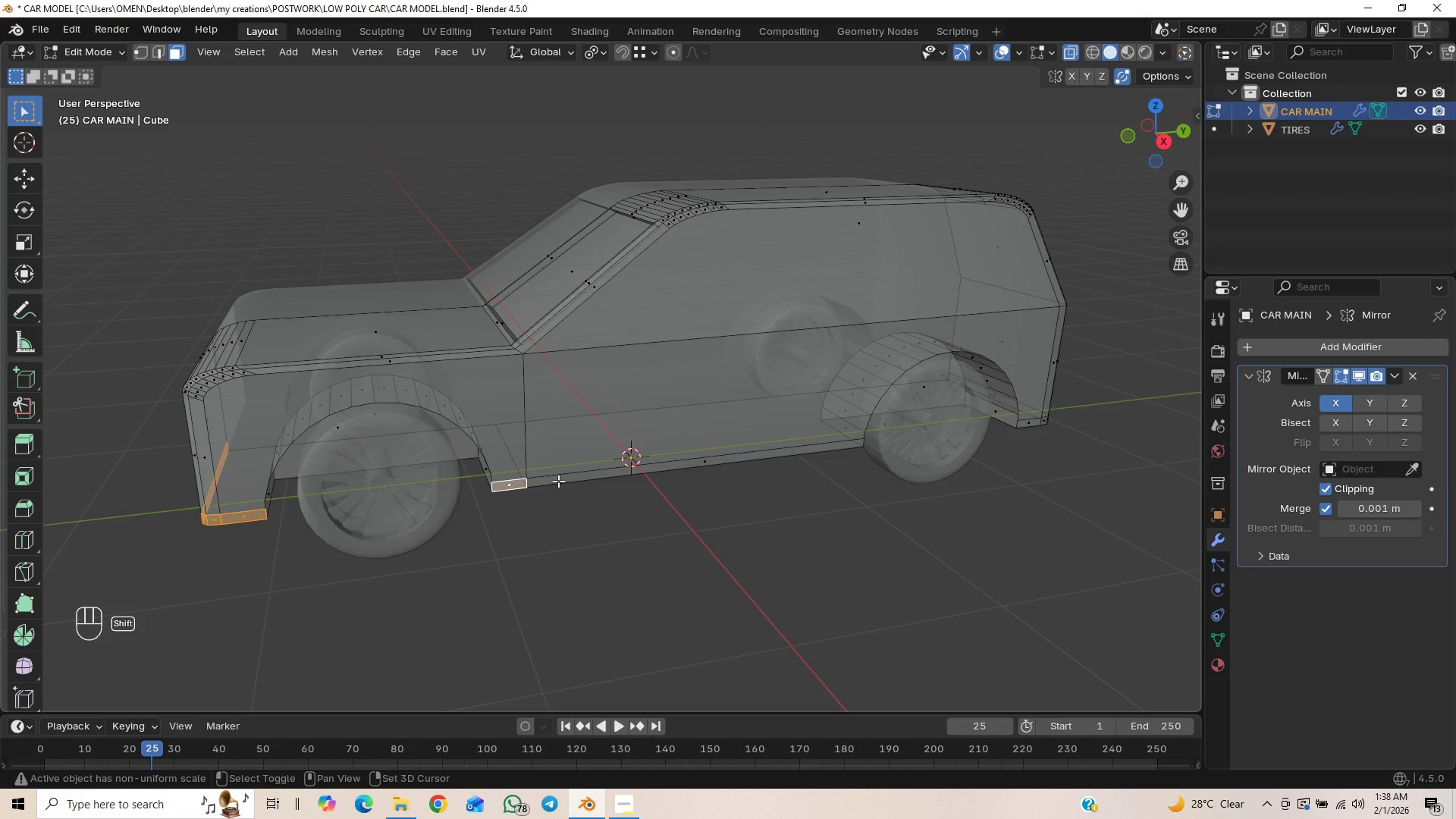 
left_click([561, 480])
 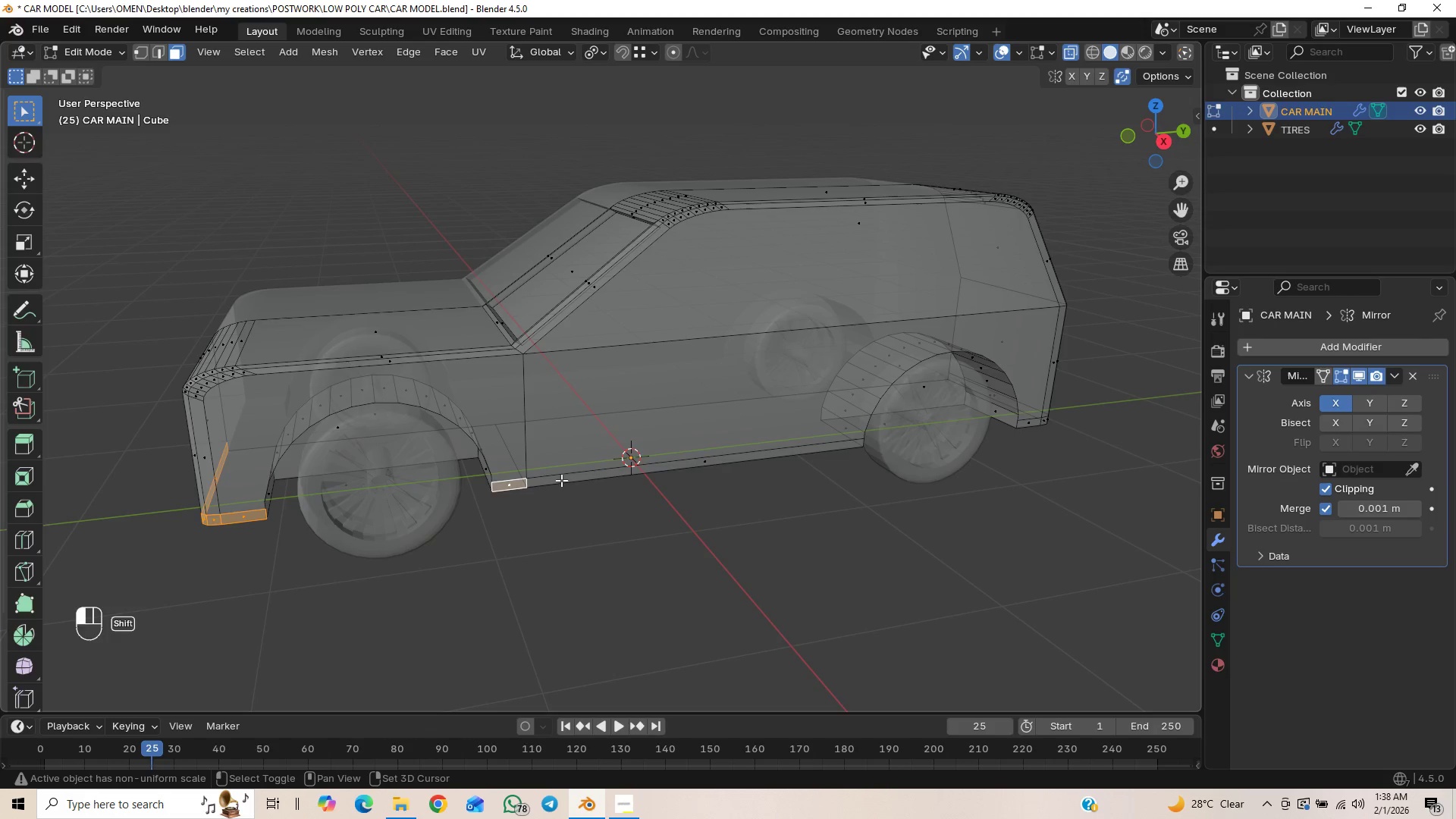 
hold_key(key=ShiftLeft, duration=1.23)
left_click([607, 474])
 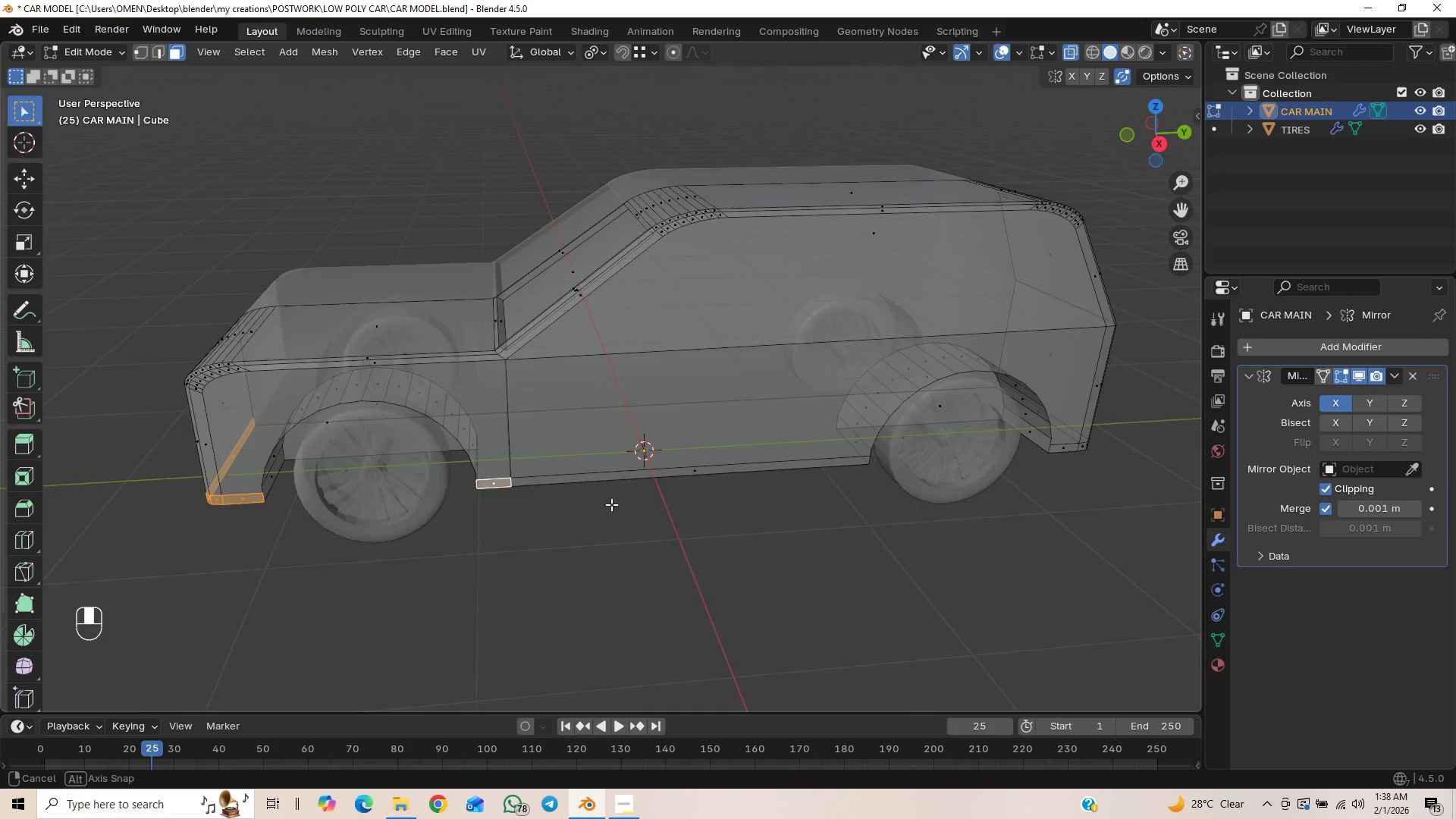 
hold_key(key=ShiftLeft, duration=1.5)
left_click([667, 484])
 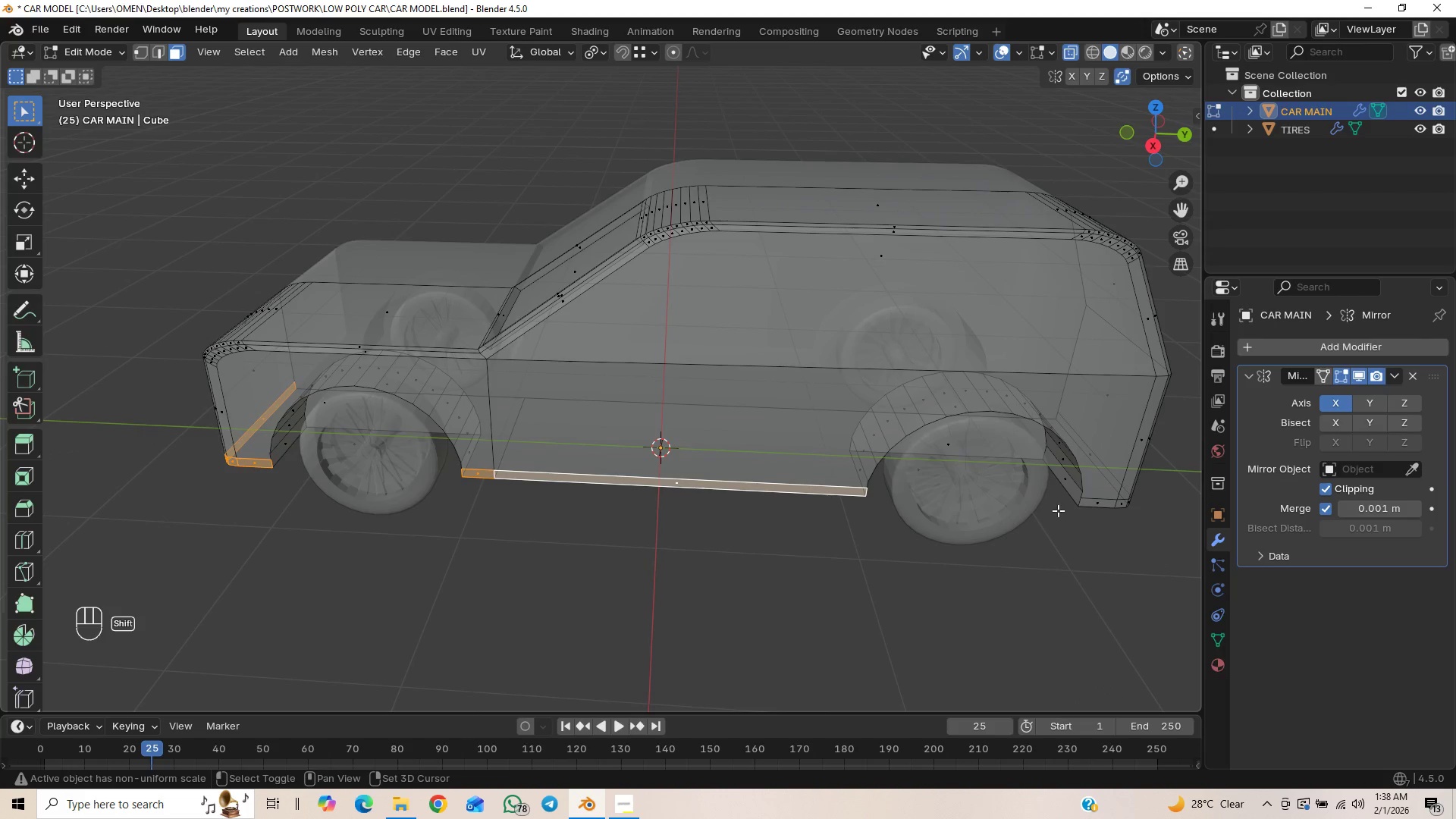 
hold_key(key=ShiftLeft, duration=0.42)
left_click([1097, 500])
 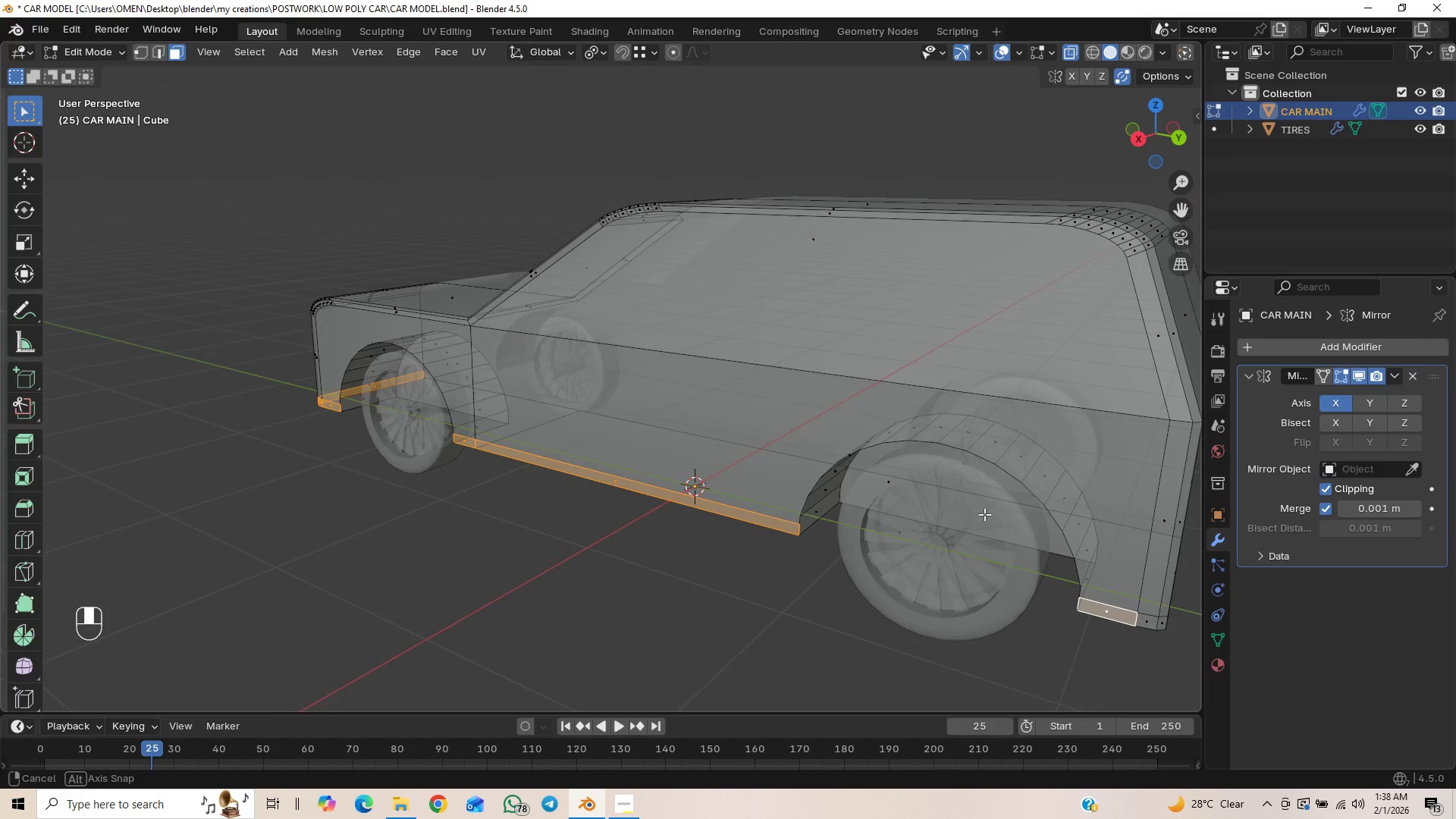 
scroll: coordinate [949, 529], scroll_direction: down, amount: 2.0
 